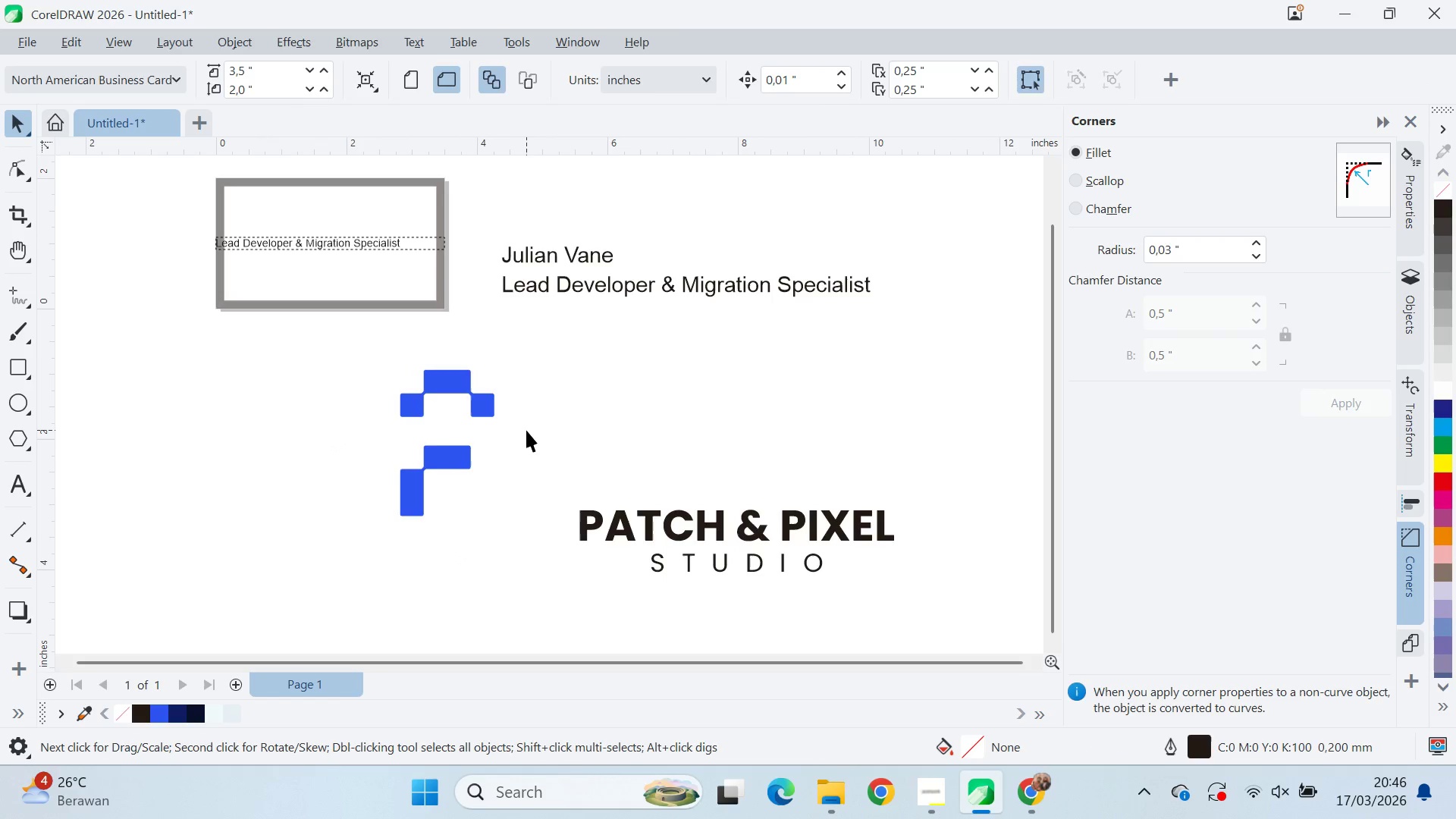 
scroll: coordinate [522, 430], scroll_direction: down, amount: 3.0
 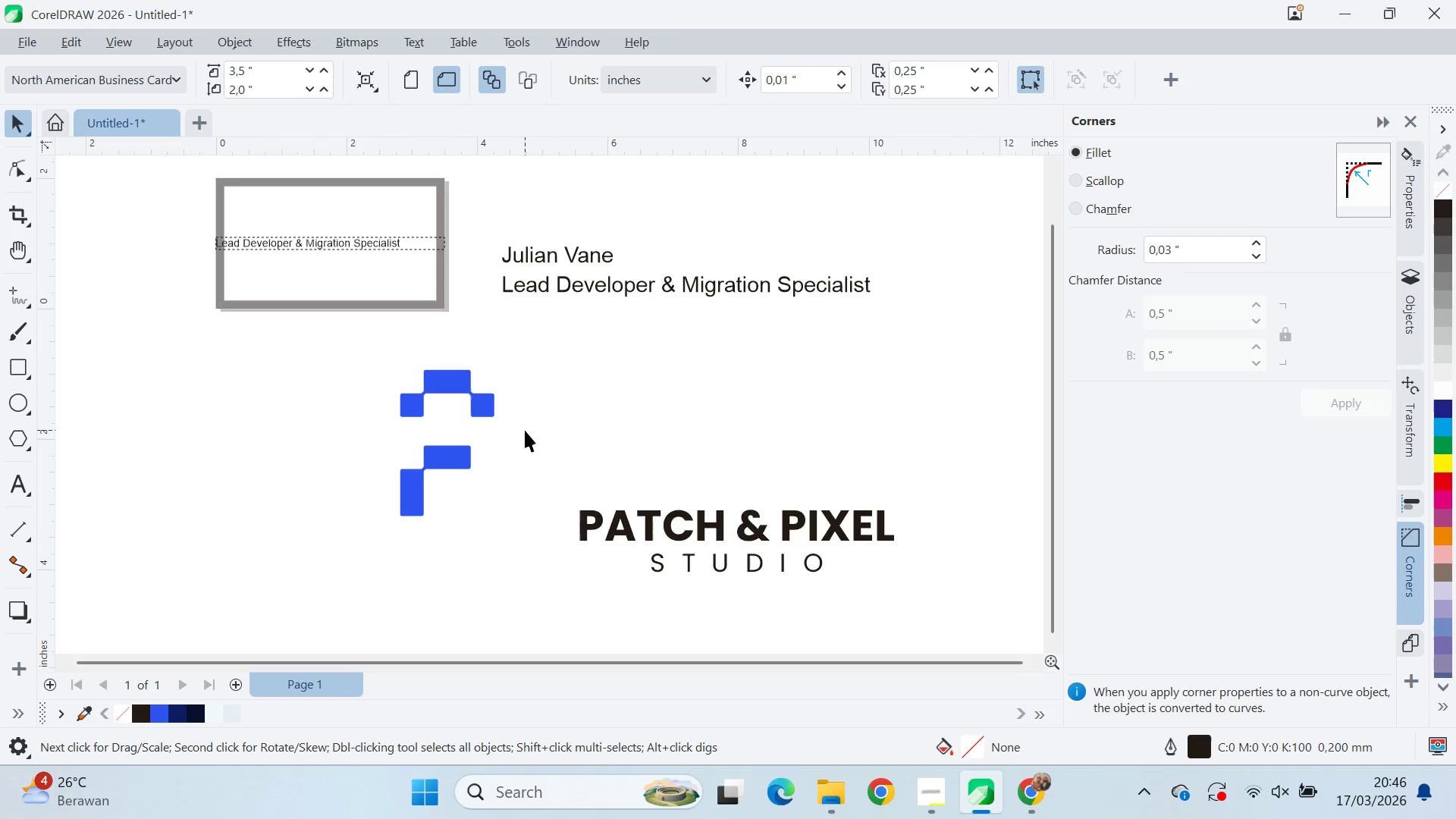 
key(Control+Z)
 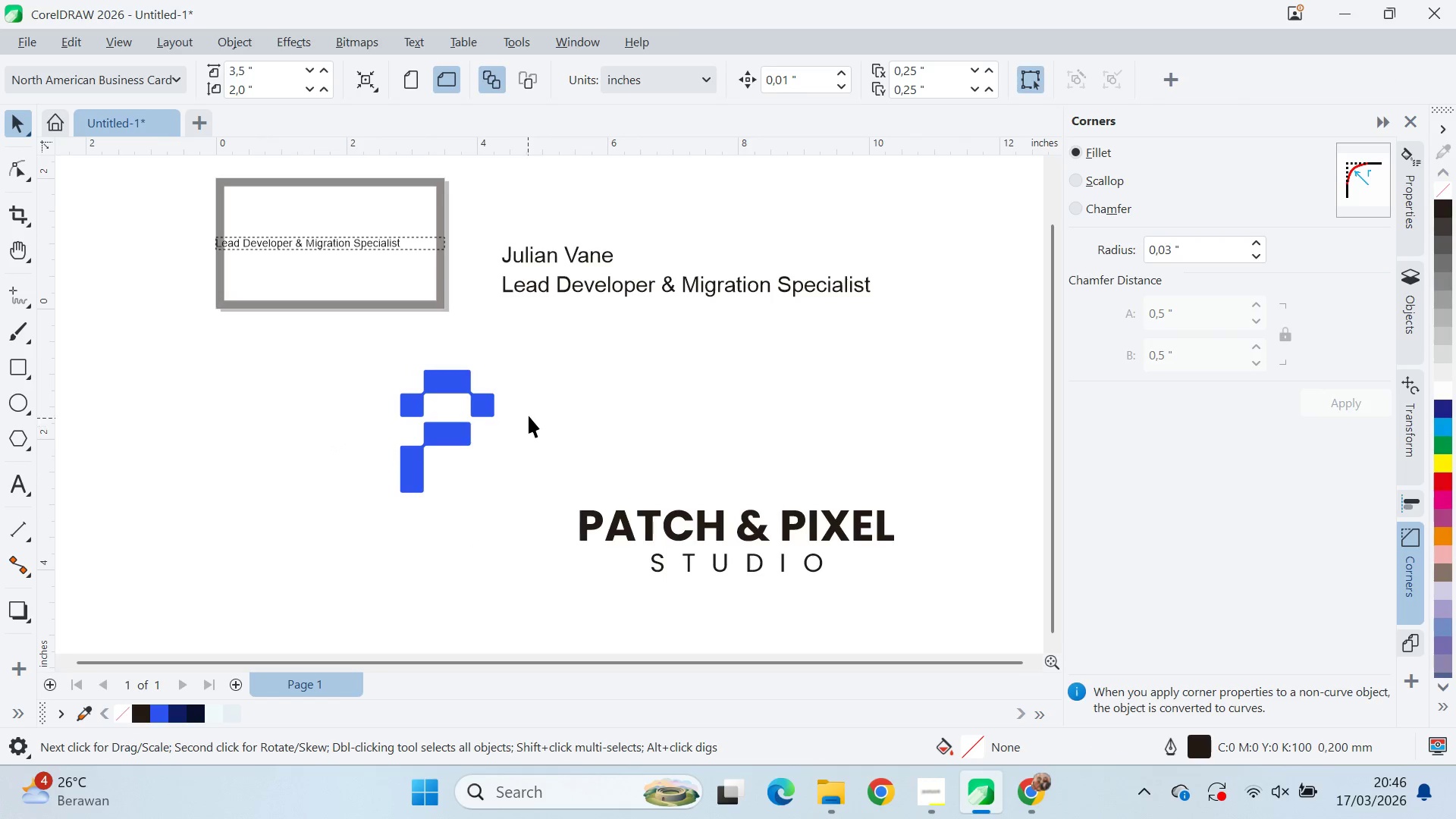 
left_click_drag(start_coordinate=[542, 328], to_coordinate=[325, 553])
 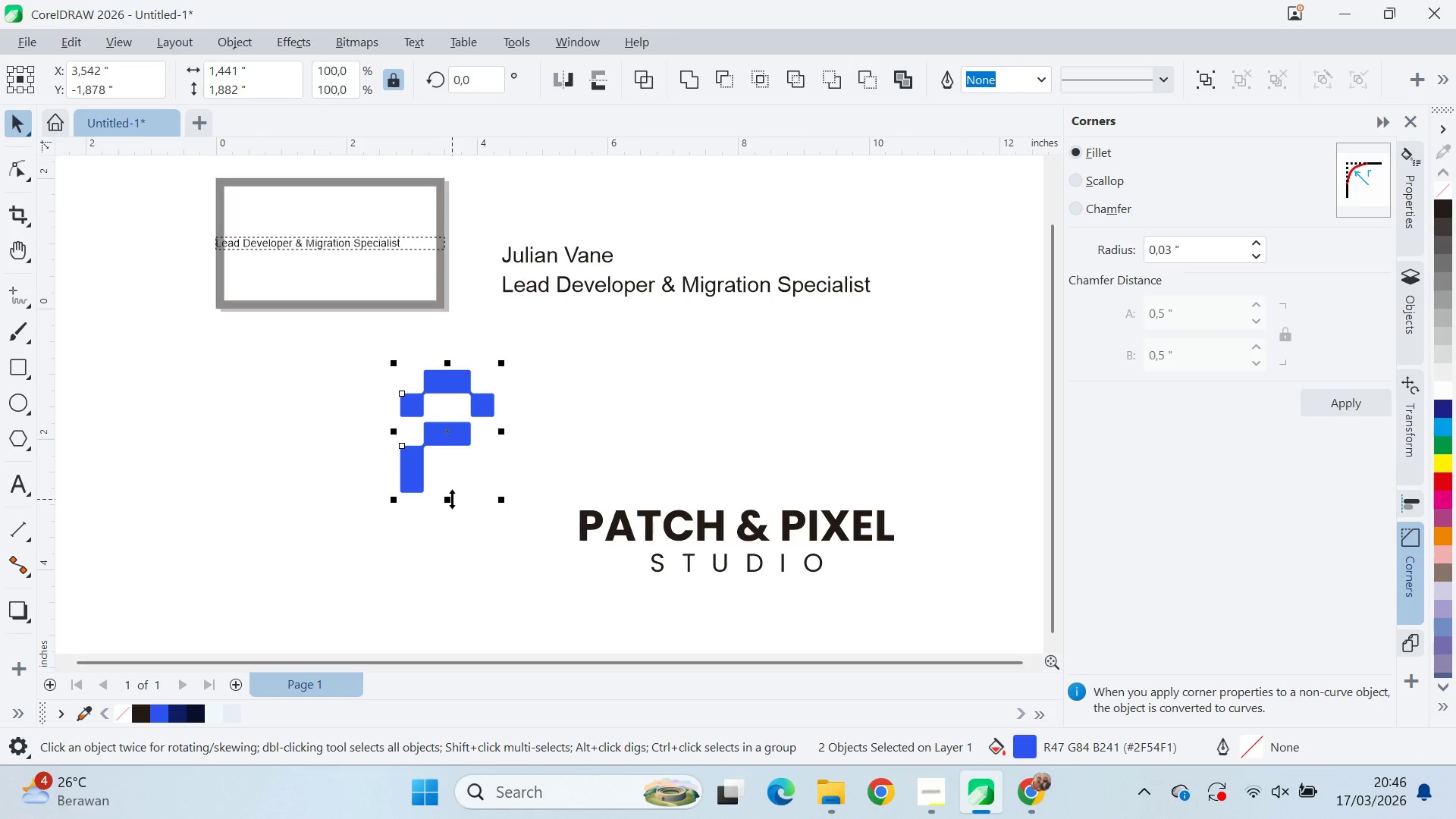 
key(Control+Z)
 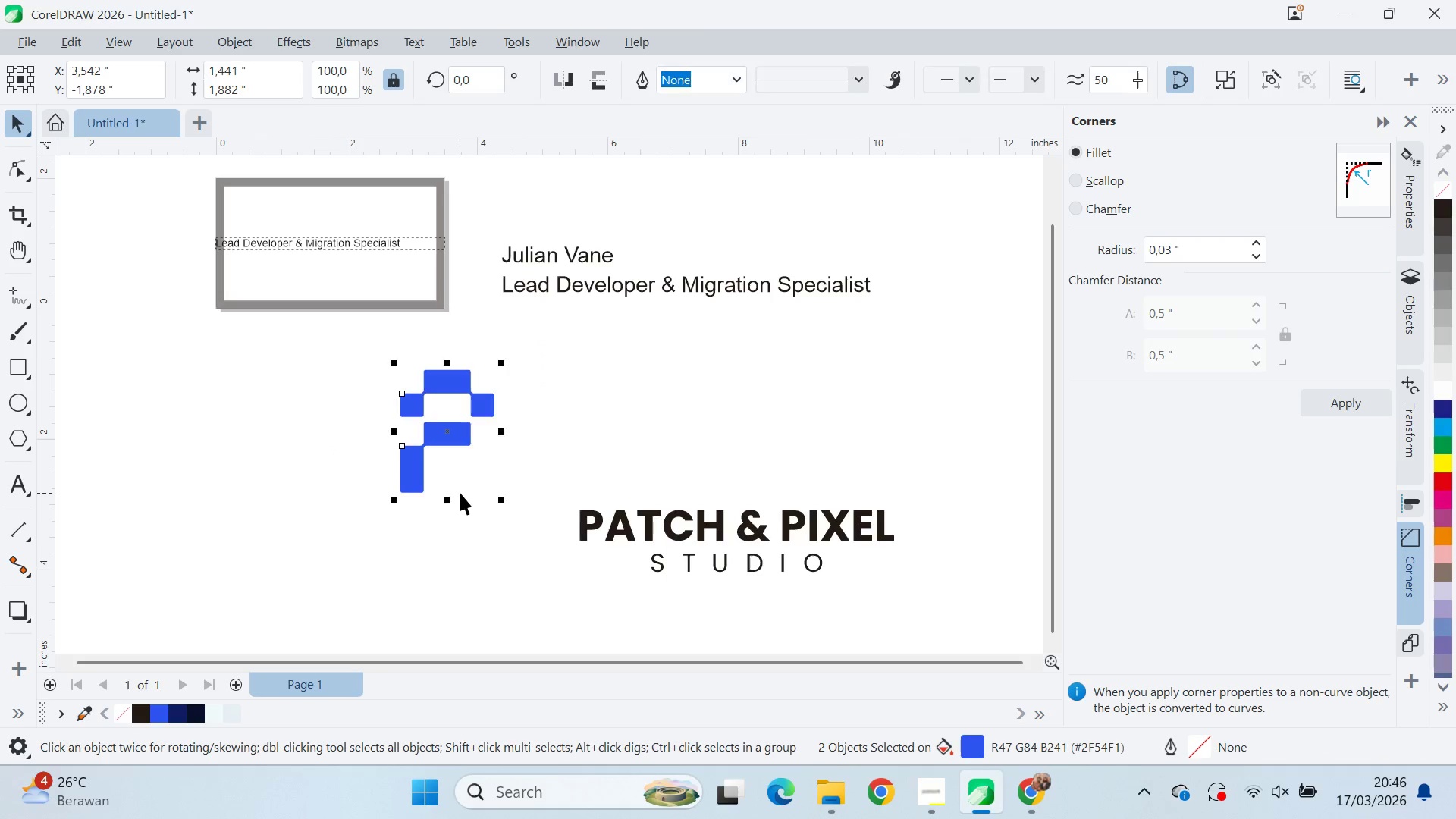 
key(Control+Z)
 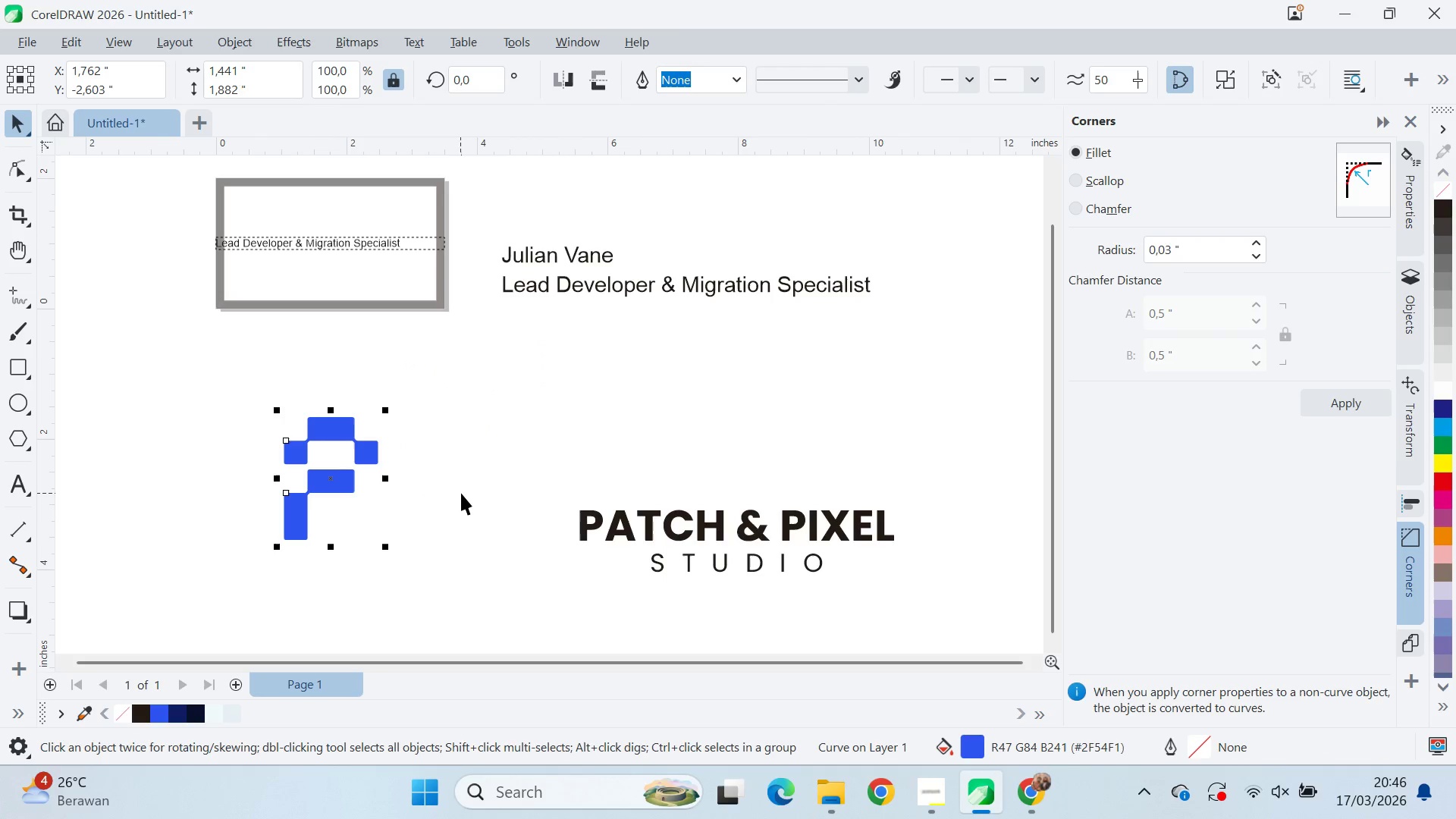 
key(Control+Z)
 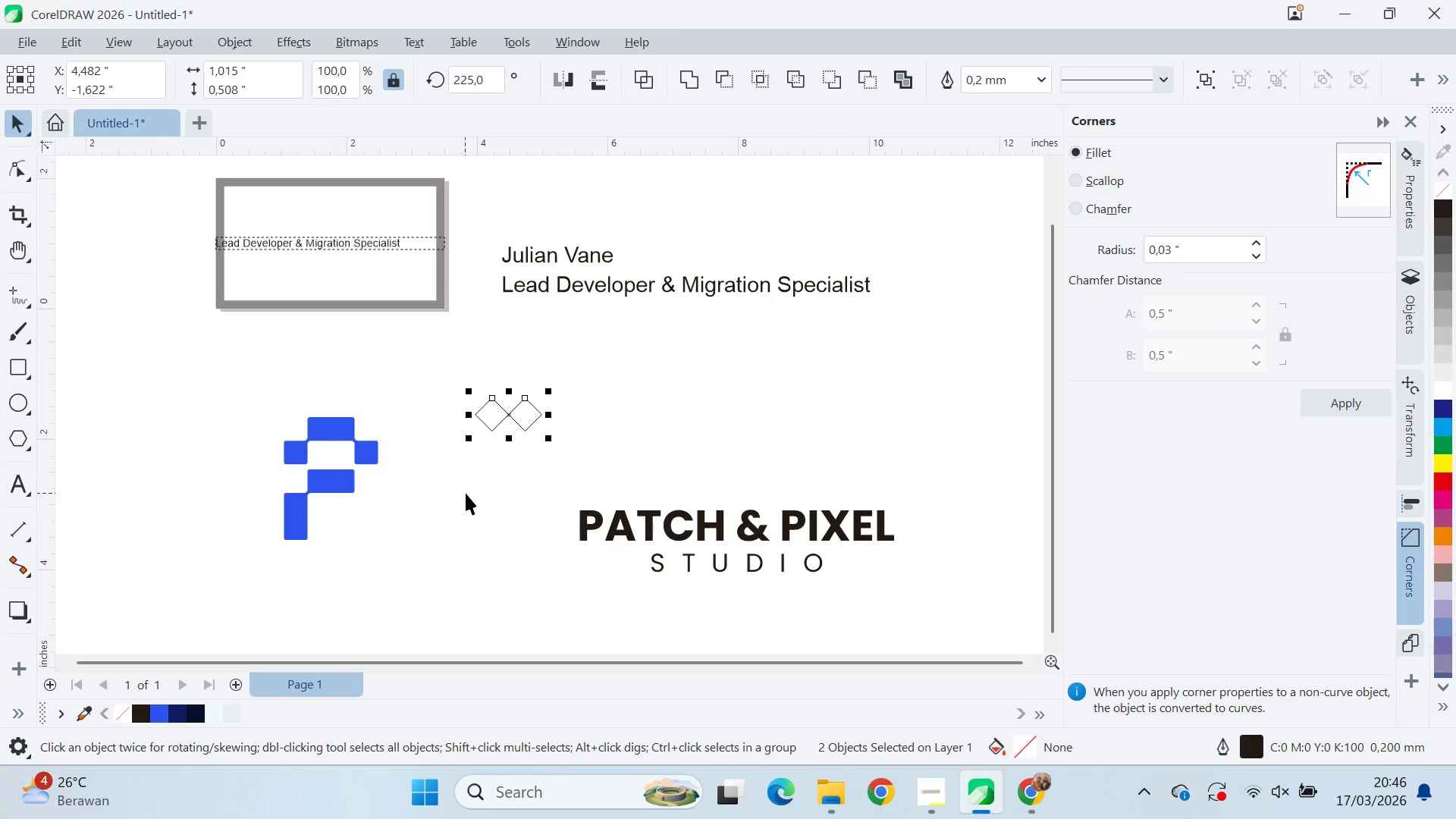 
key(Control+Shift+Z)
 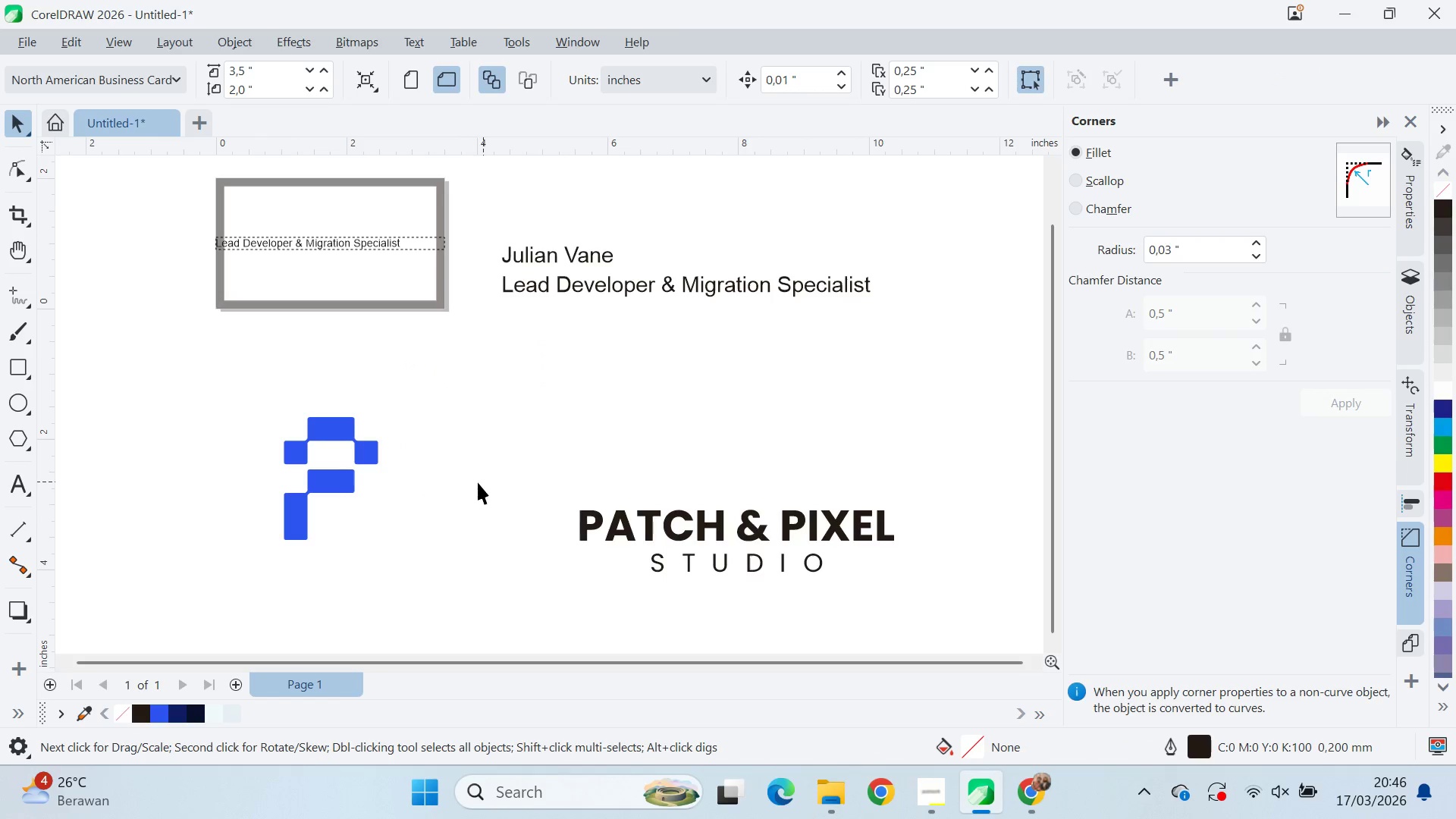 
left_click_drag(start_coordinate=[441, 486], to_coordinate=[408, 491])
 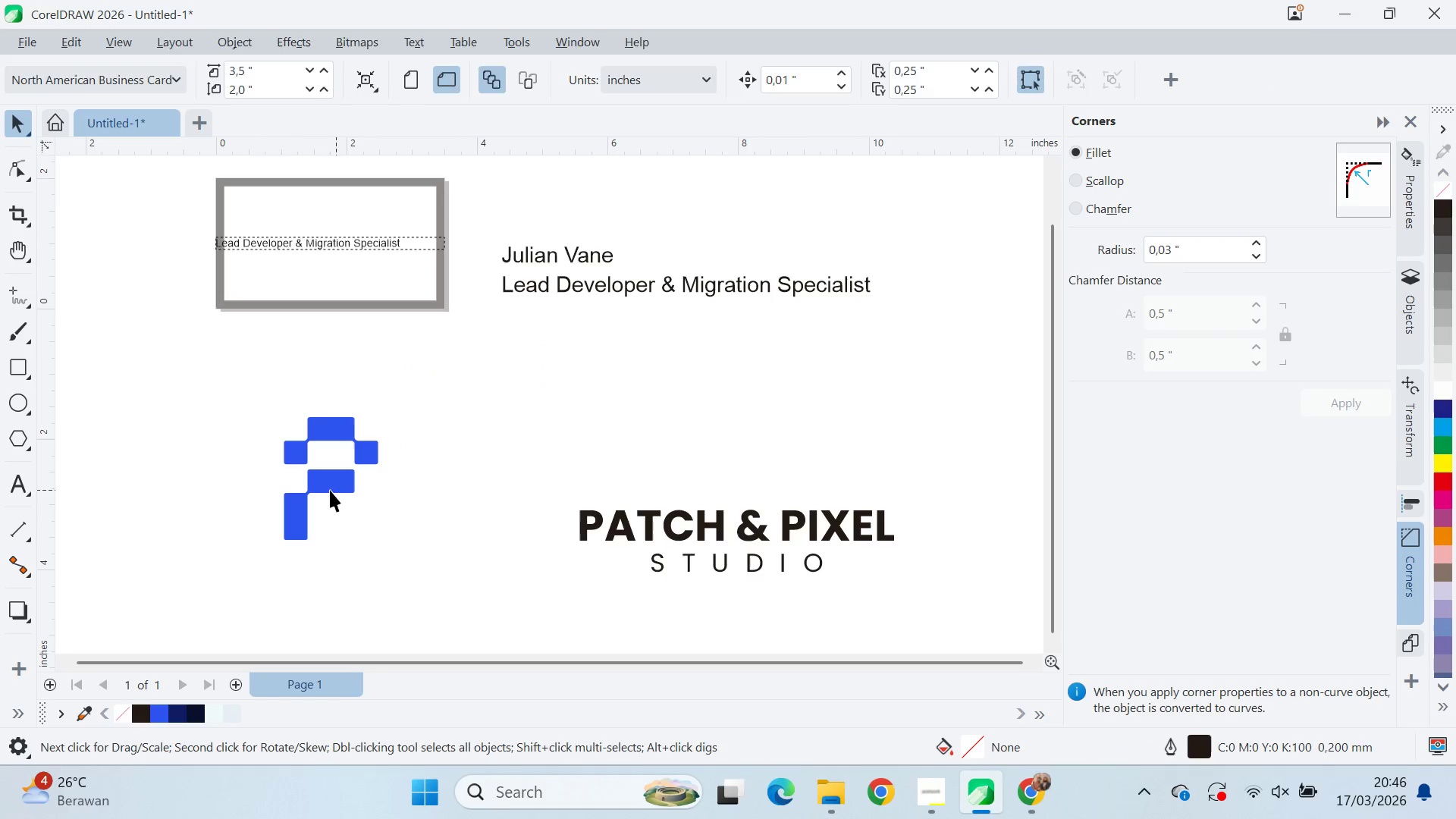 
left_click_drag(start_coordinate=[325, 490], to_coordinate=[529, 541])
 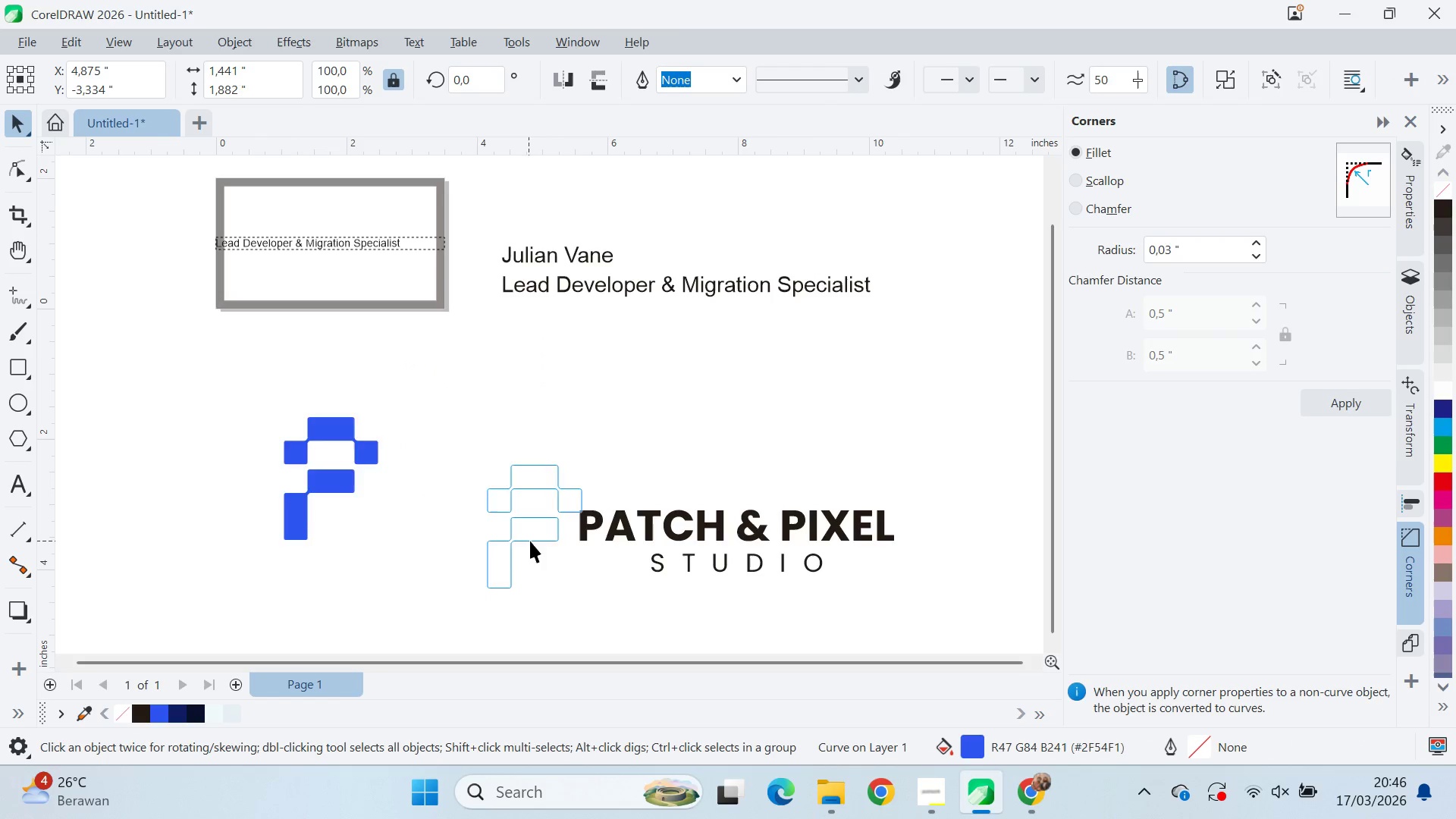 
hold_key(key=ShiftLeft, duration=0.31)
left_click([632, 532])
 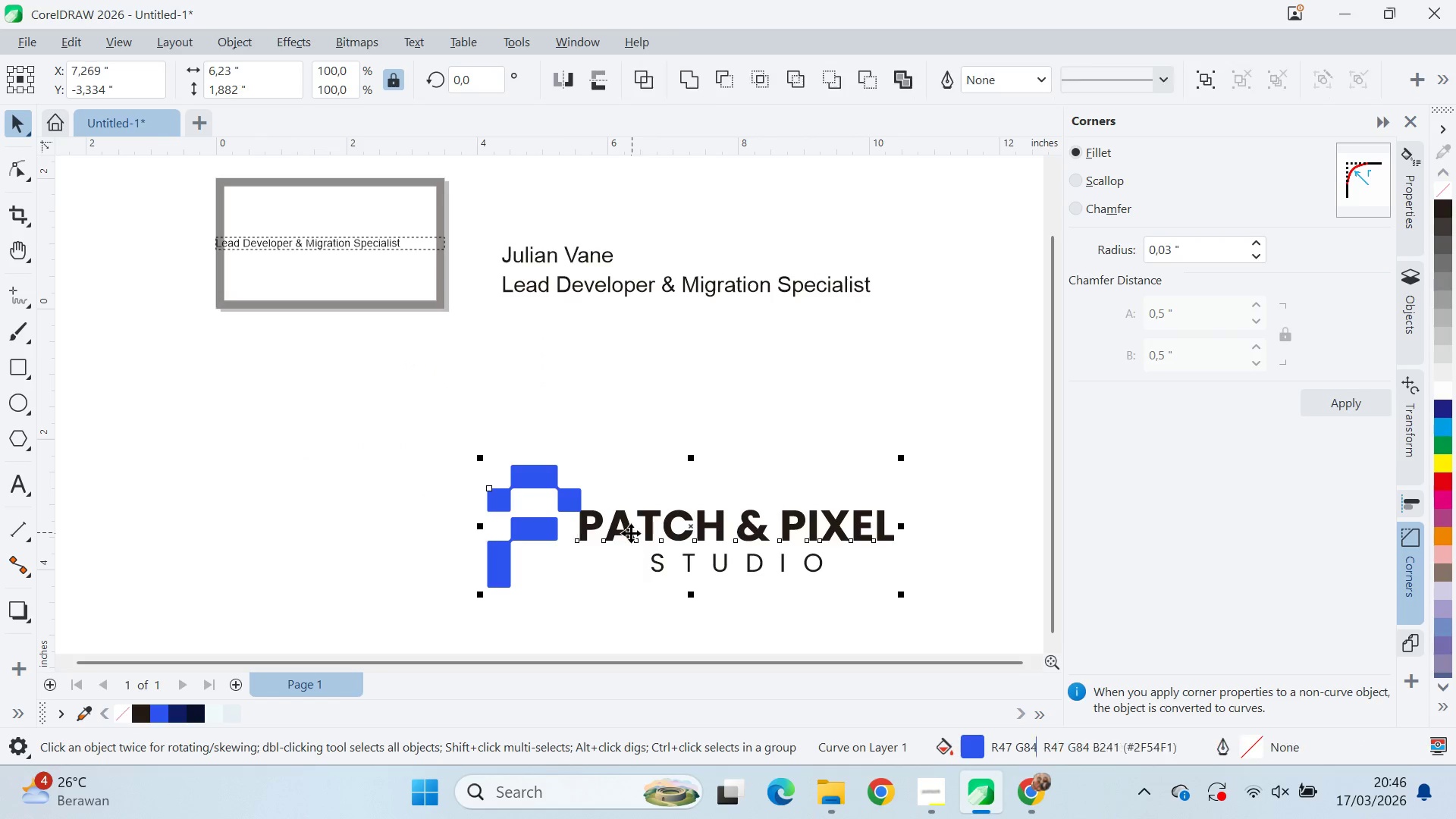 
type(eqvq)
 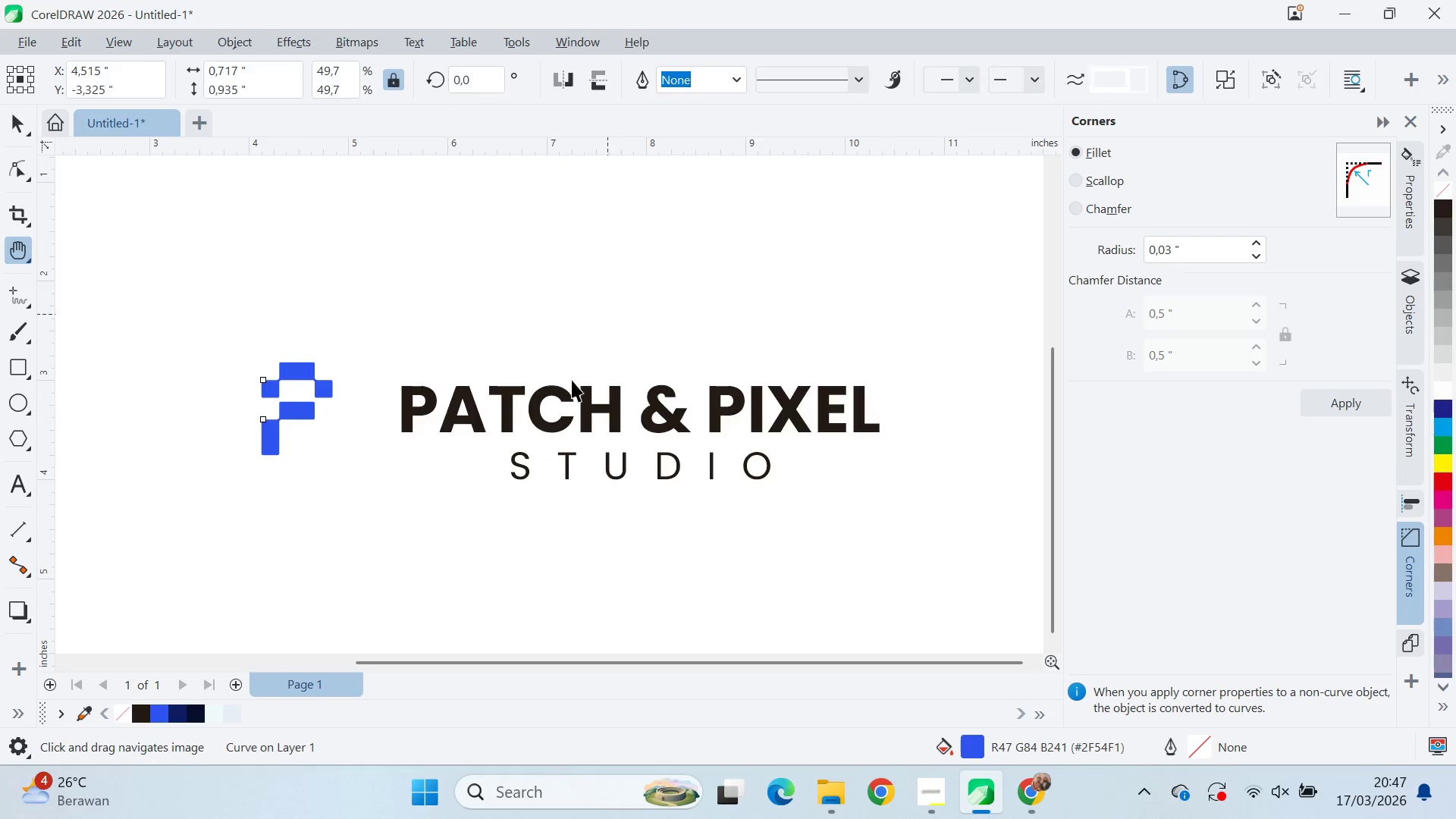 
left_click_drag(start_coordinate=[552, 513], to_coordinate=[518, 524])
 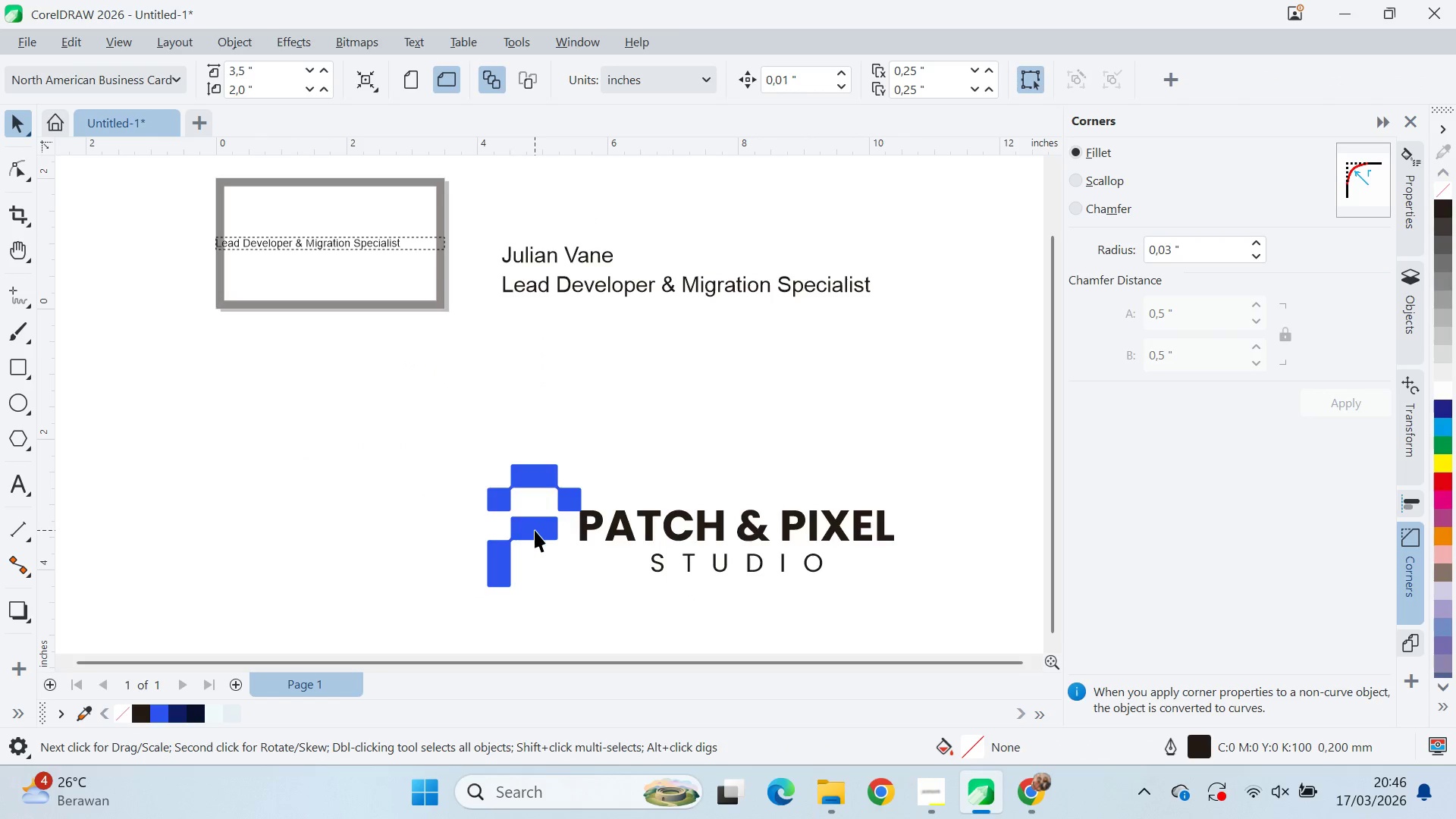 
left_click_drag(start_coordinate=[535, 530], to_coordinate=[515, 528])
 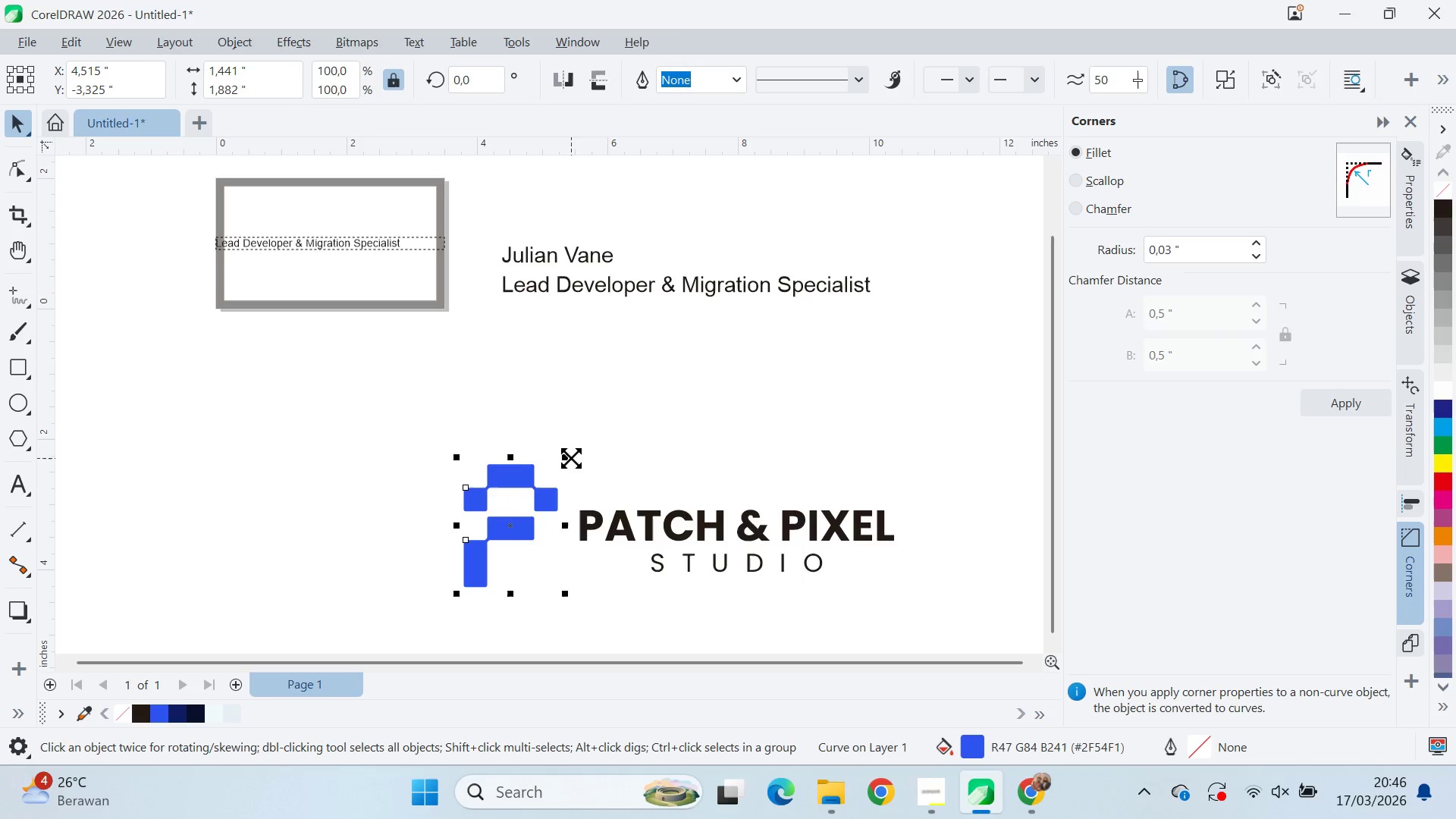 
left_click_drag(start_coordinate=[571, 458], to_coordinate=[656, 489])
 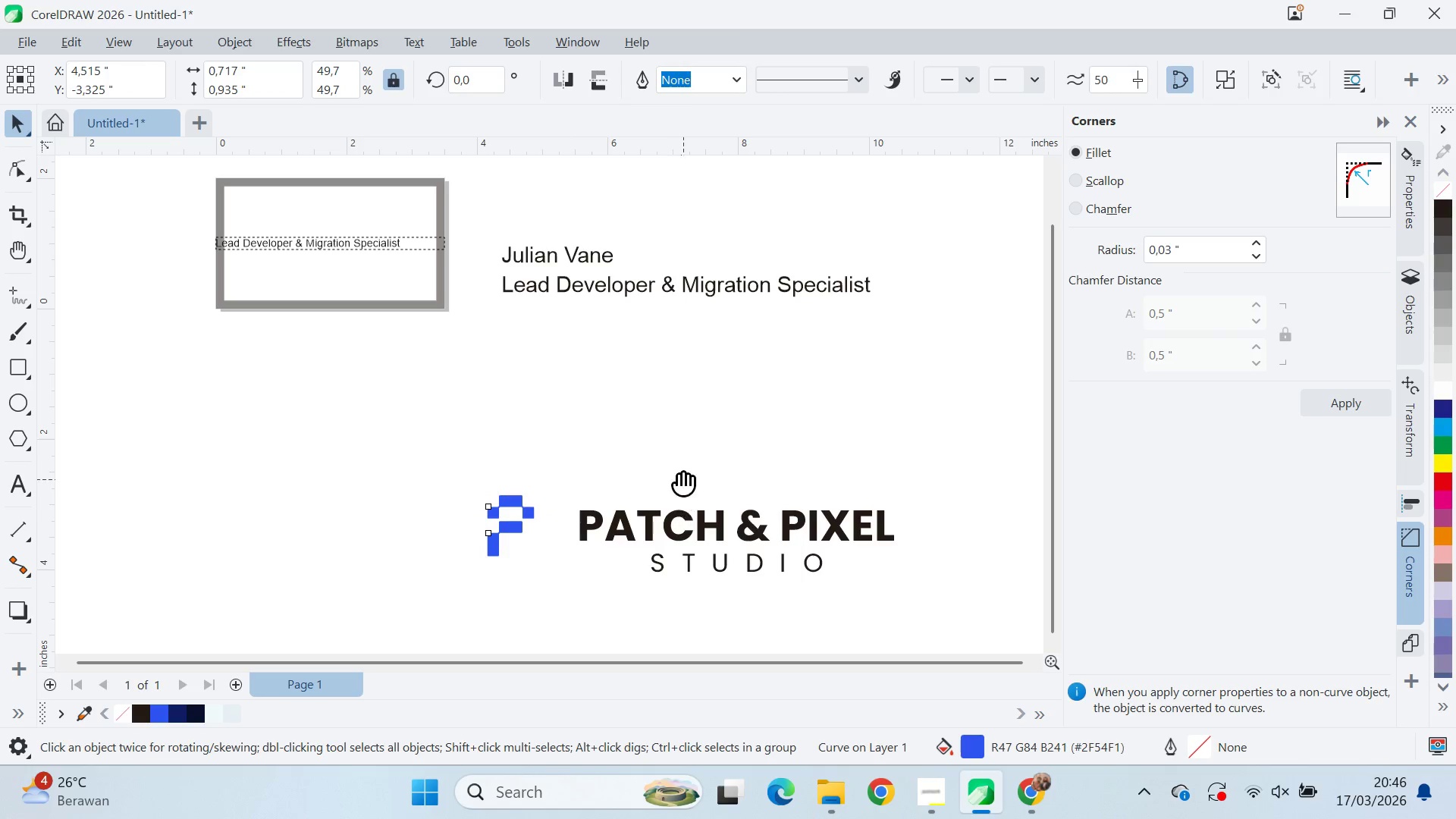 
left_click_drag(start_coordinate=[676, 462], to_coordinate=[592, 363])
 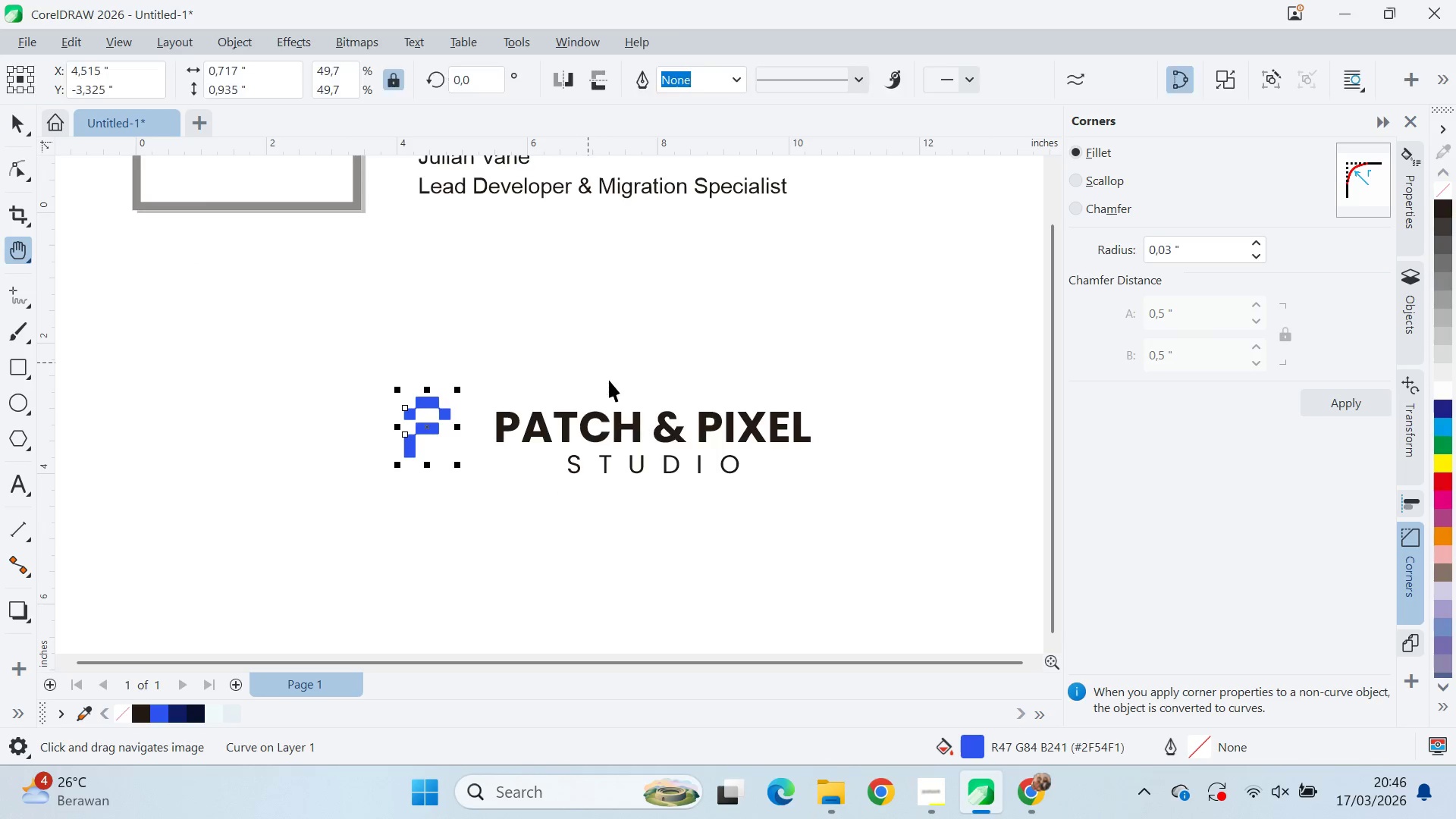 
left_click_drag(start_coordinate=[645, 350], to_coordinate=[607, 314])
 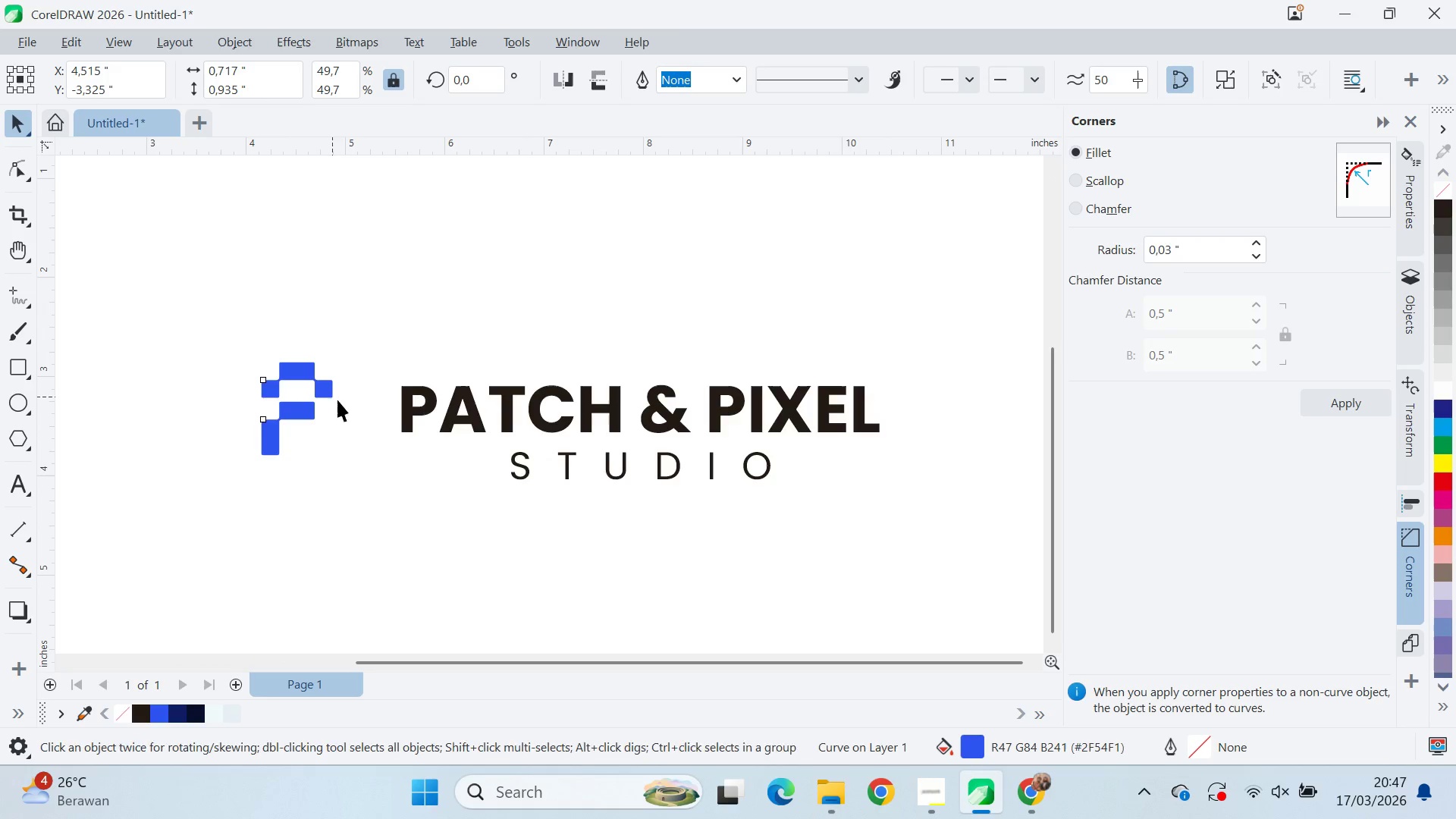 
scroll: coordinate [606, 400], scroll_direction: up, amount: 3.0
 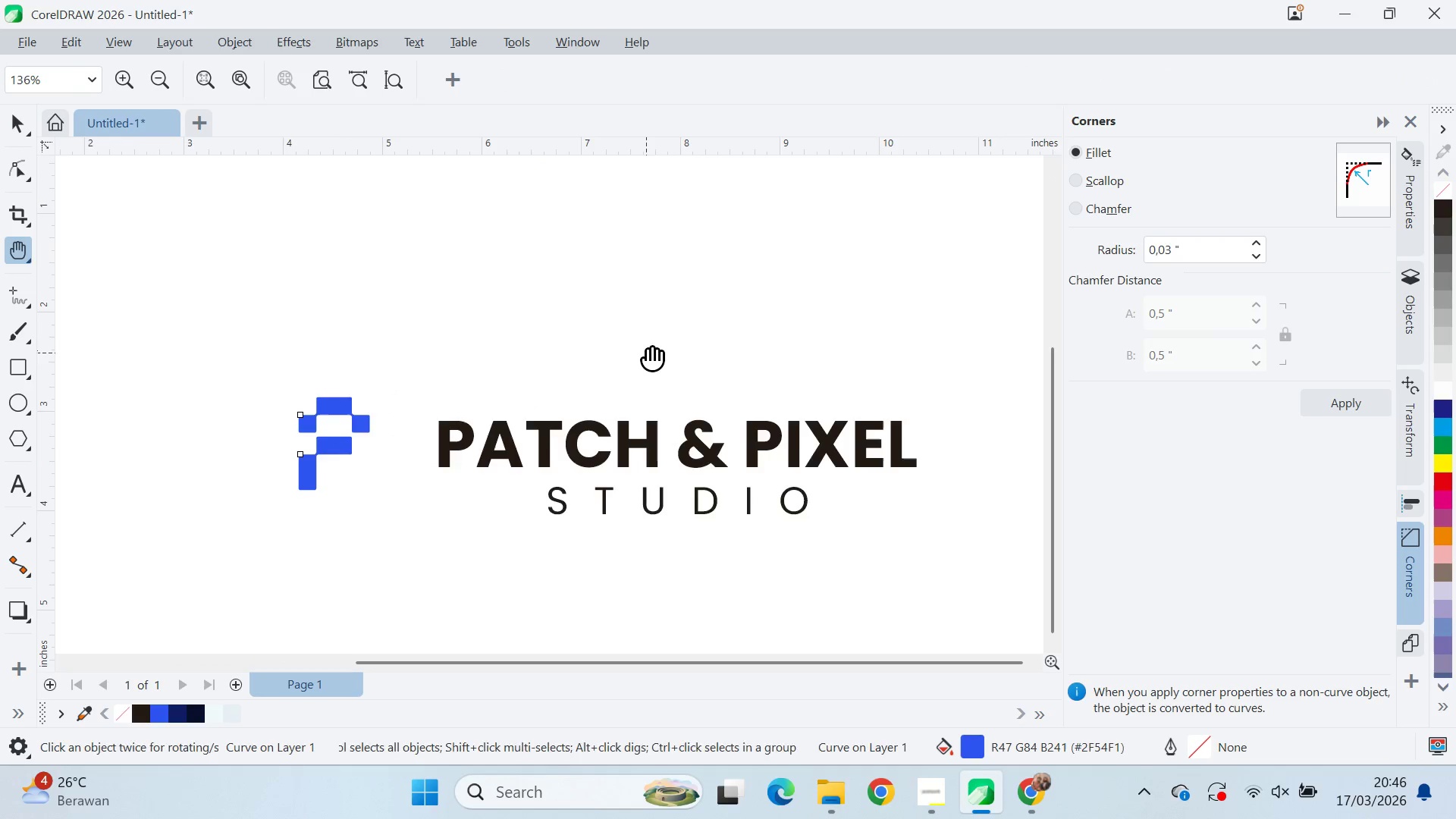 
key(V)
 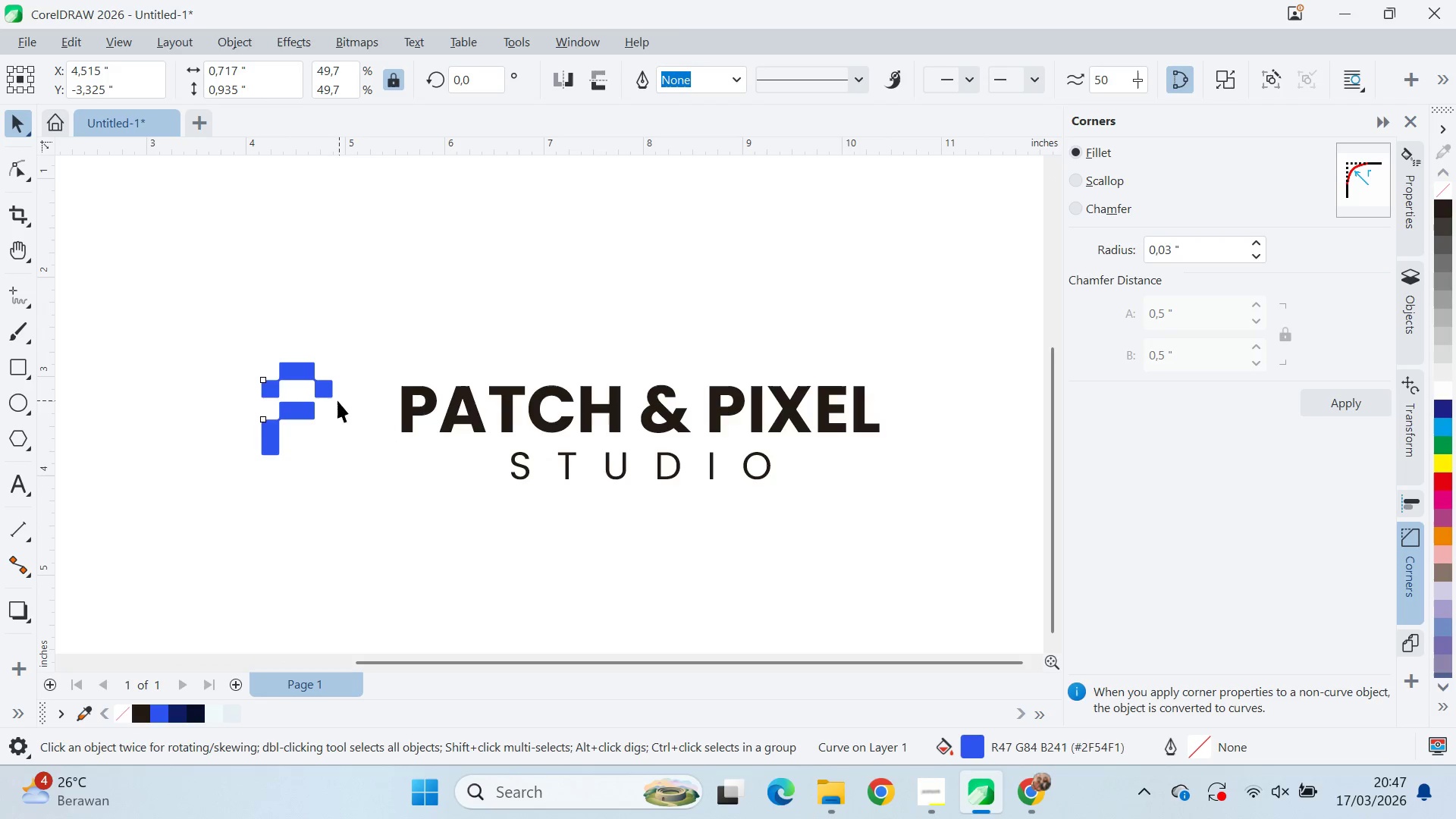 
left_click([337, 400])
 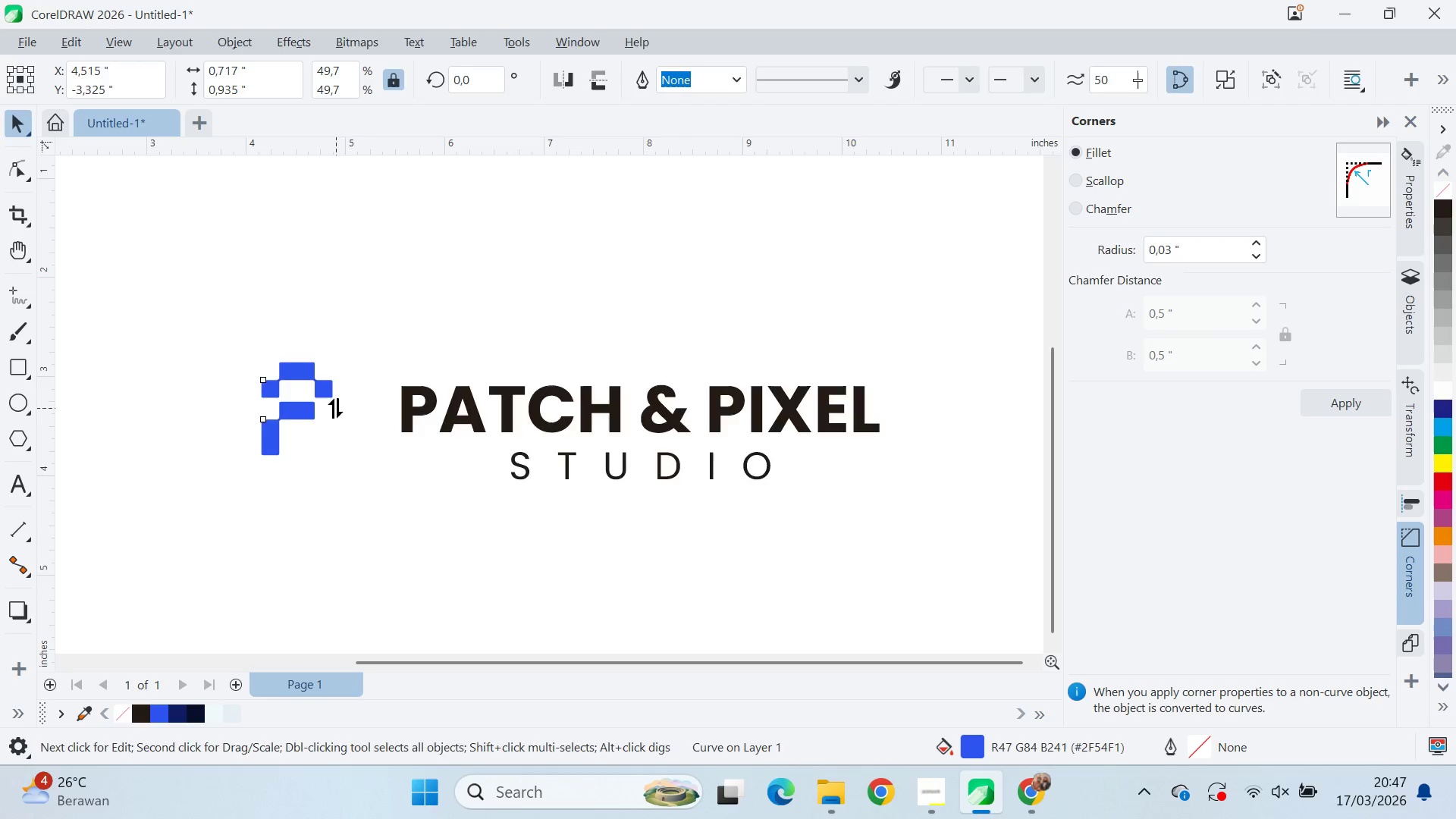 
type(qve)
 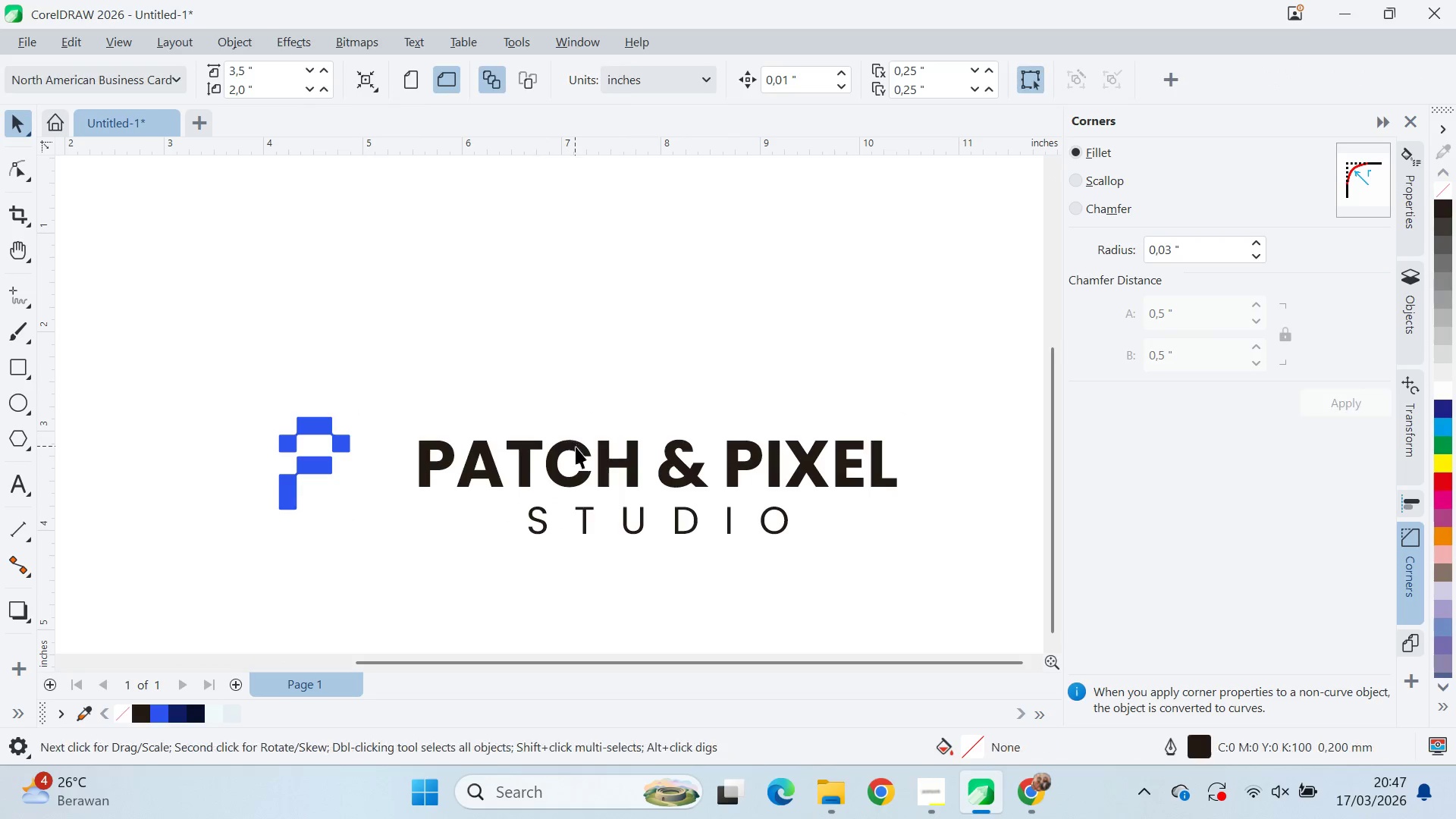 
left_click_drag(start_coordinate=[375, 408], to_coordinate=[626, 370])
 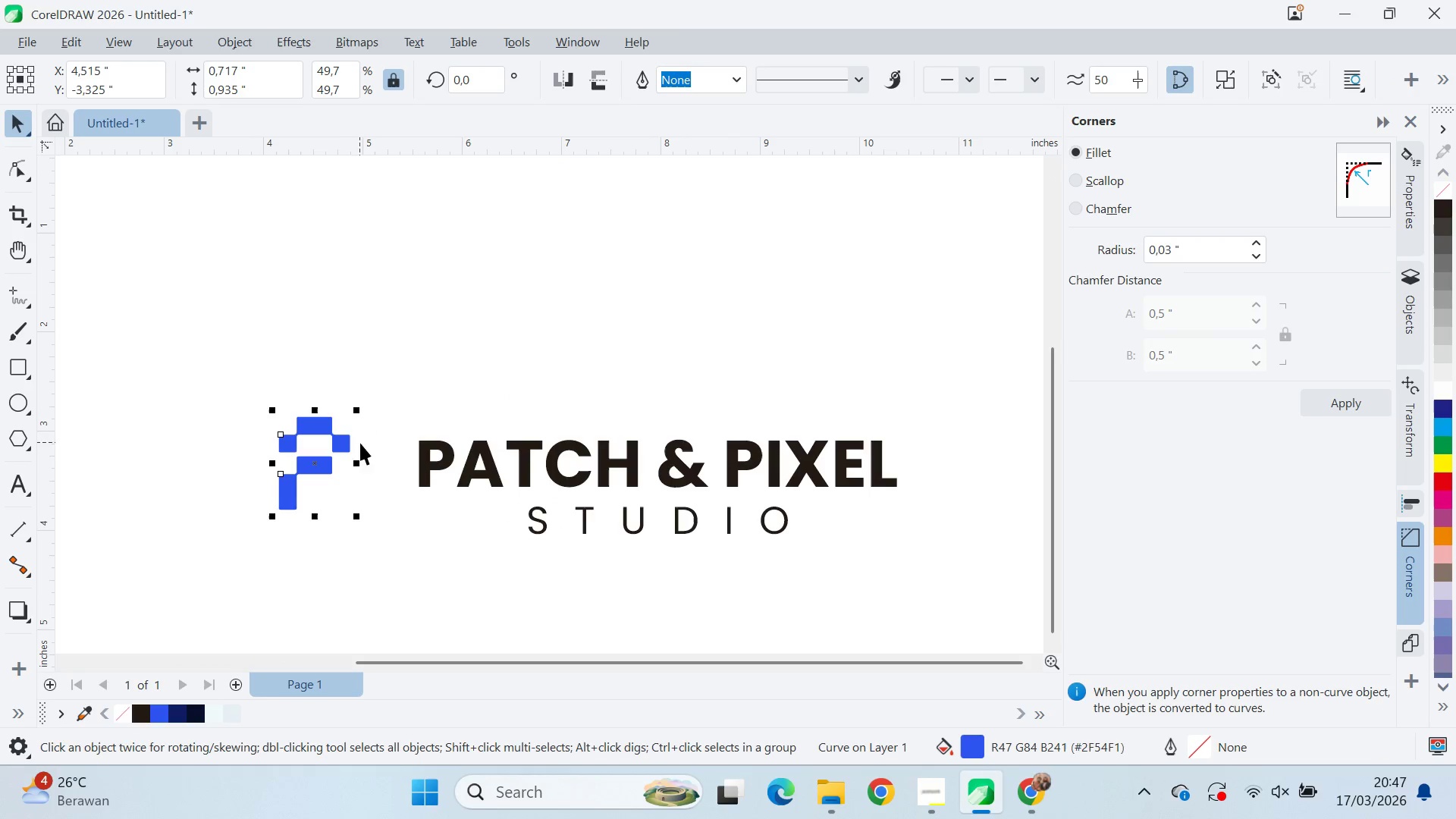 
double_click([540, 381])
 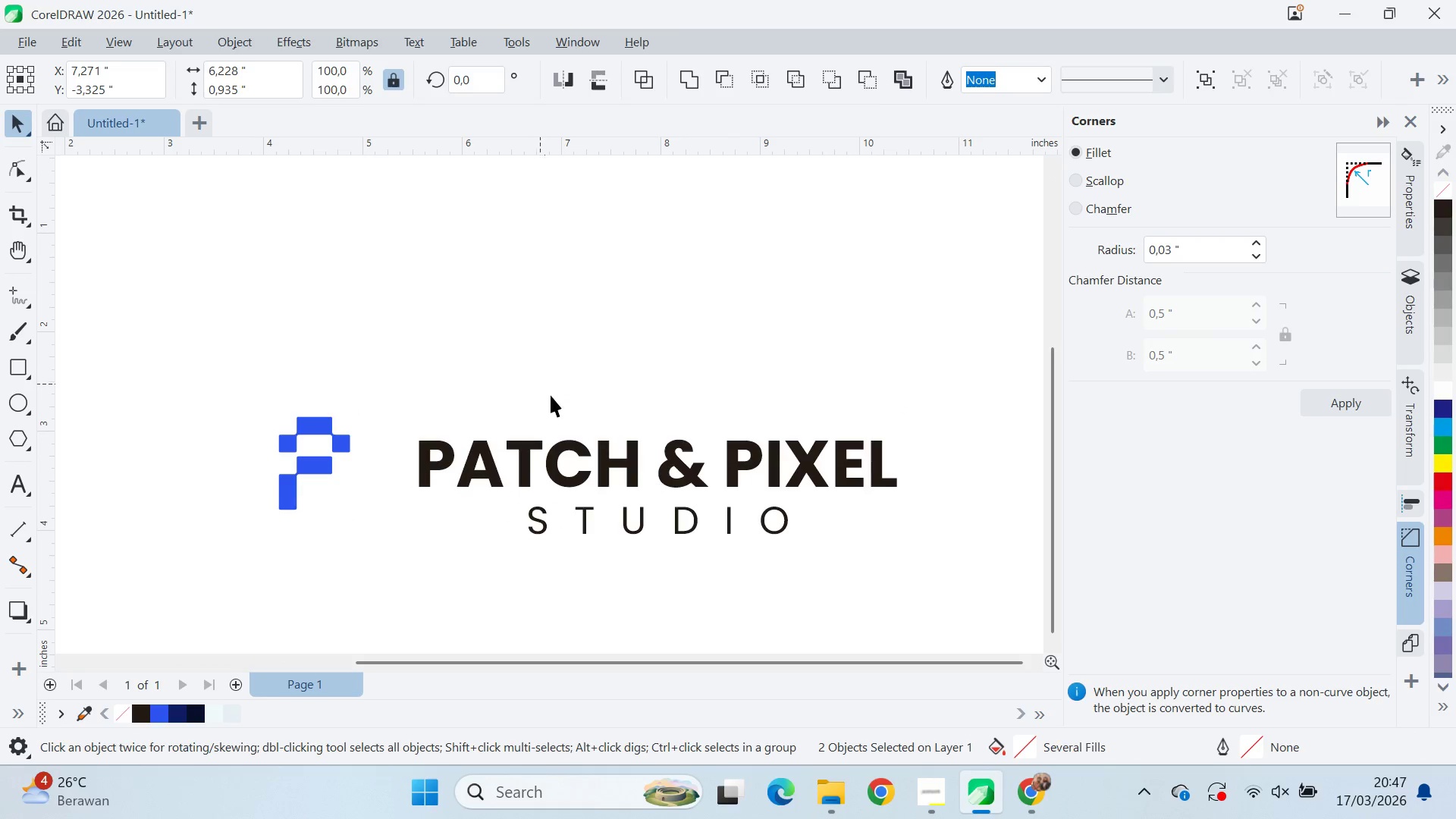 
triple_click([576, 447])
 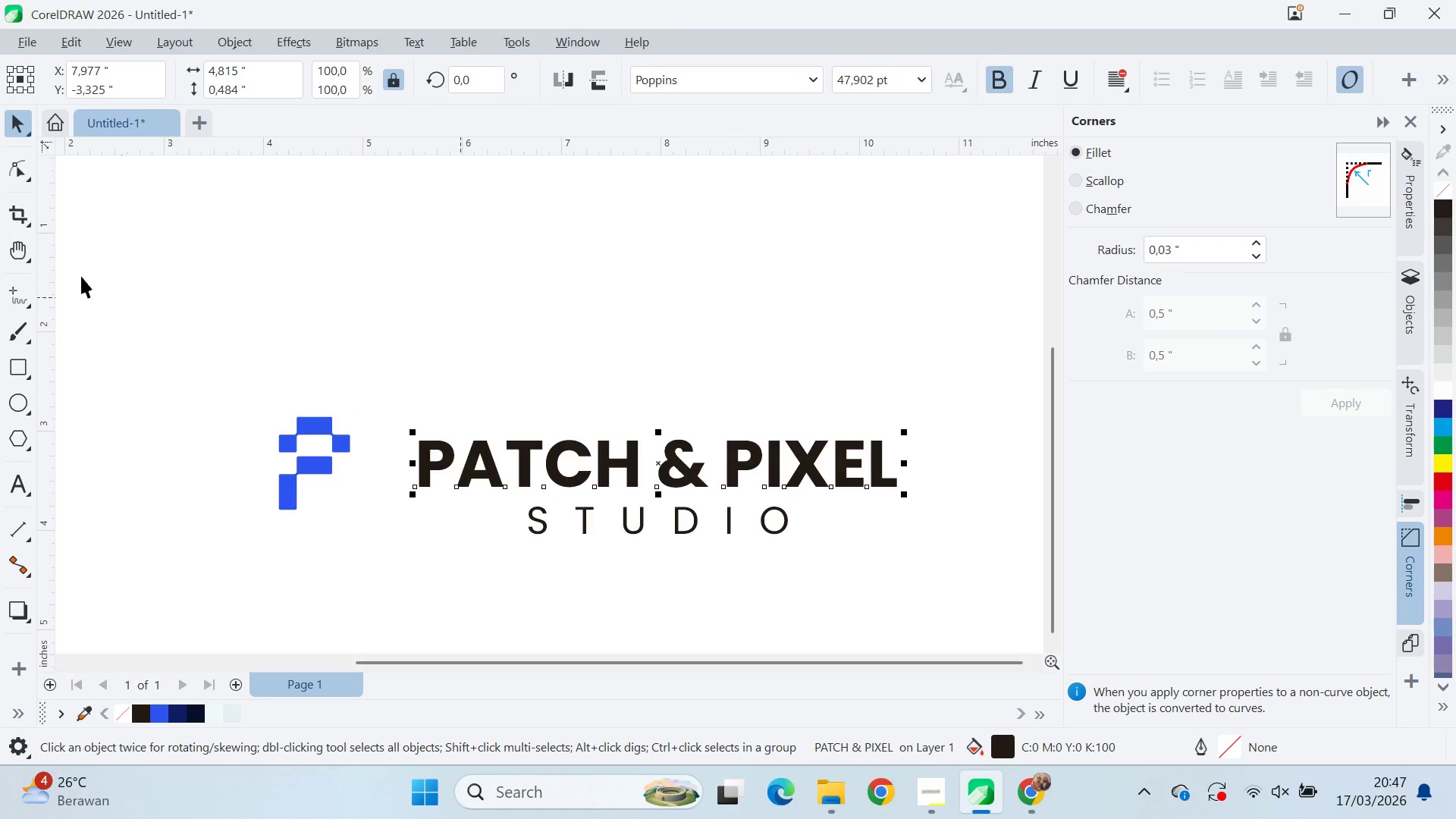 
left_click([20, 165])
 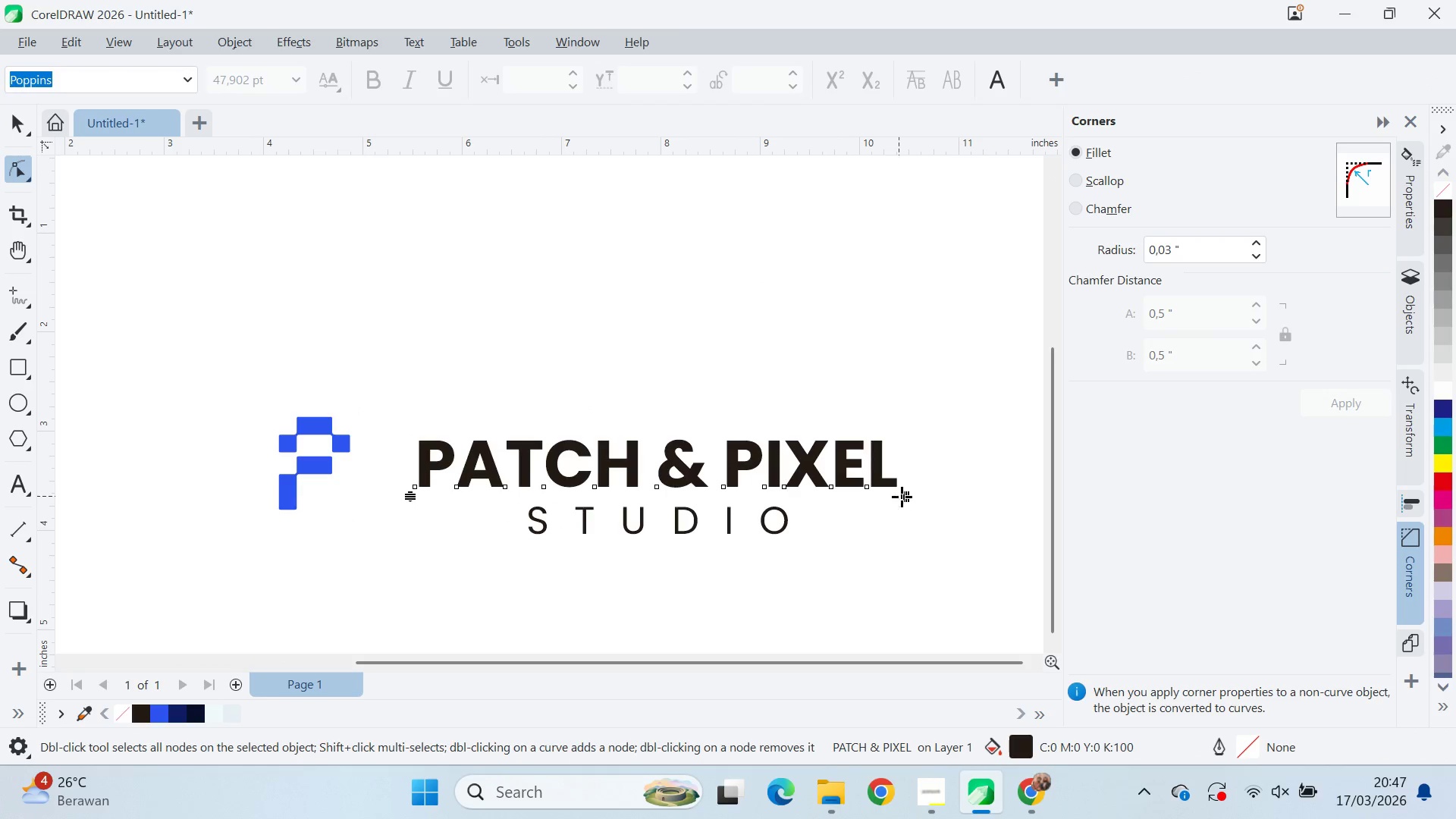 
left_click_drag(start_coordinate=[915, 496], to_coordinate=[921, 495])
 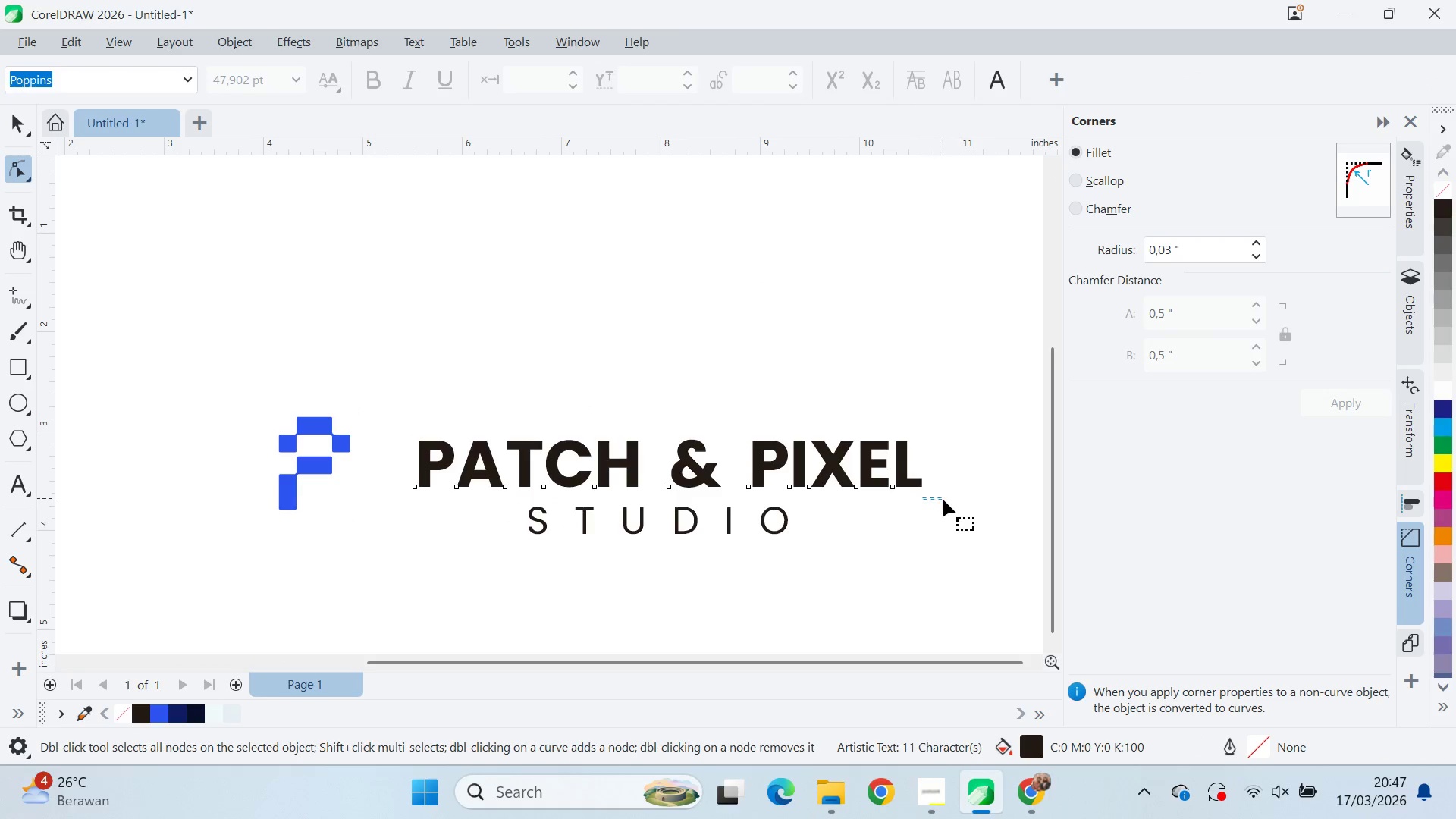 
hold_key(key=ShiftLeft, duration=0.52)
 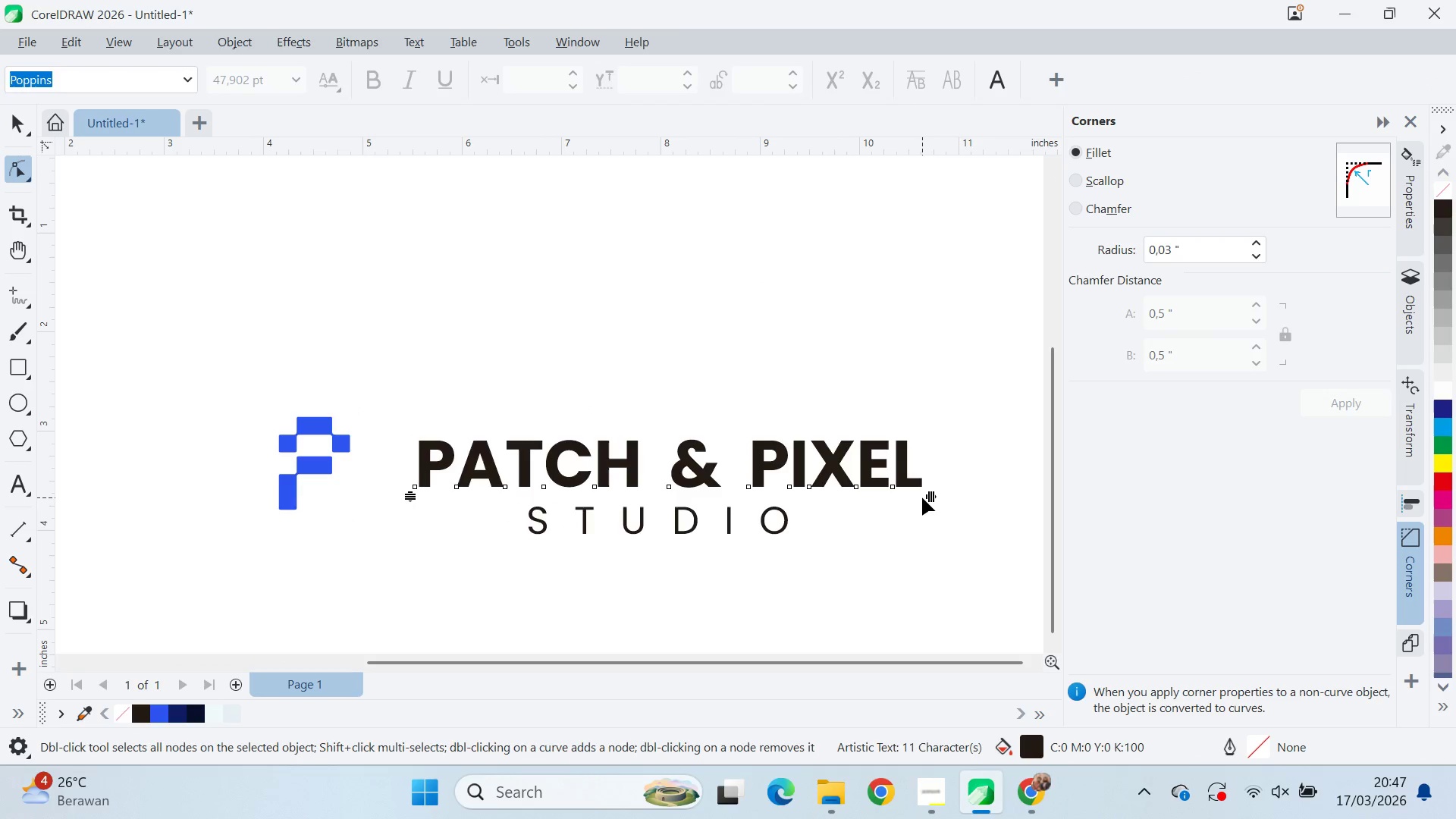 
left_click_drag(start_coordinate=[922, 497], to_coordinate=[940, 500])
 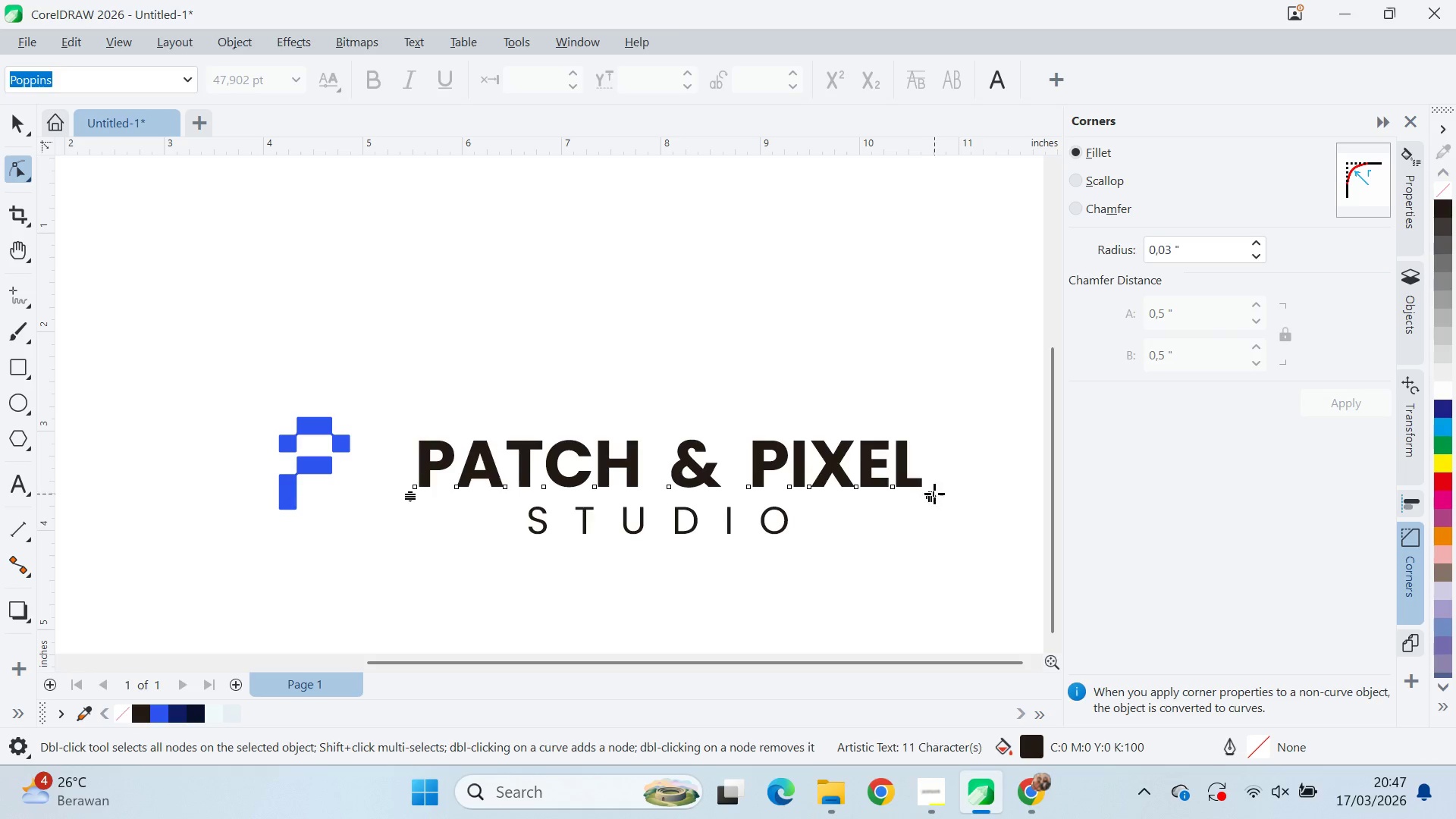 
left_click_drag(start_coordinate=[933, 494], to_coordinate=[1013, 496])
 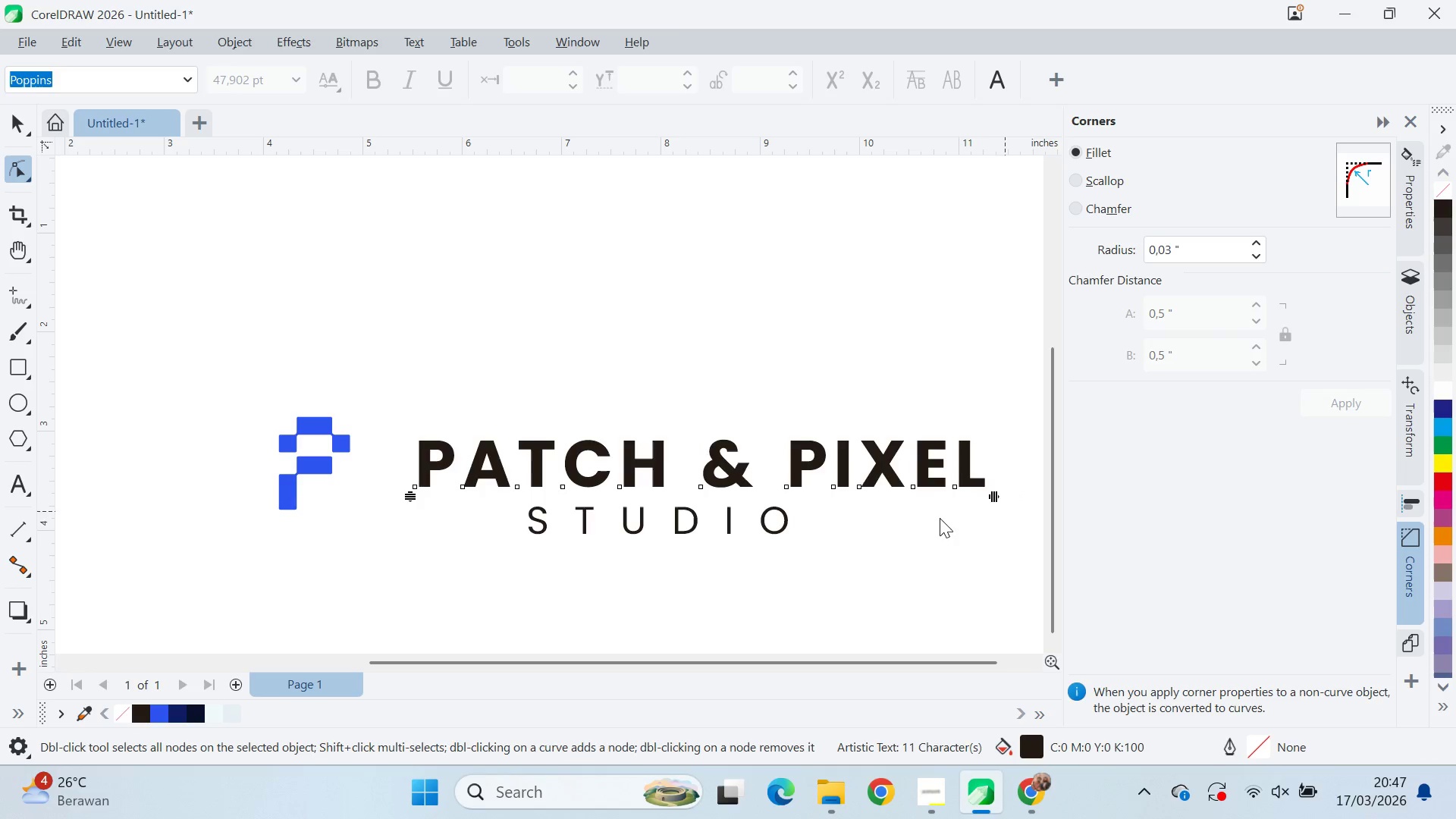 
type(qv)
 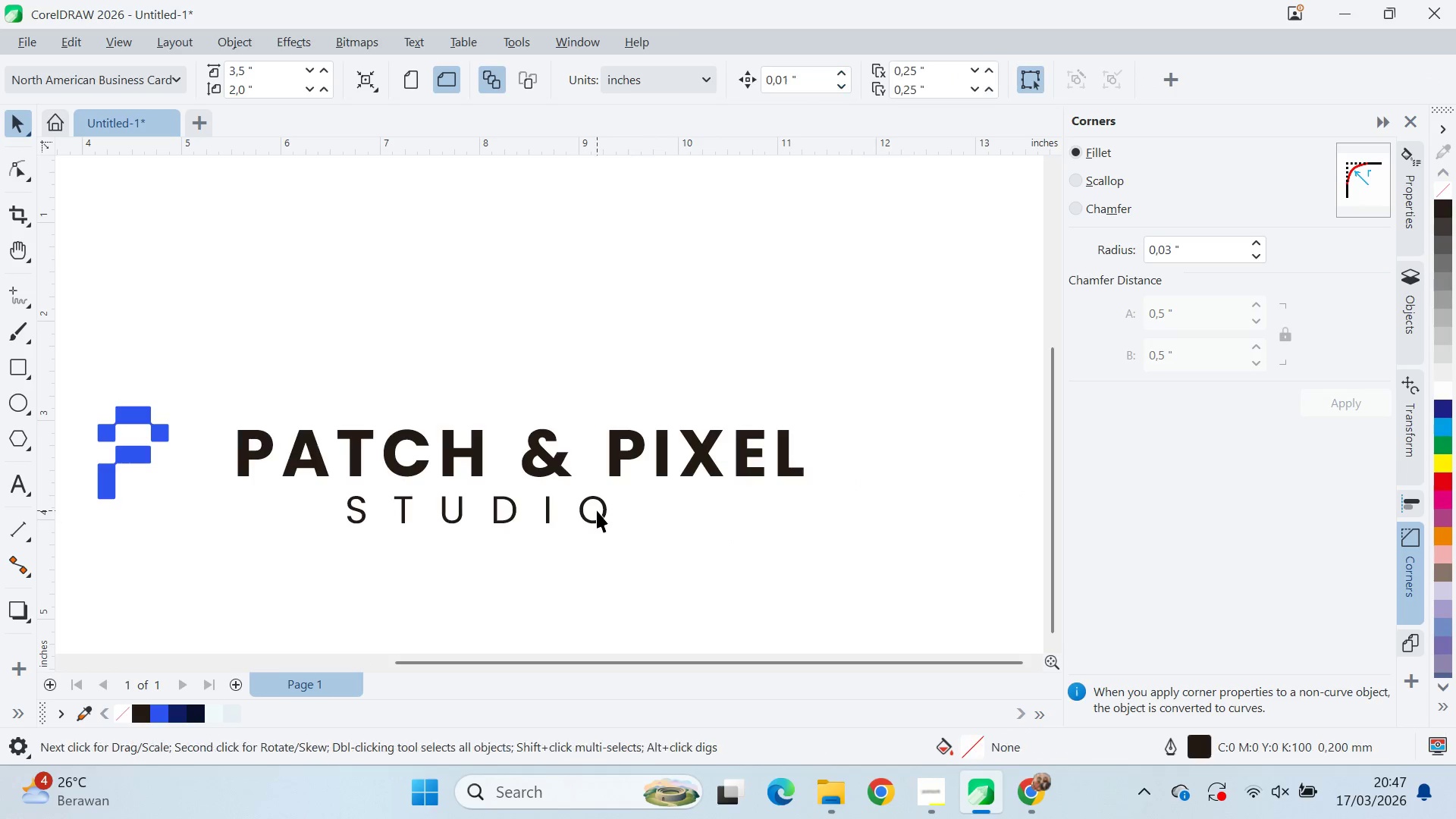 
left_click_drag(start_coordinate=[909, 540], to_coordinate=[728, 529])
 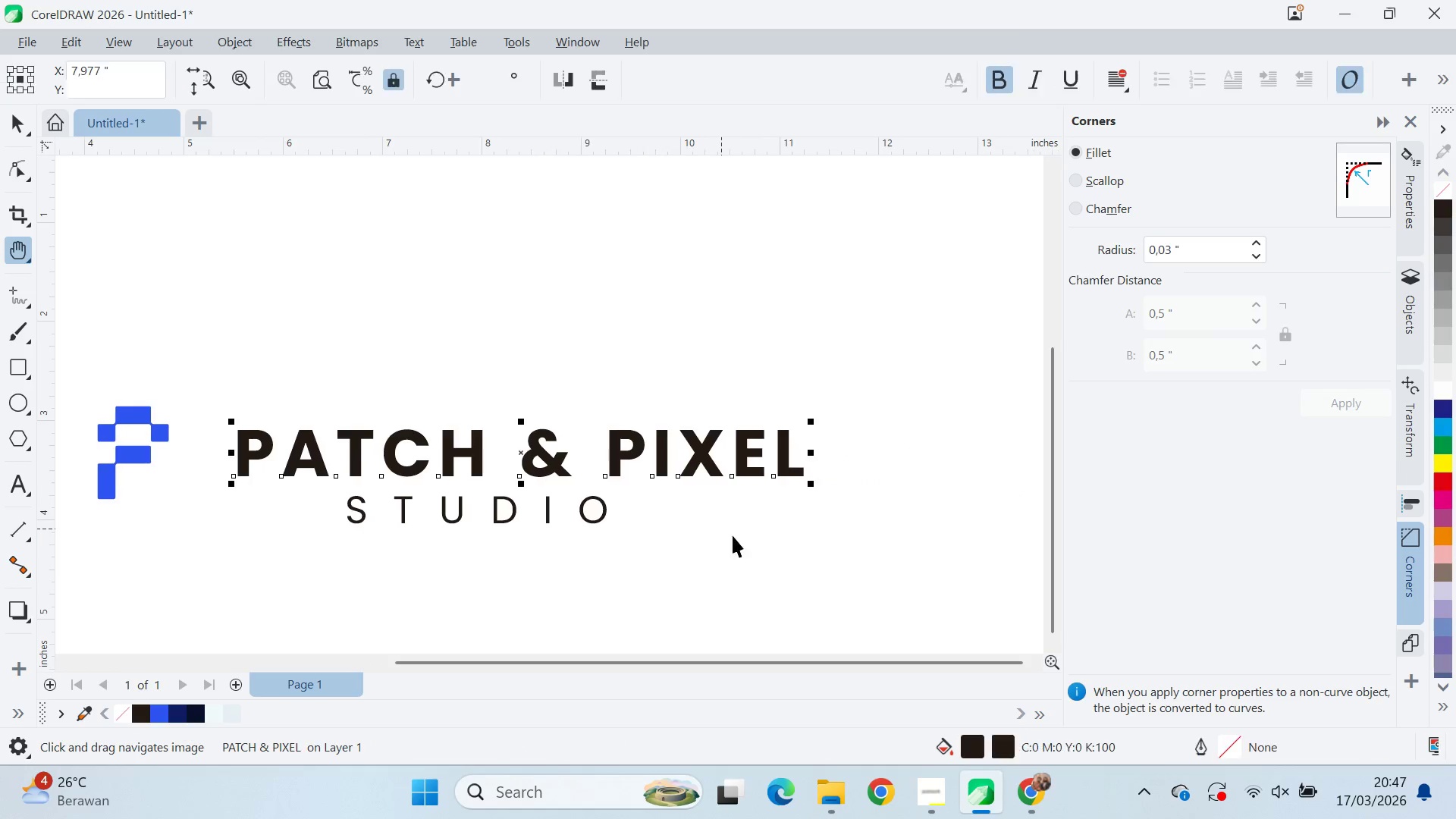 
left_click_drag(start_coordinate=[739, 542], to_coordinate=[720, 540])
 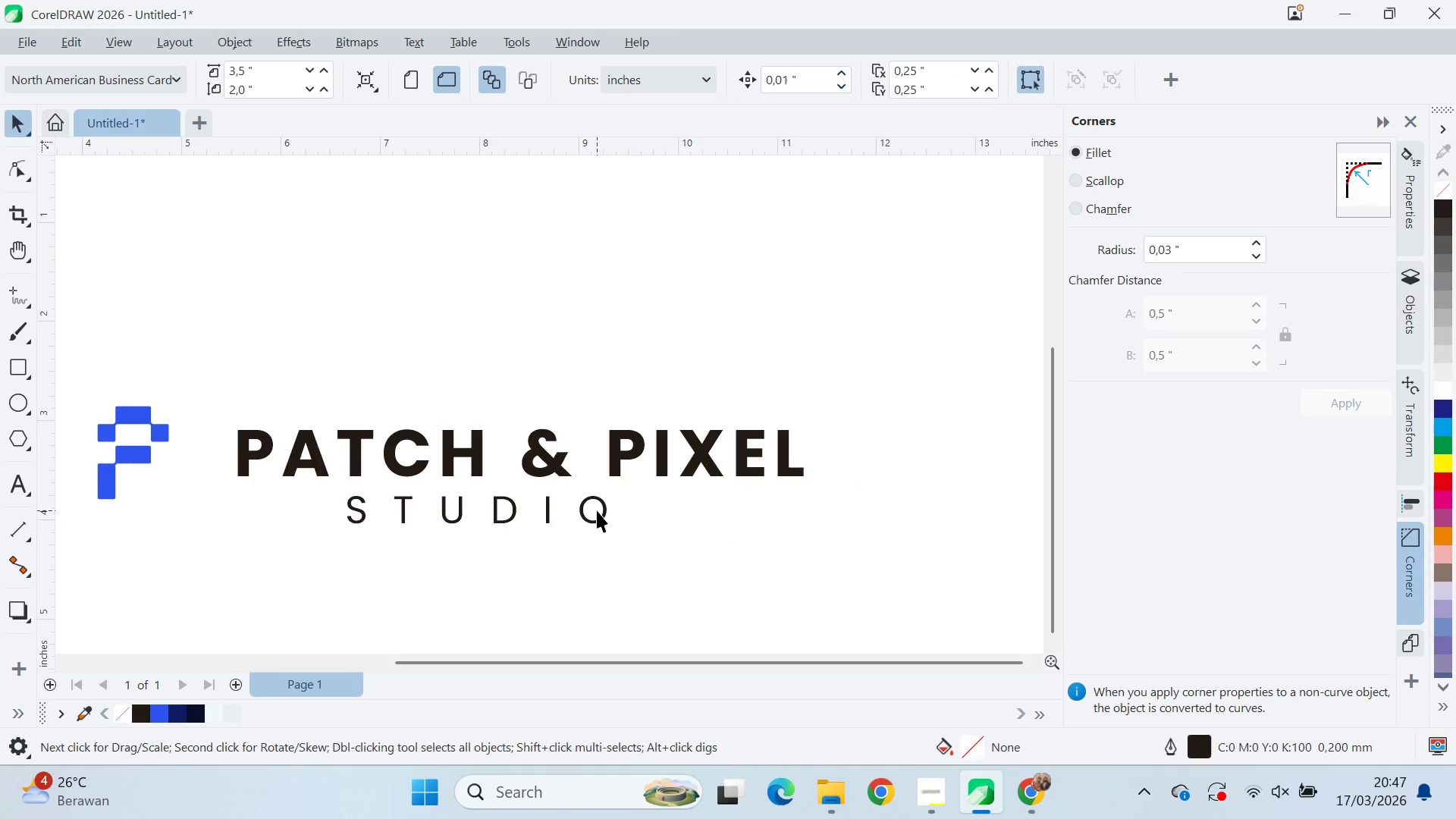 
triple_click([595, 510])
 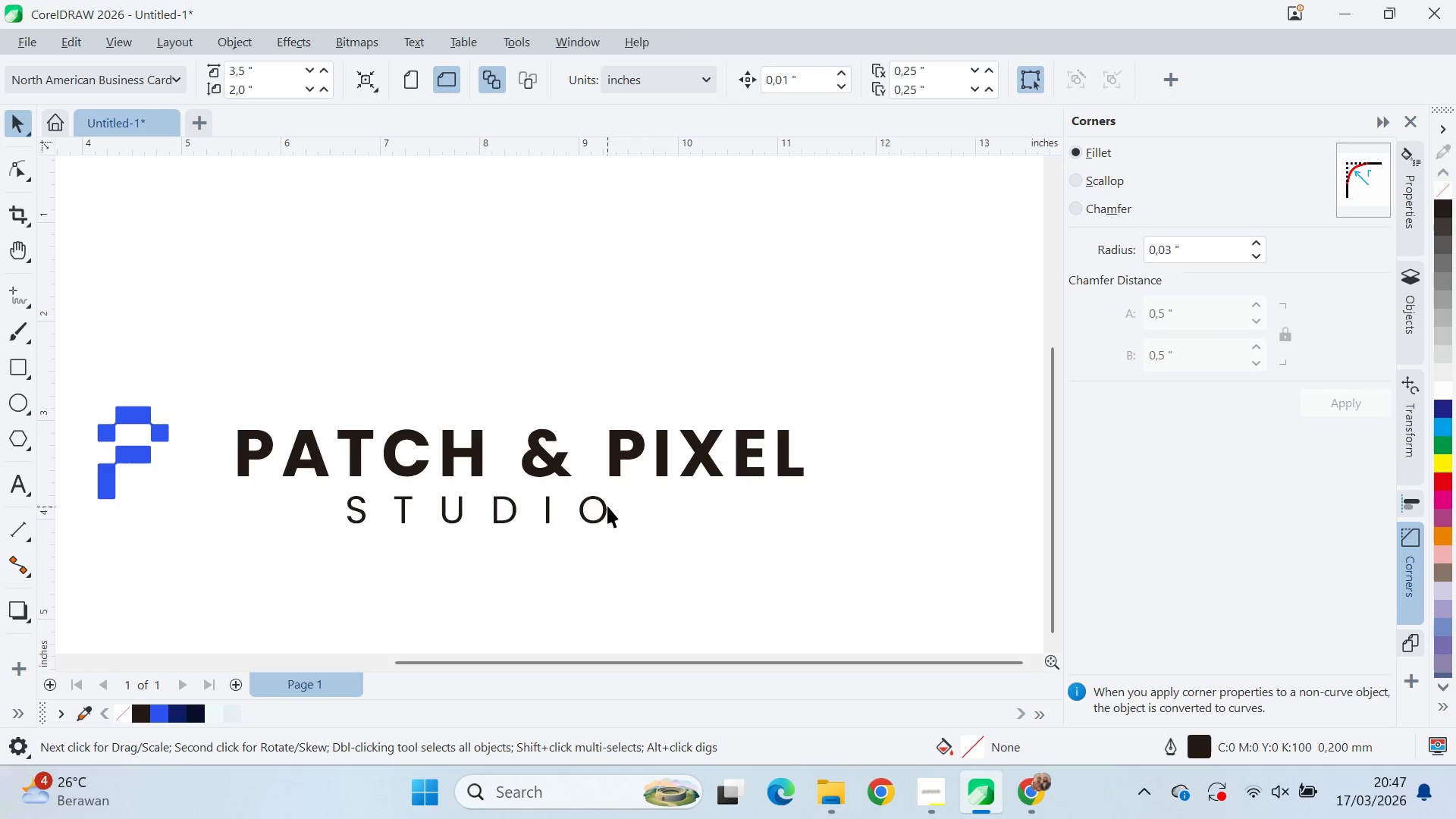 
key(Shift+ShiftLeft)
 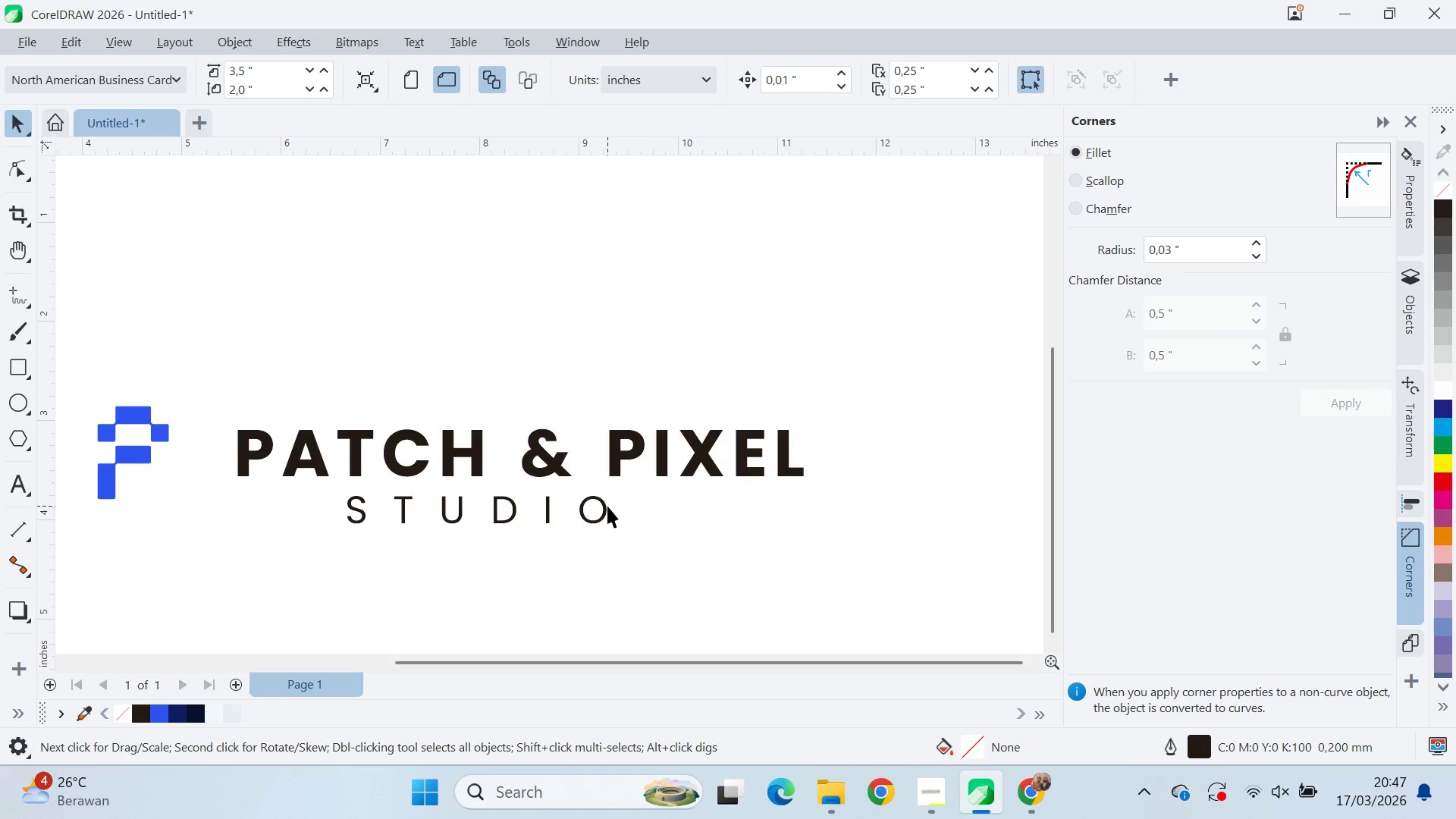 
triple_click([607, 506])
 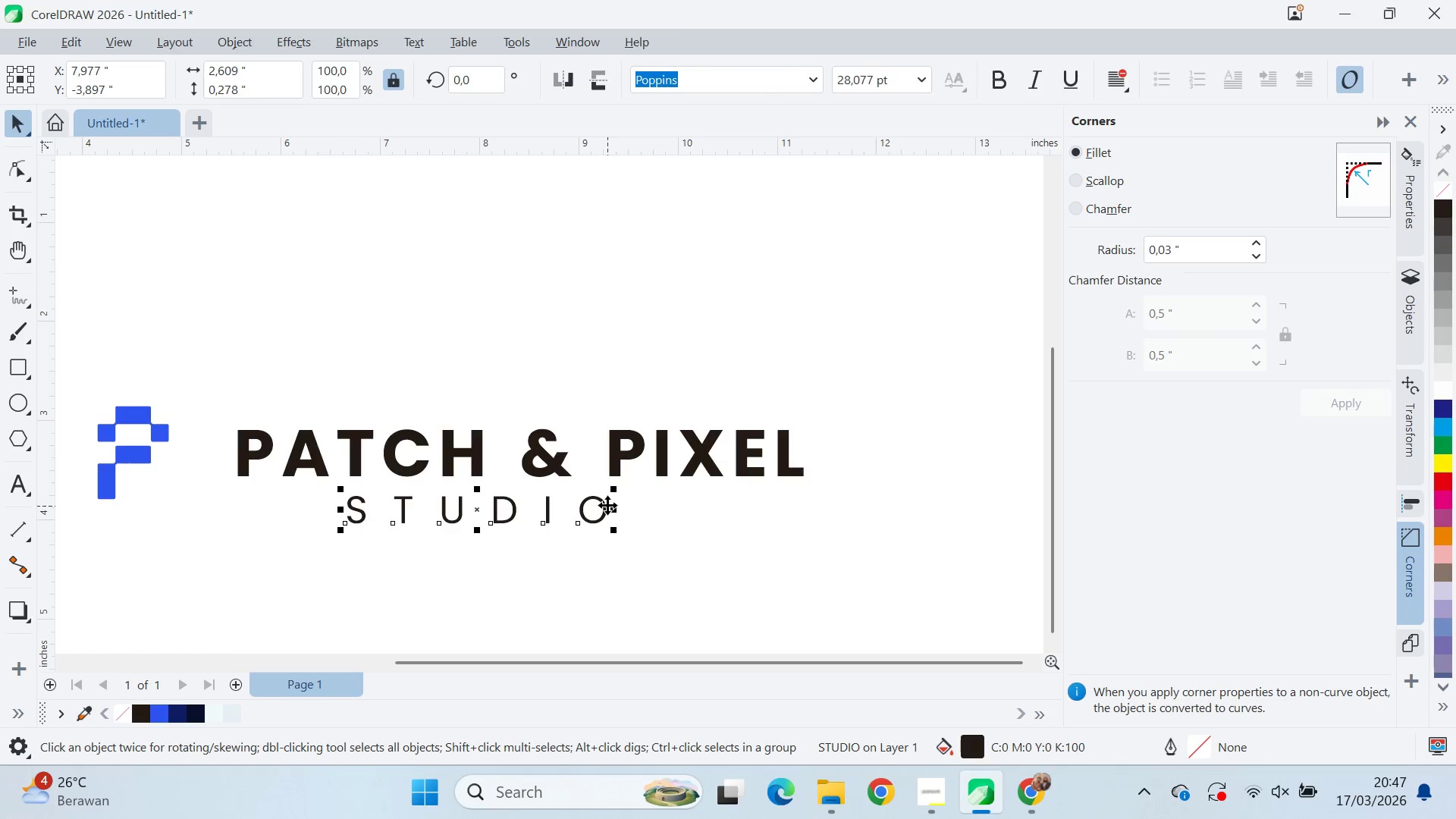 
hold_key(key=ShiftLeft, duration=0.44)
 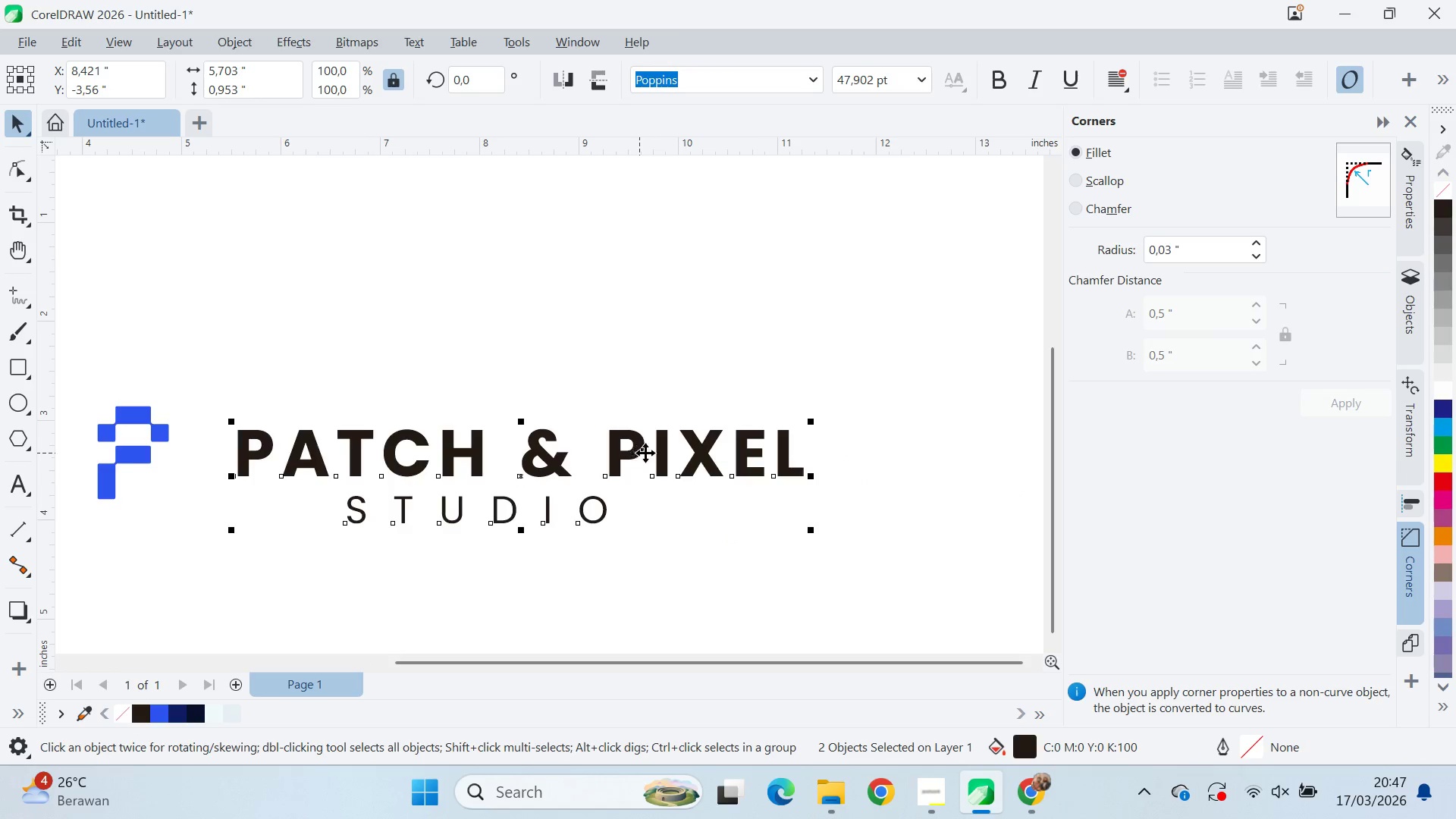 
key(C)
 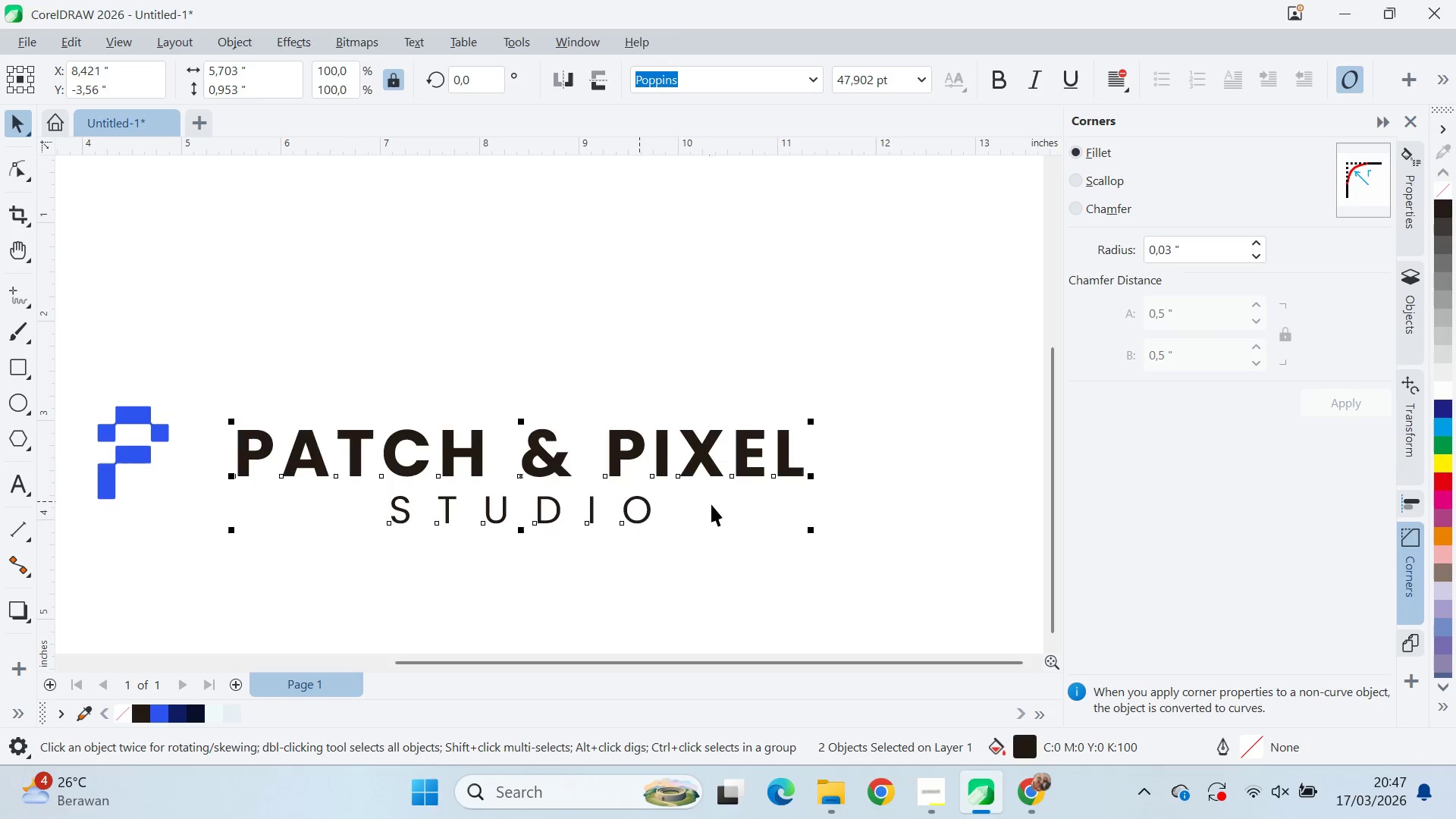 
left_click_drag(start_coordinate=[716, 516], to_coordinate=[711, 535])
 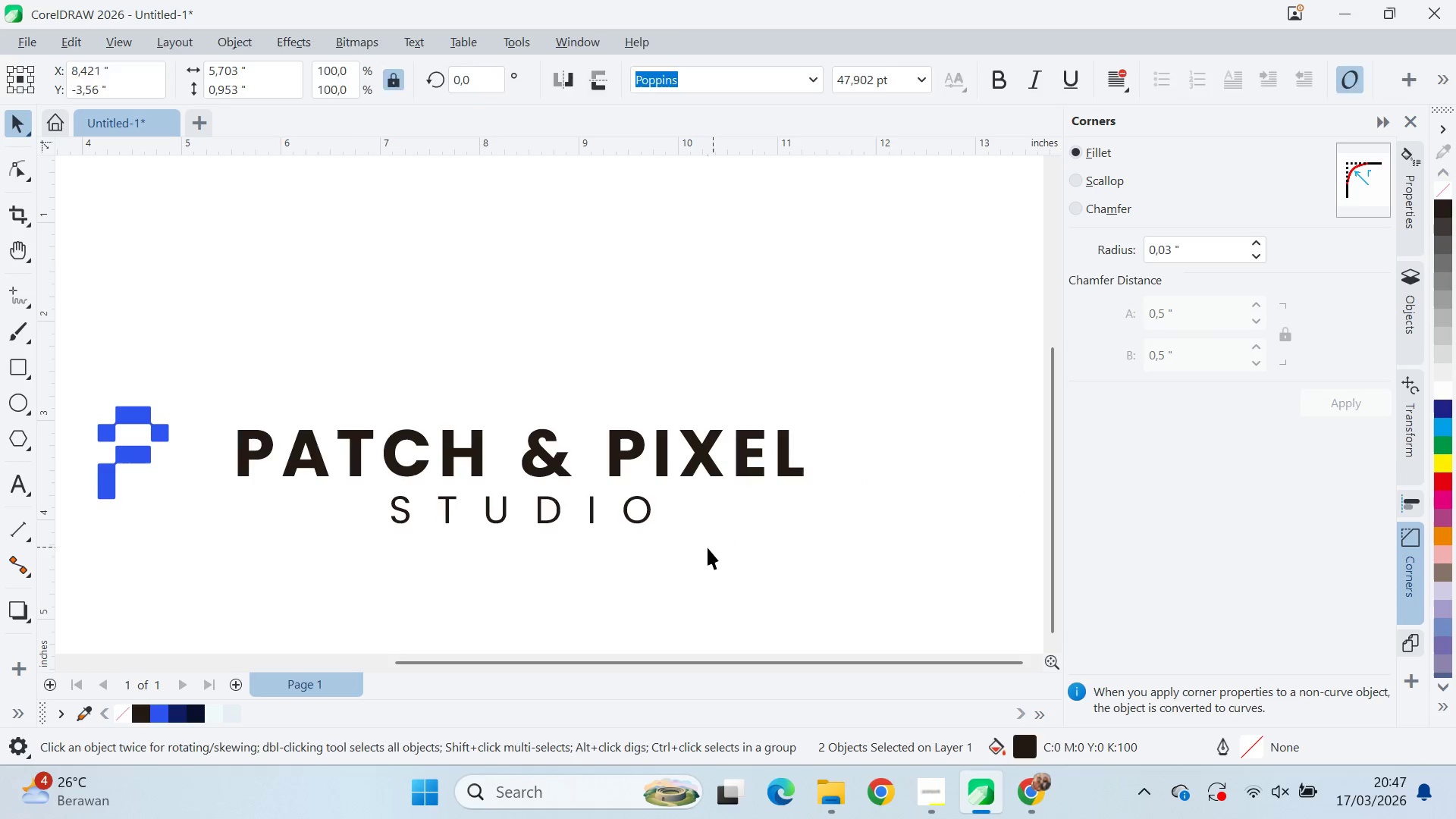 
left_click_drag(start_coordinate=[706, 550], to_coordinate=[701, 550])
 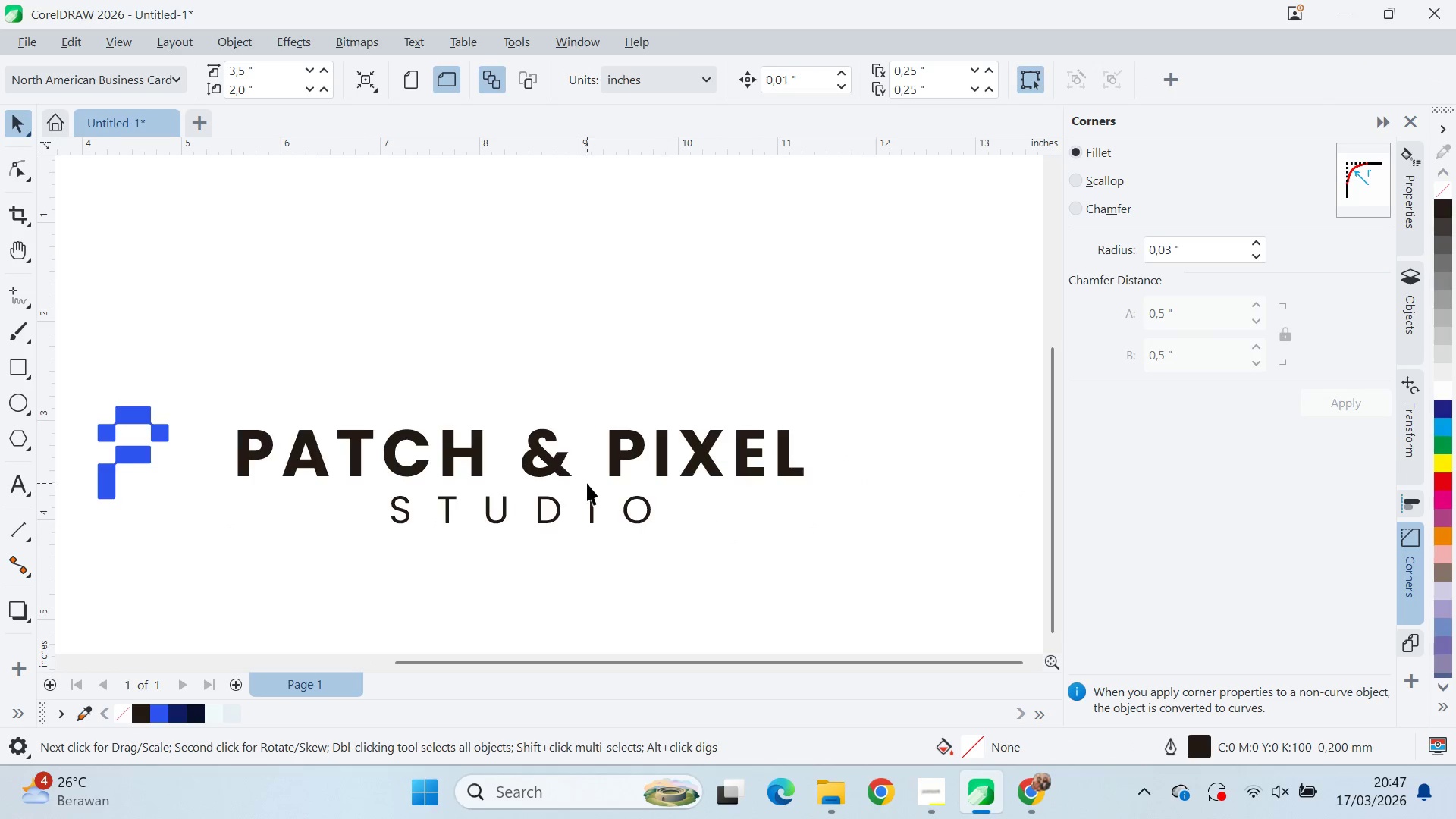 
scroll: coordinate [599, 481], scroll_direction: down, amount: 5.0
 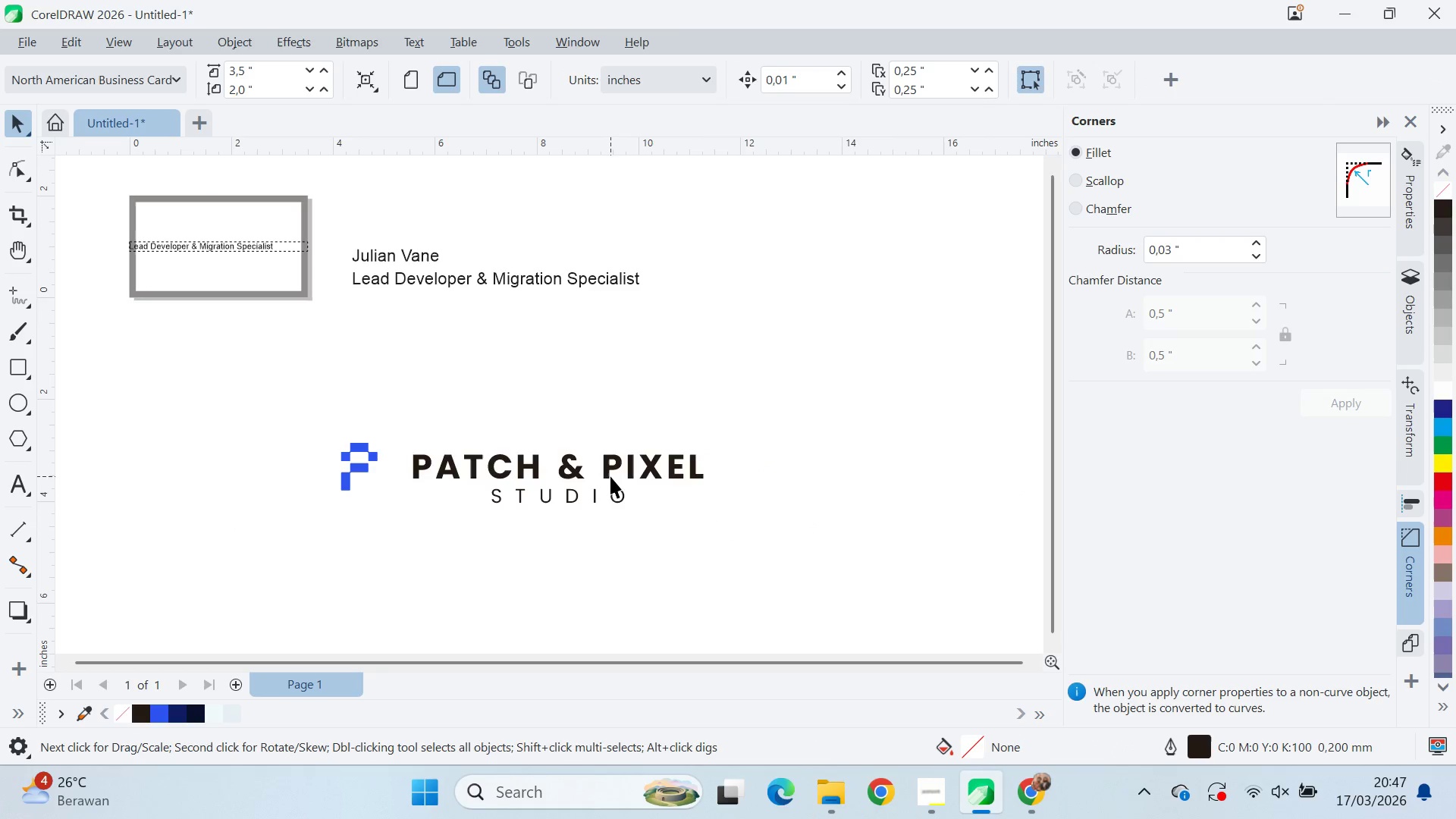 
left_click([613, 466])
 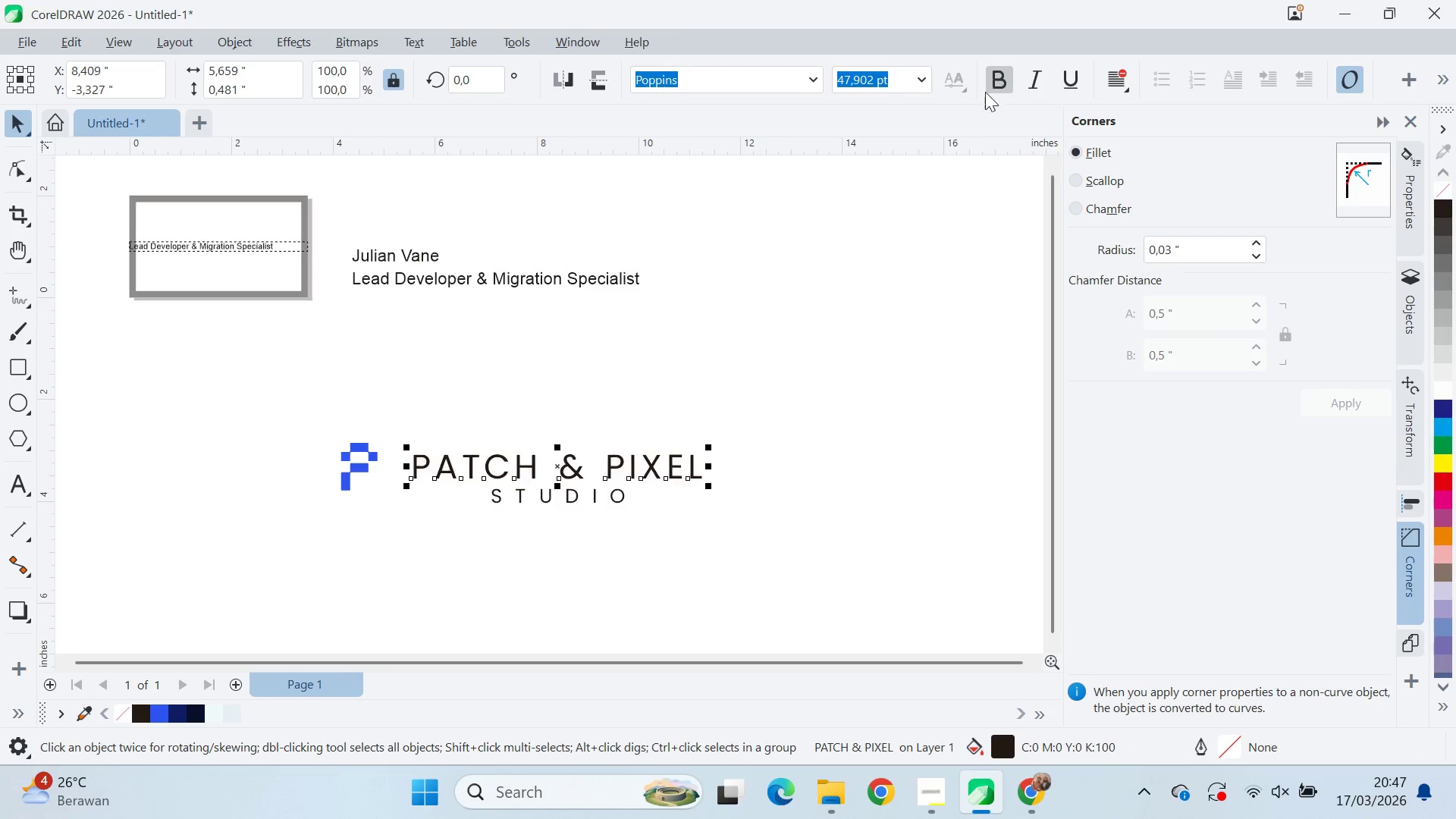 
left_click([604, 504])
 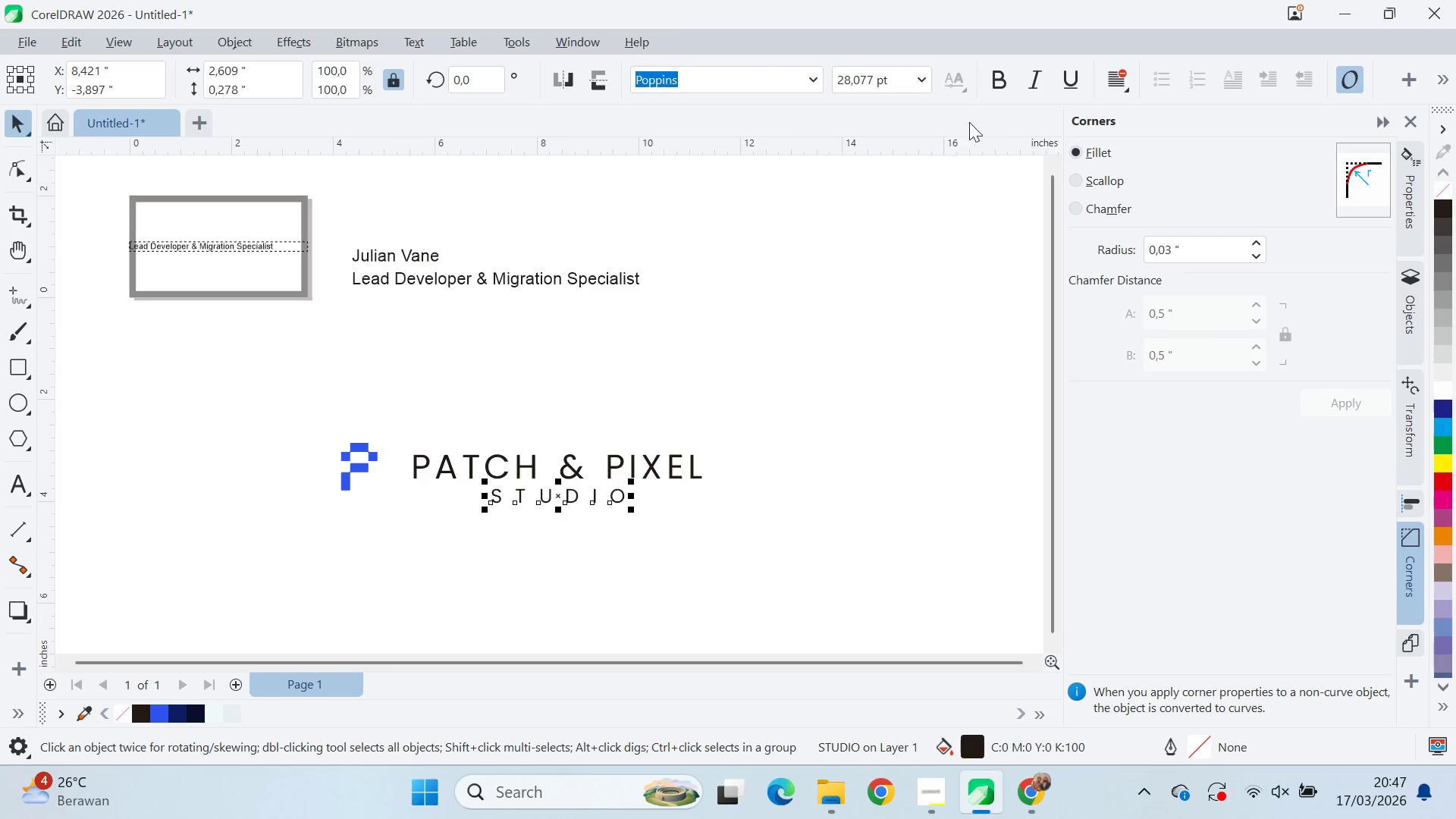 
left_click([1003, 83])
 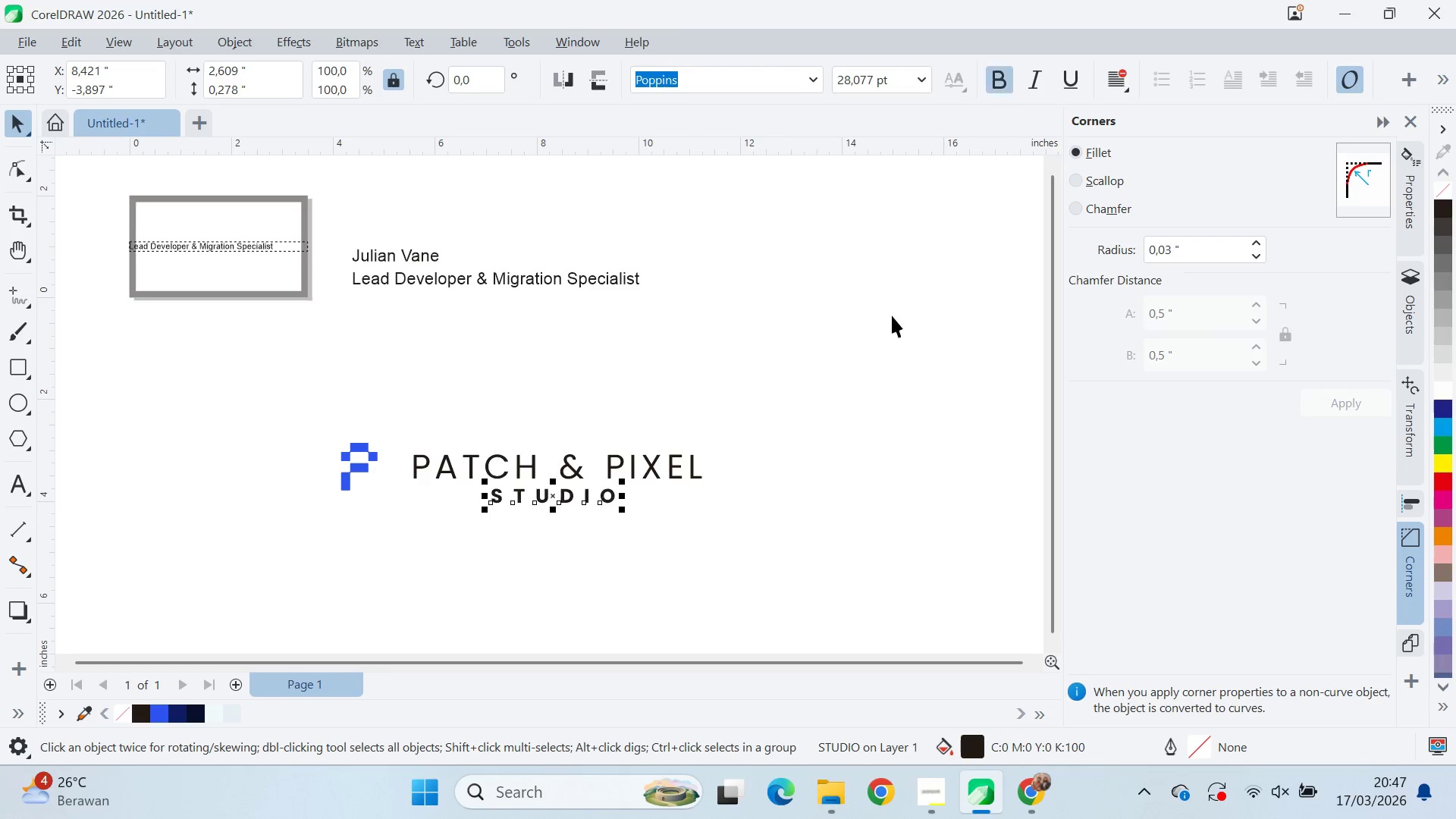 
left_click_drag(start_coordinate=[756, 511], to_coordinate=[739, 514])
 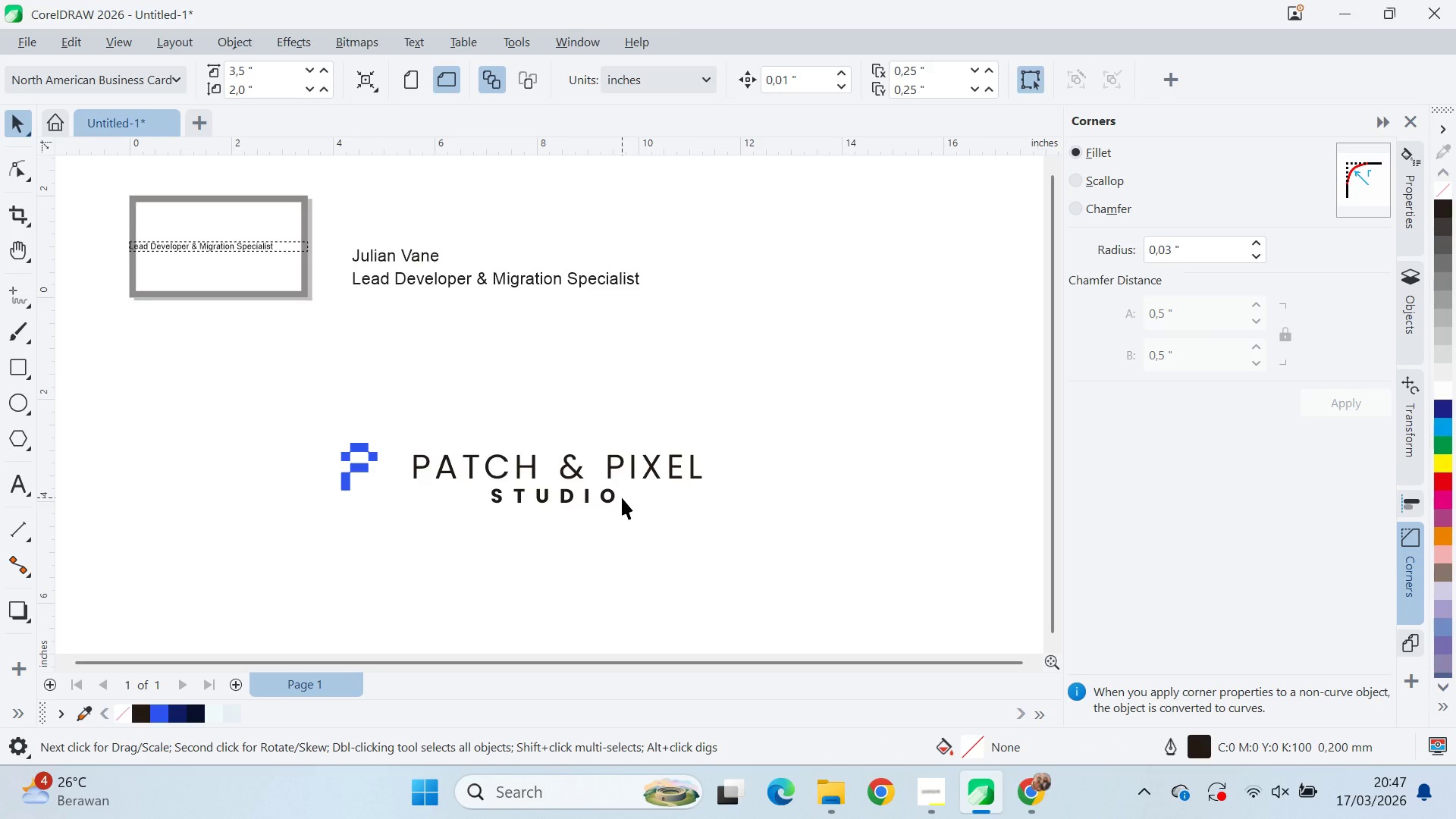 
key(Control+Z)
 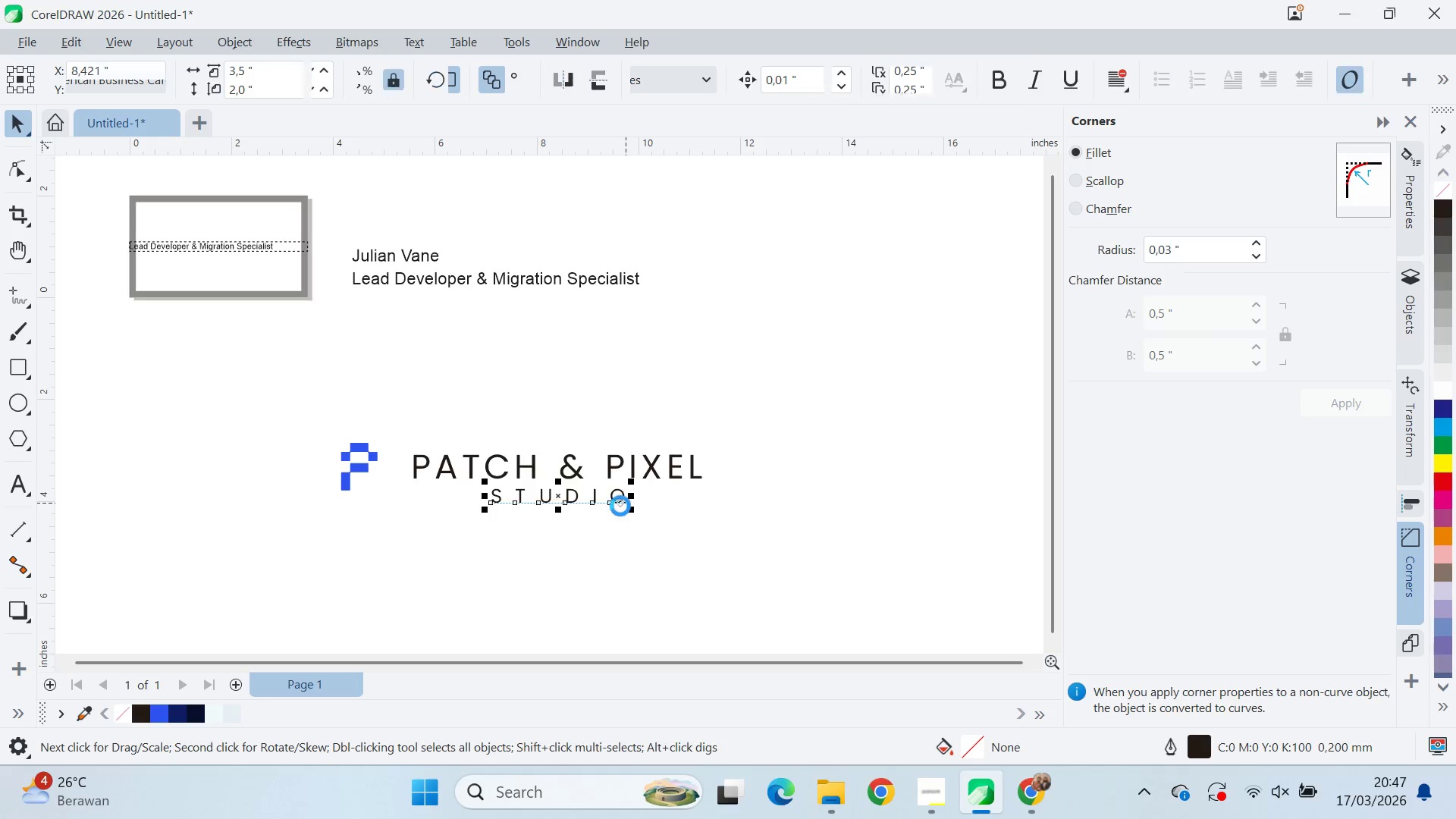 
key(Control+Z)
 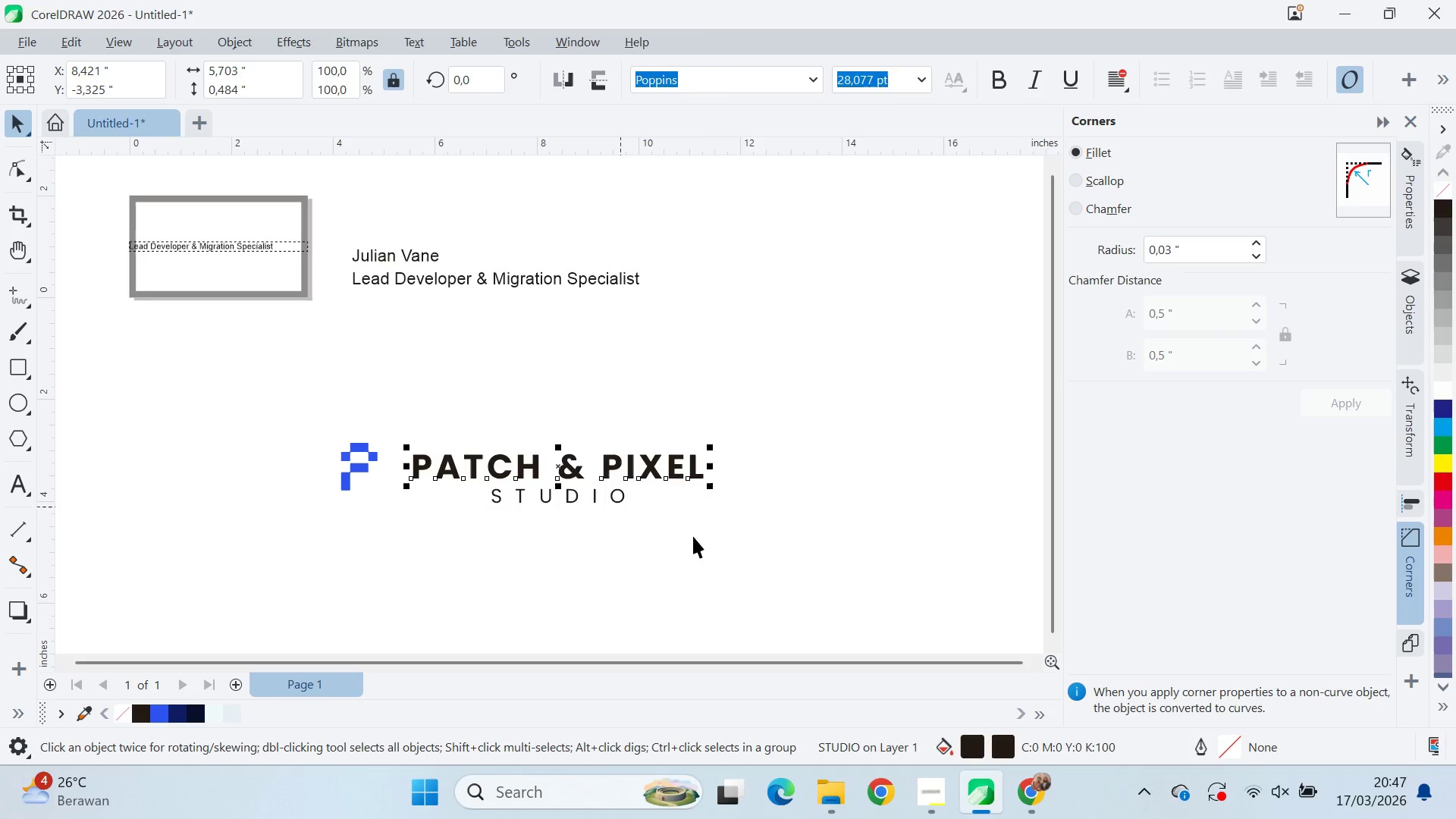 
left_click_drag(start_coordinate=[701, 536], to_coordinate=[705, 534])
 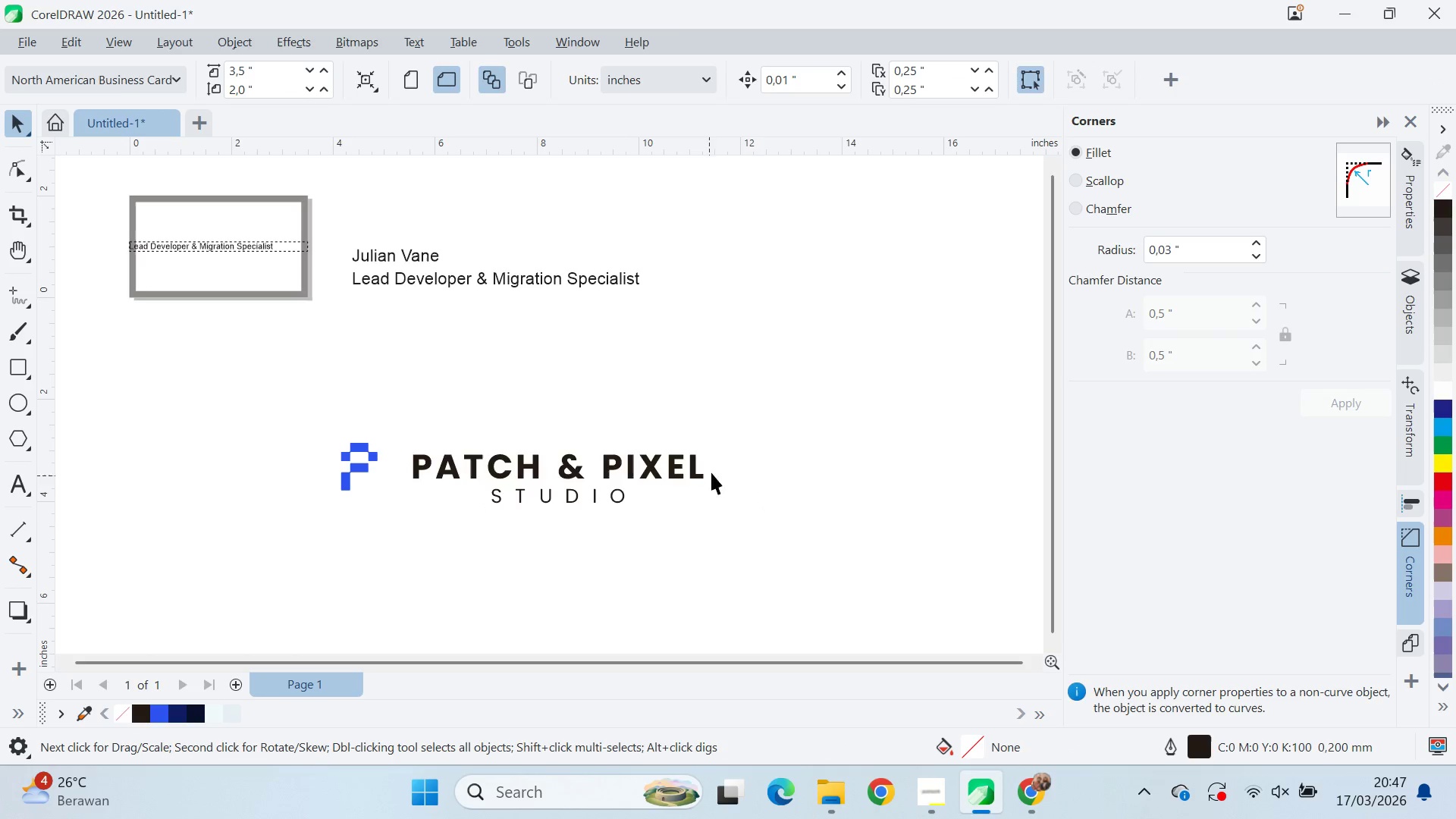 
left_click_drag(start_coordinate=[789, 428], to_coordinate=[780, 431])
 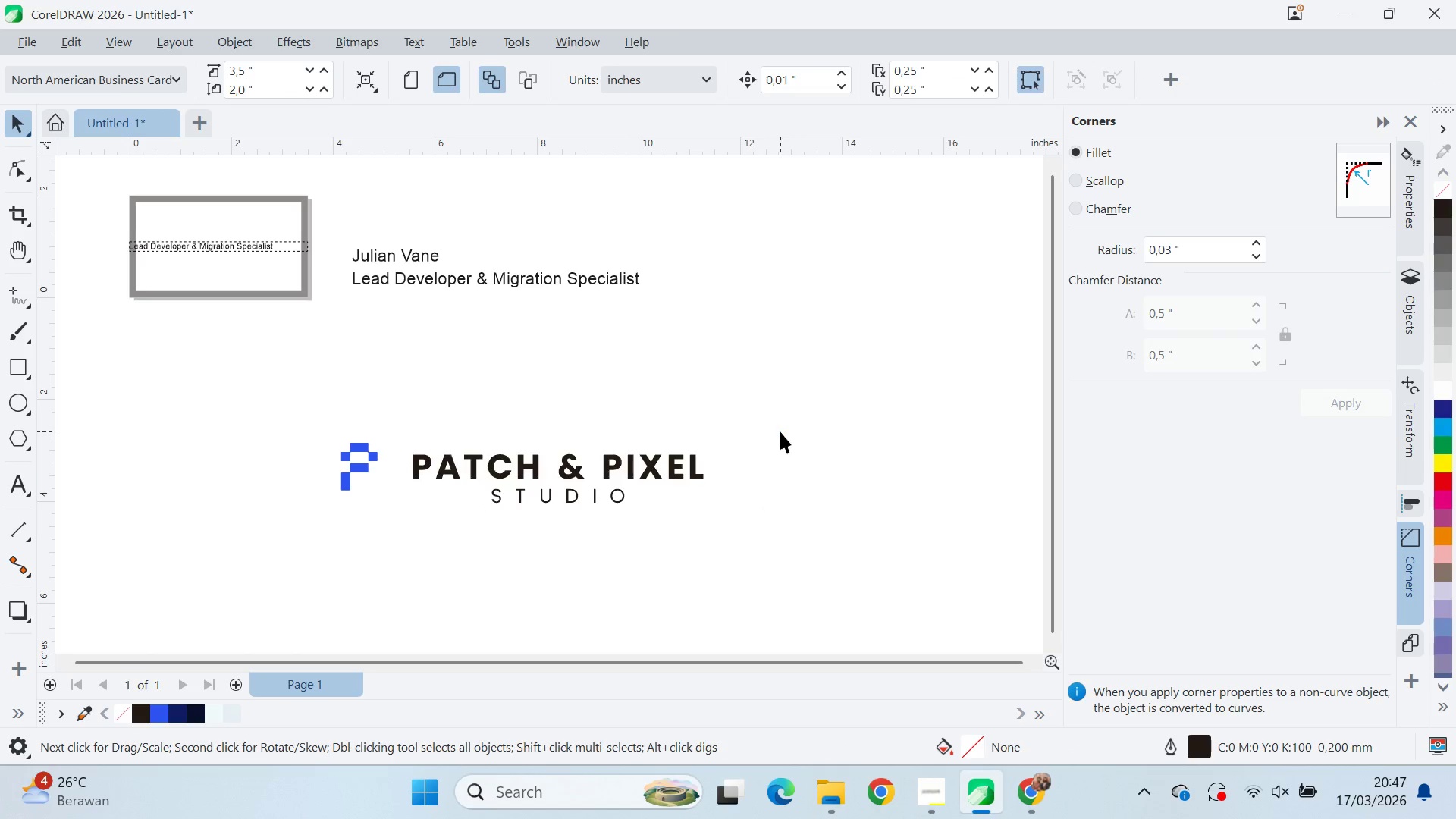 
key(Control+Z)
 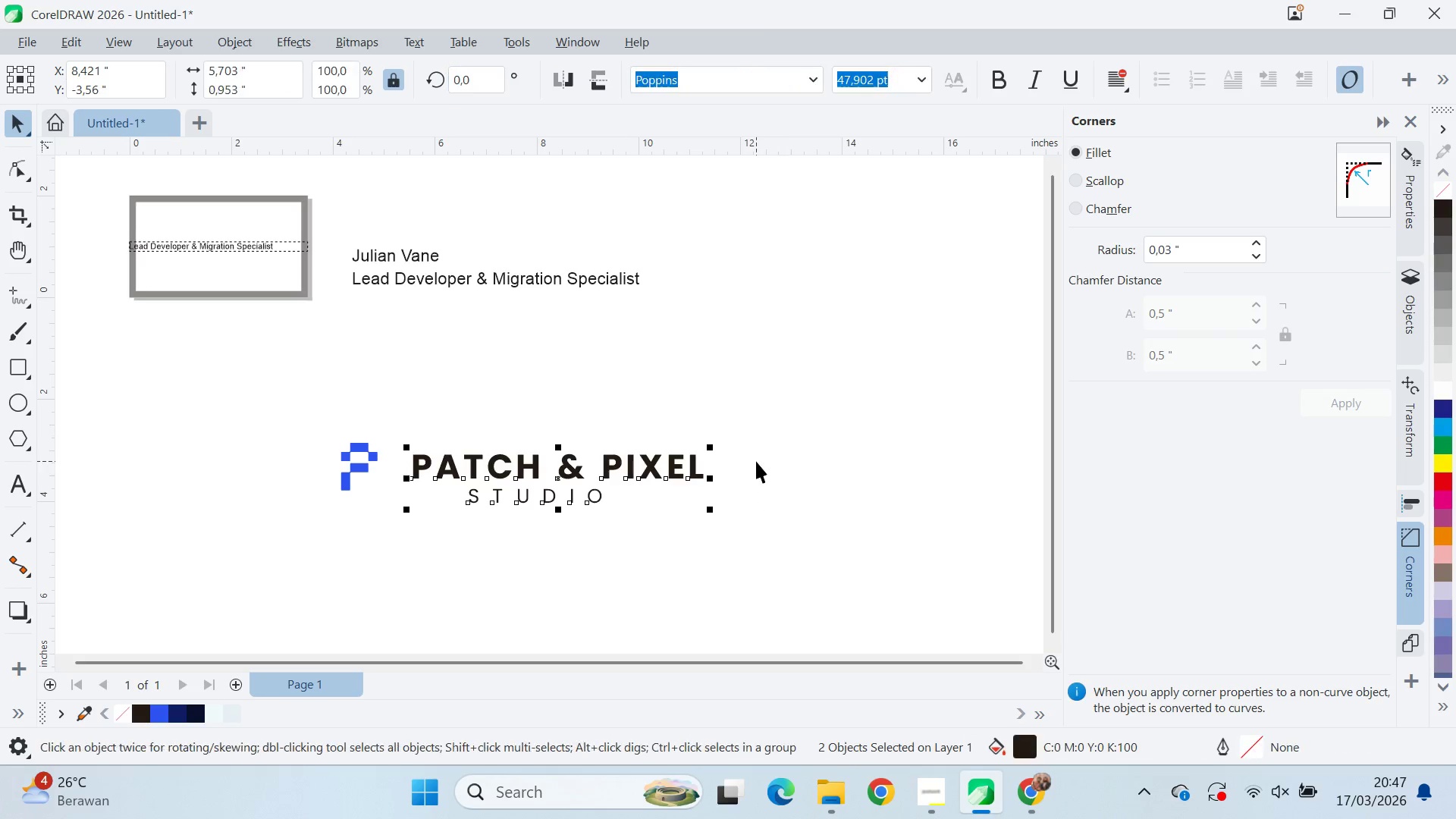 
key(Control+Z)
 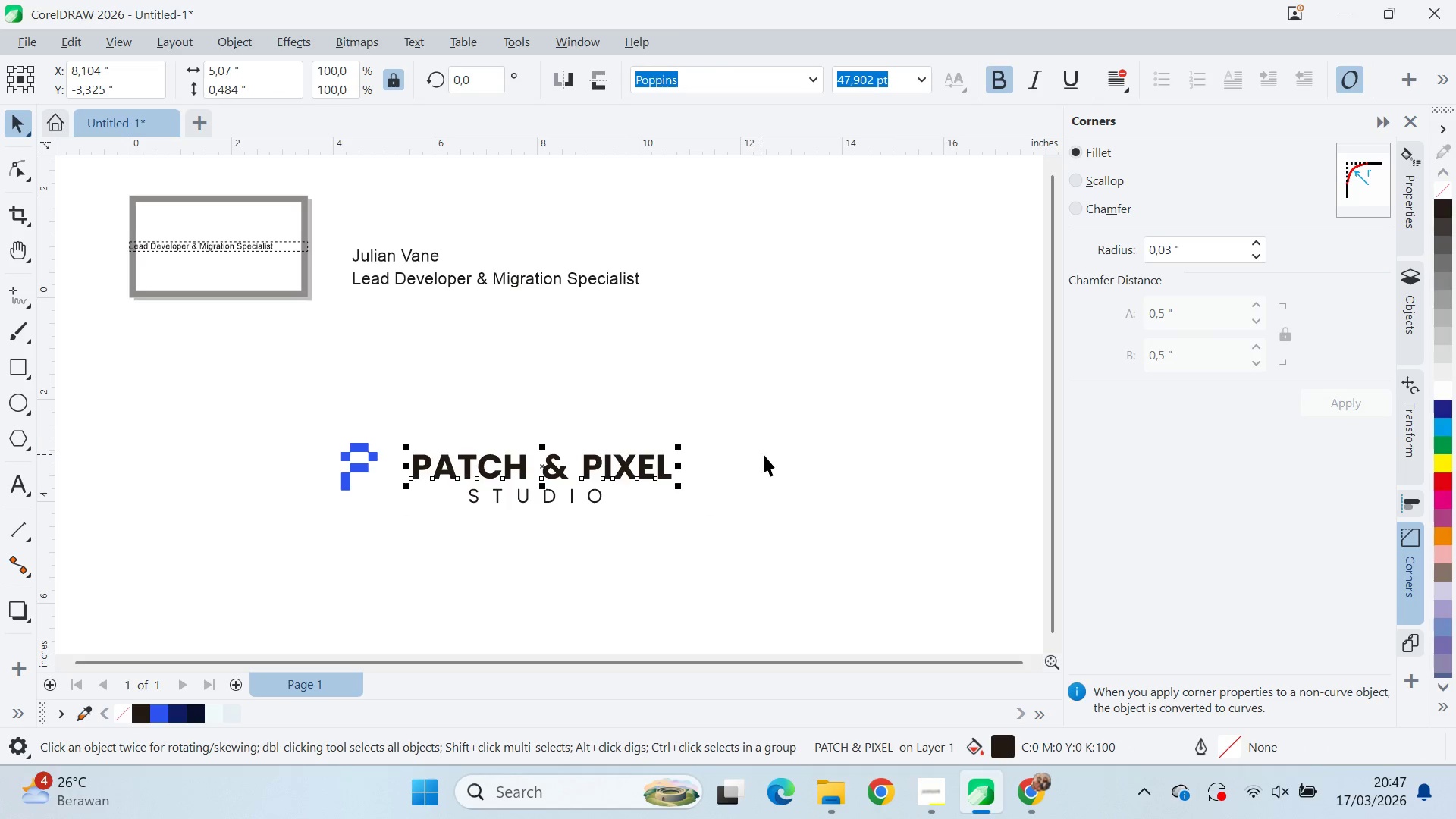 
left_click([764, 454])
 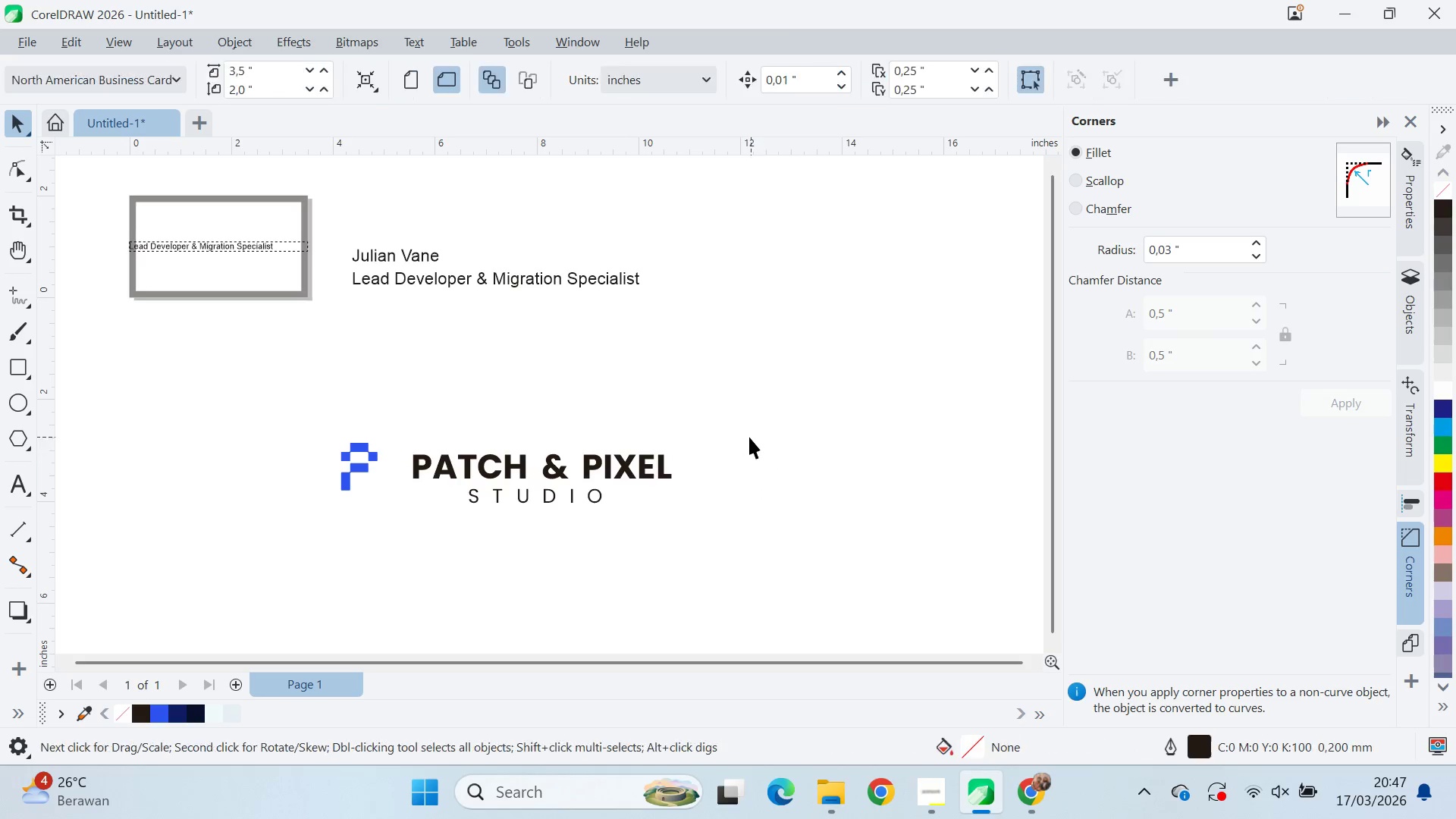 
left_click_drag(start_coordinate=[739, 428], to_coordinate=[381, 558])
 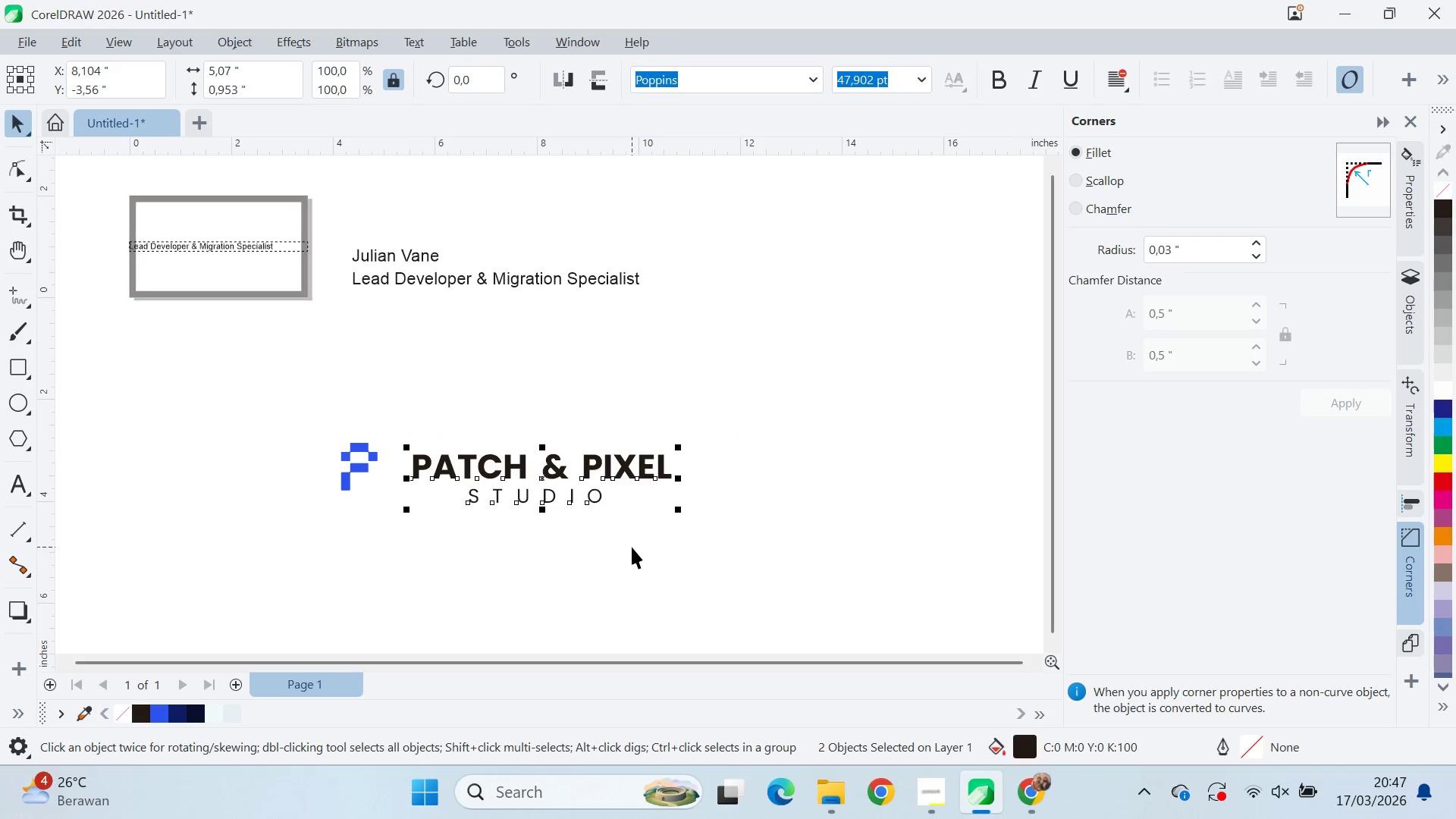 
type(ccccc)
 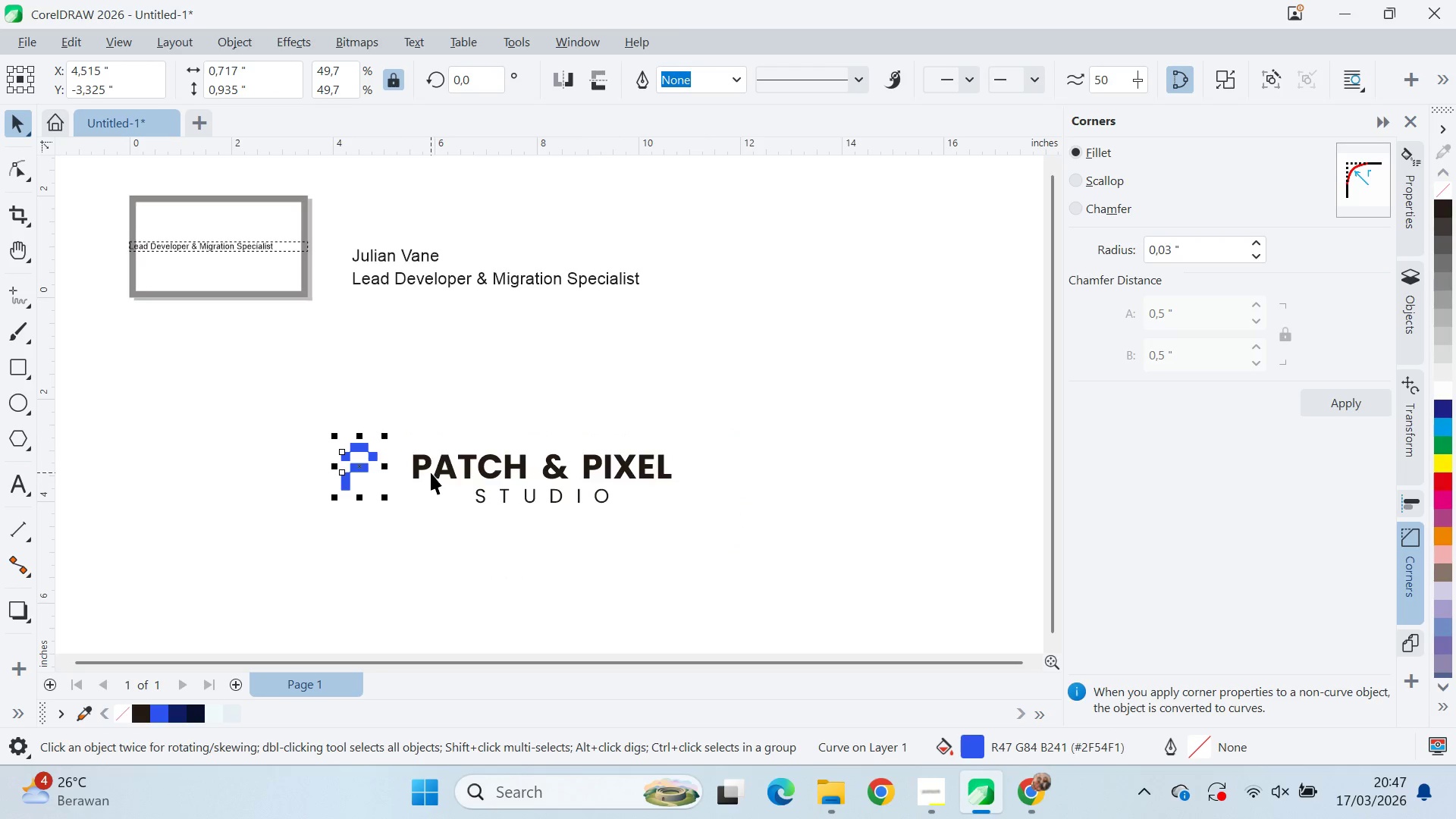 
left_click([431, 472])
 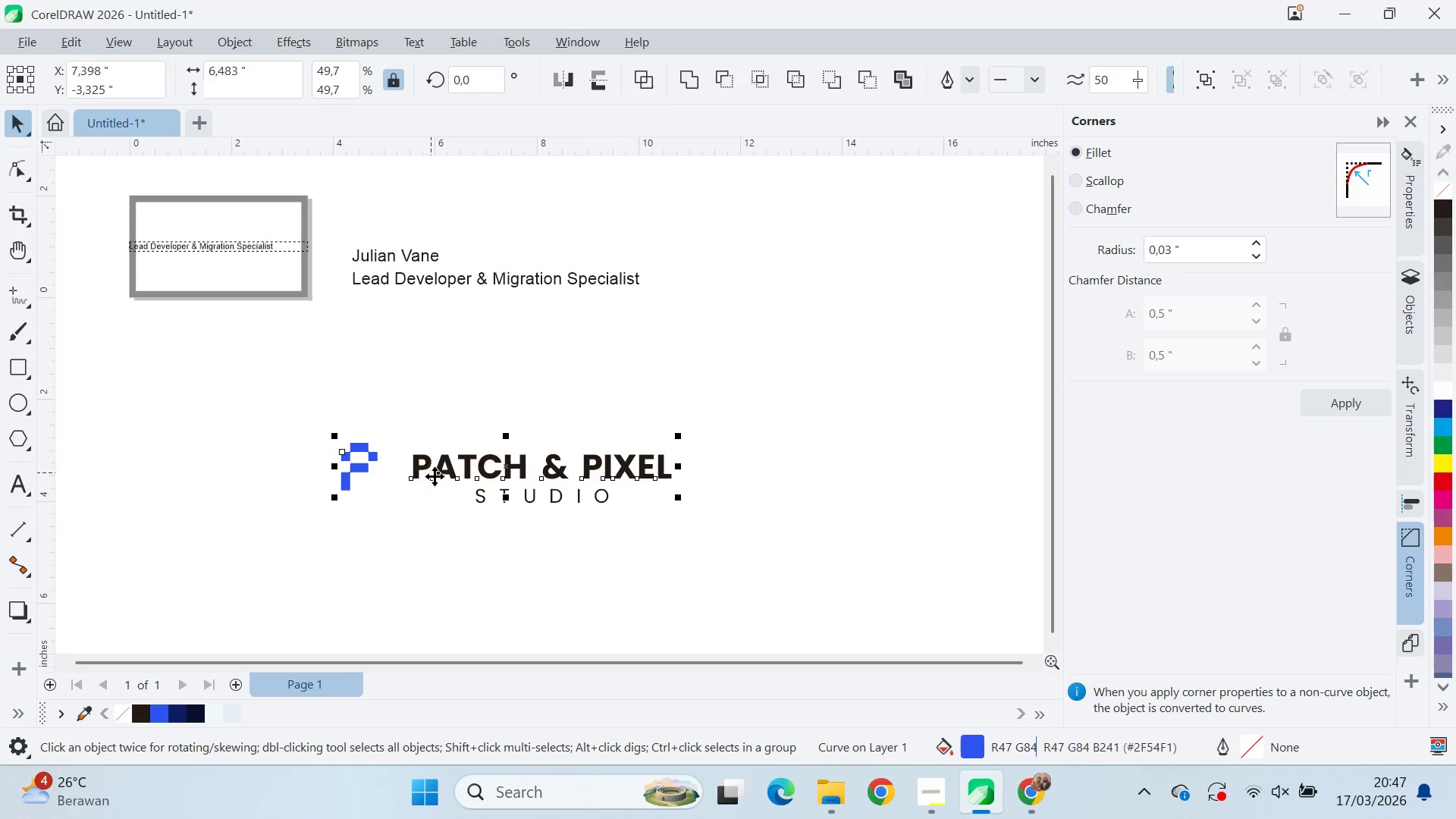 
key(E)
 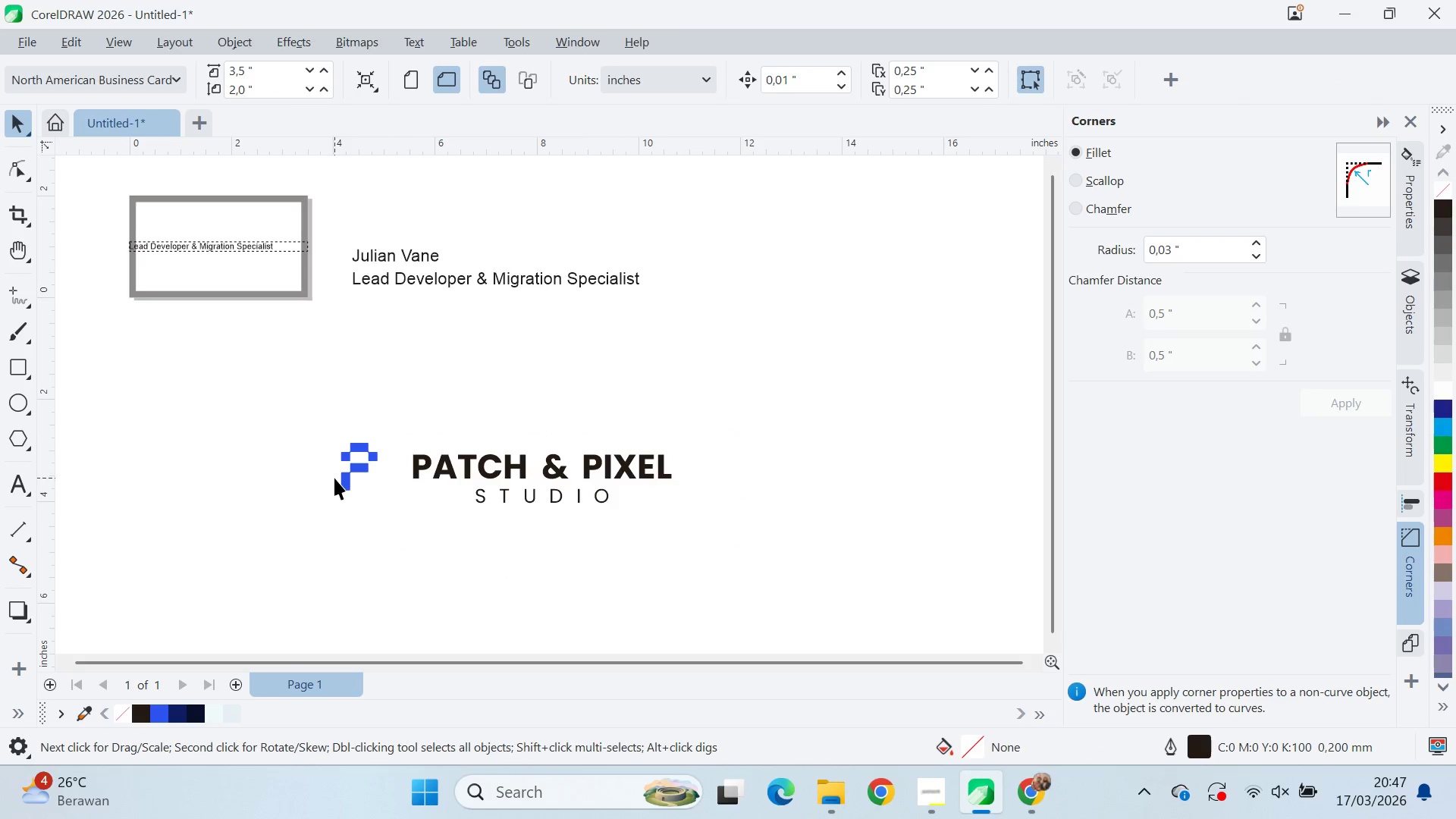 
left_click_drag(start_coordinate=[353, 475], to_coordinate=[367, 481])
 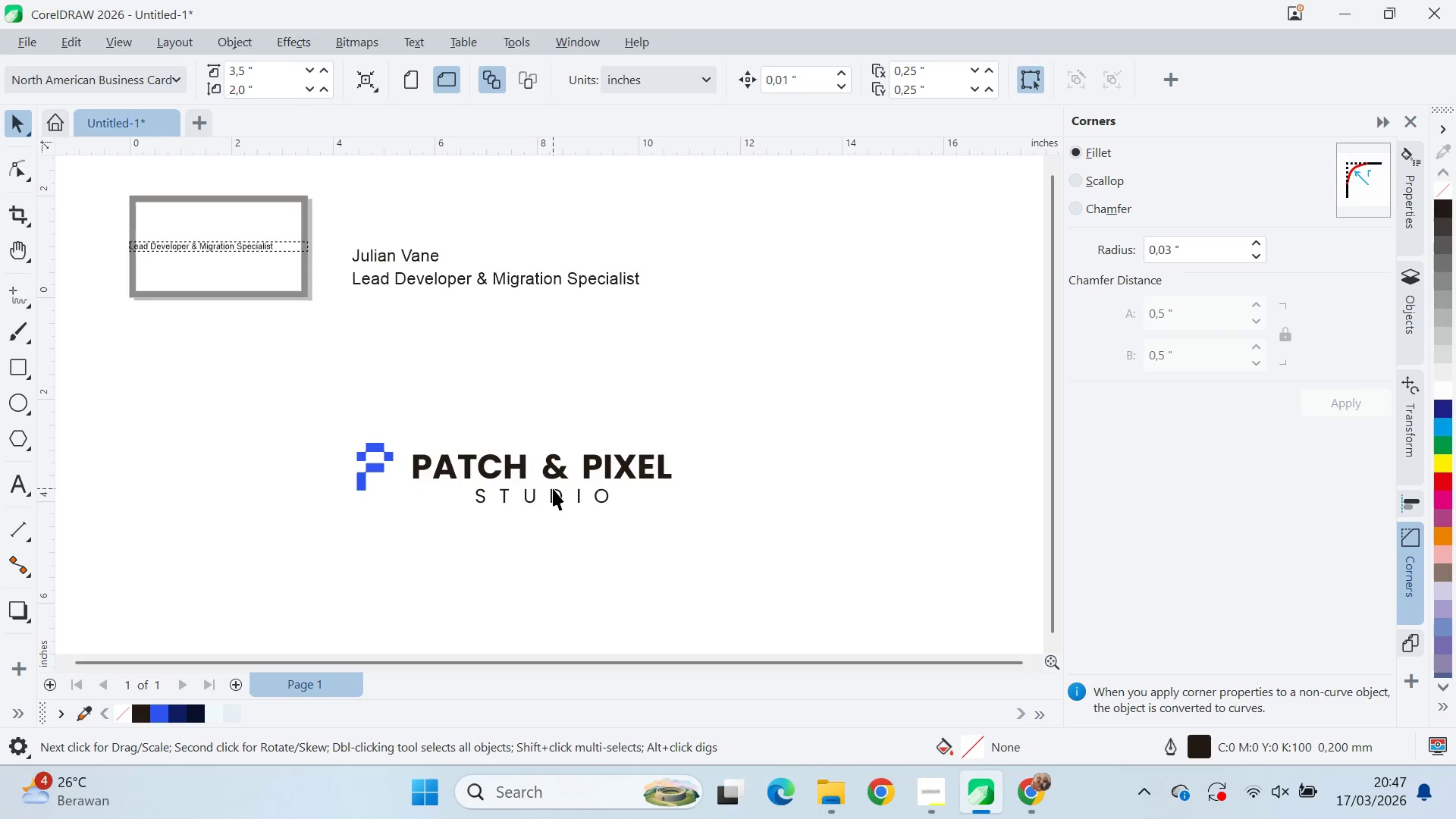 
hold_key(key=ShiftLeft, duration=1.52)
 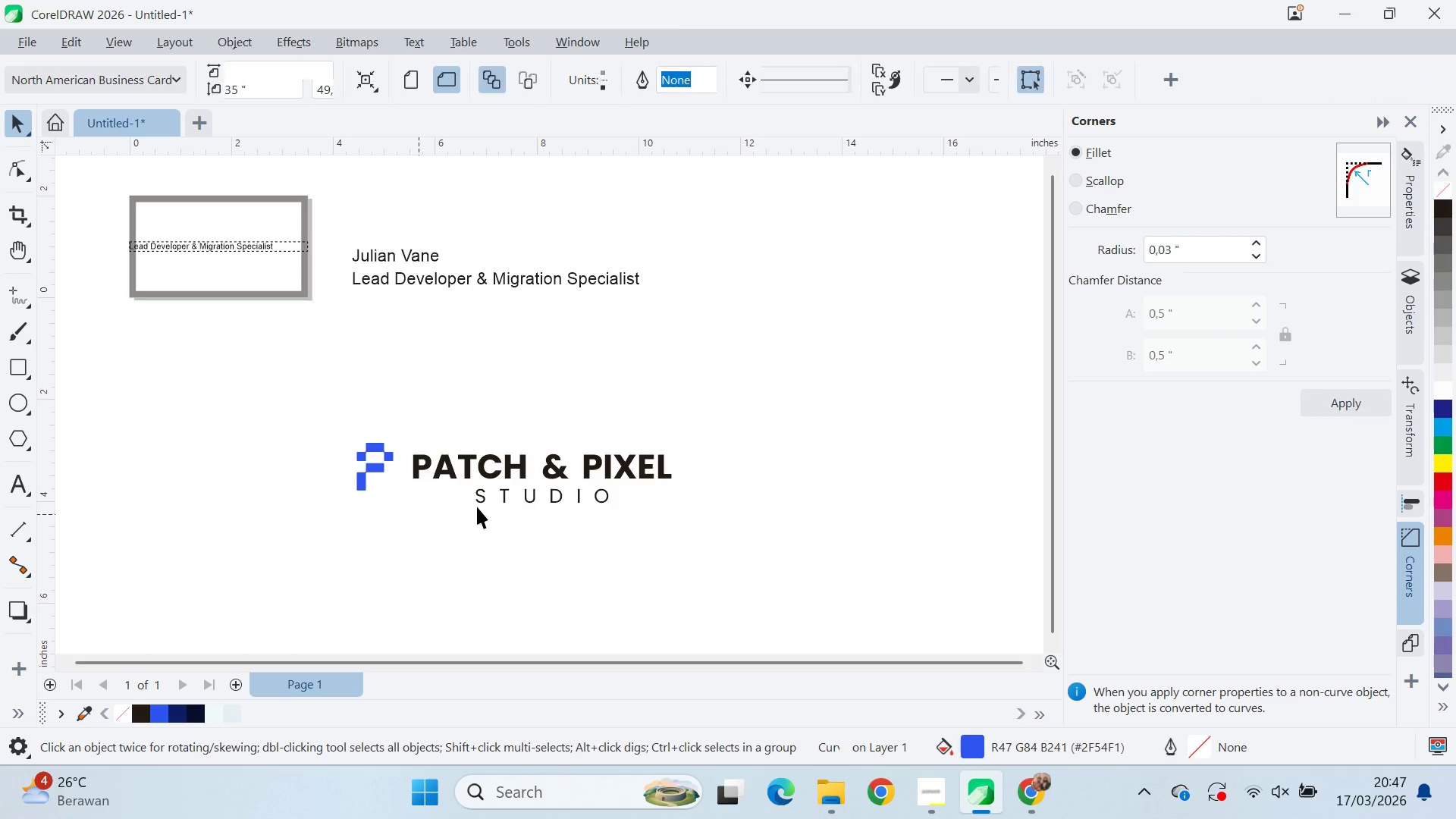 
key(Shift+ShiftLeft)
 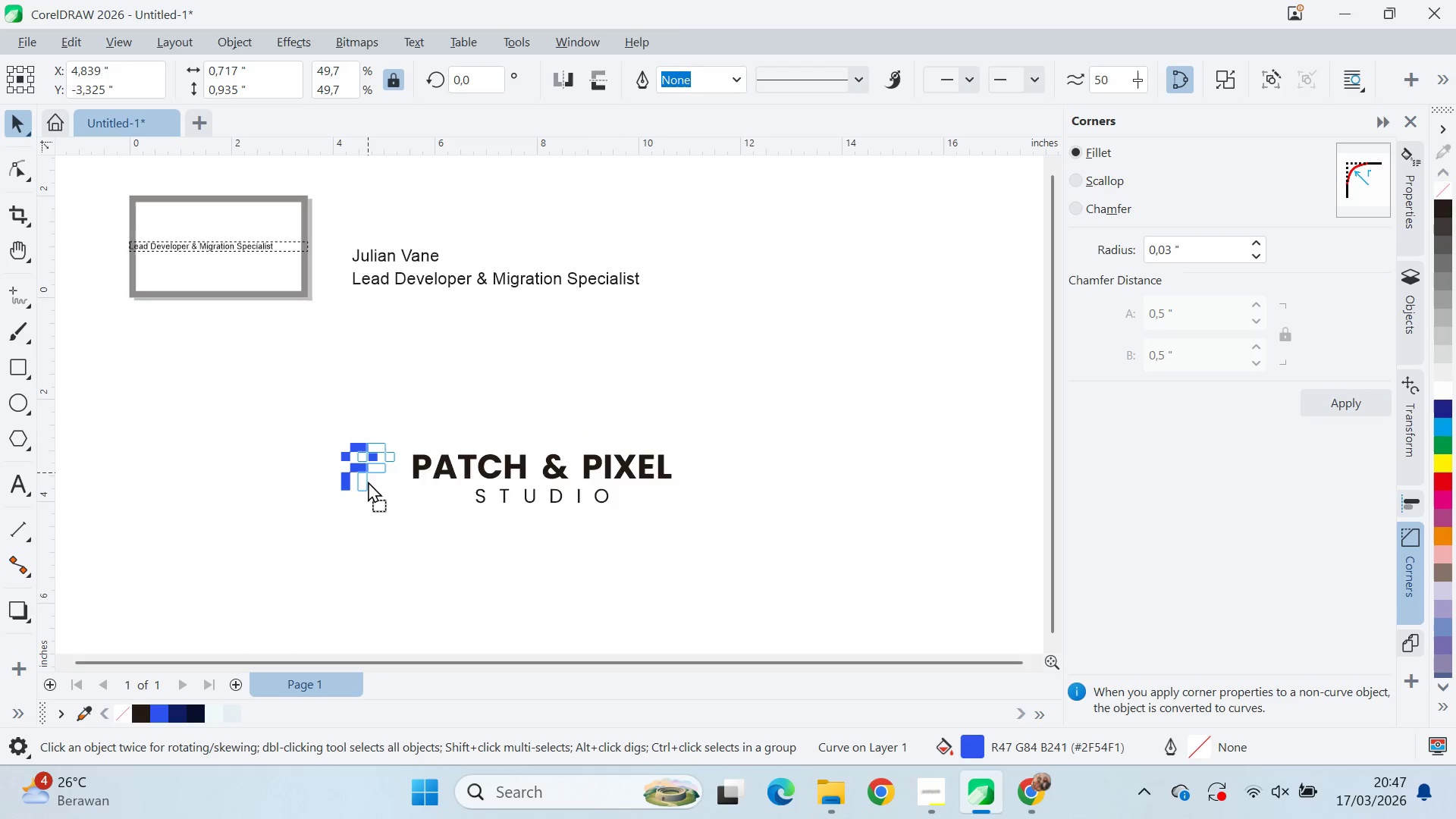 
key(Shift+ShiftLeft)
 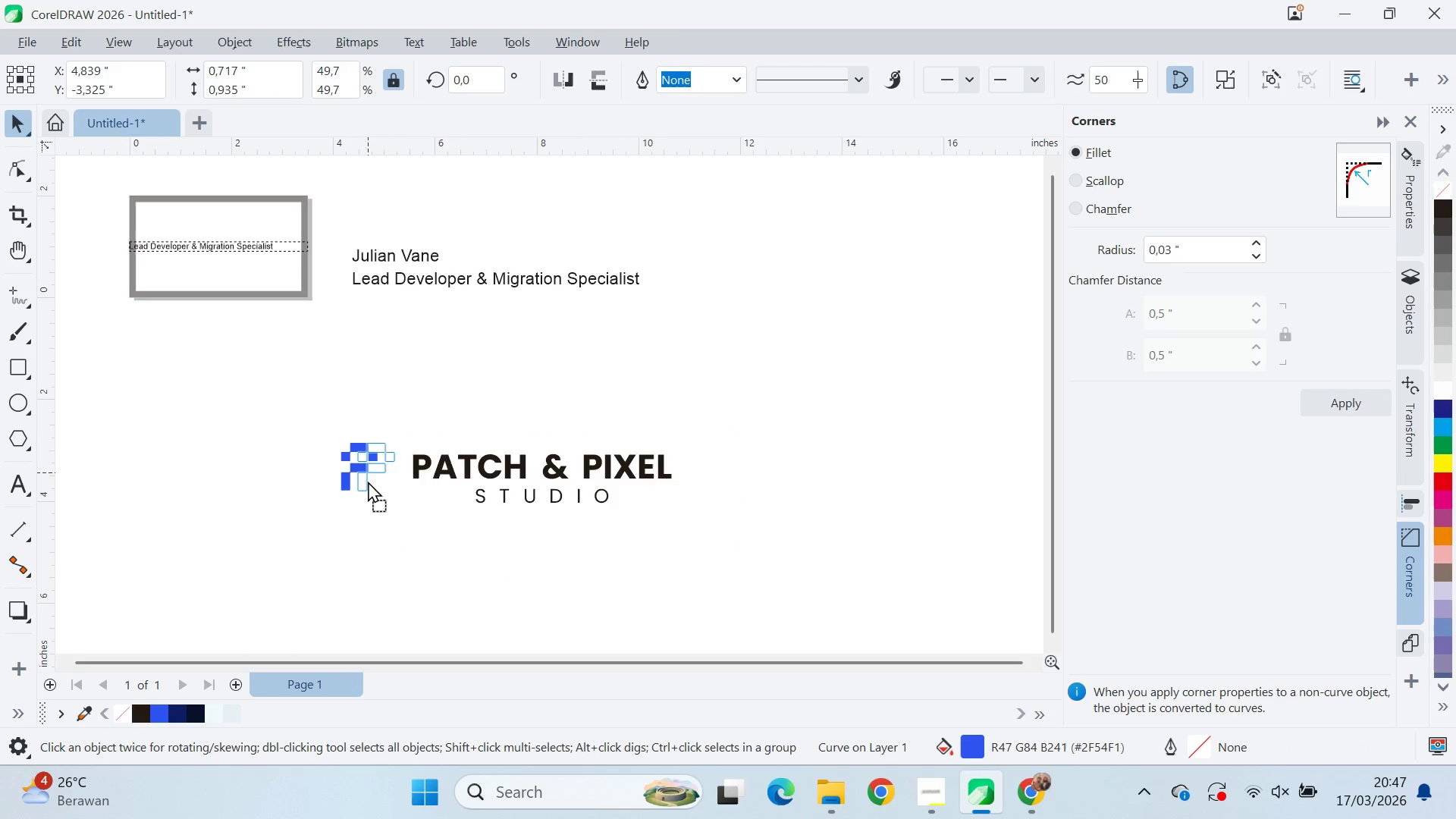 
key(Shift+ShiftLeft)
 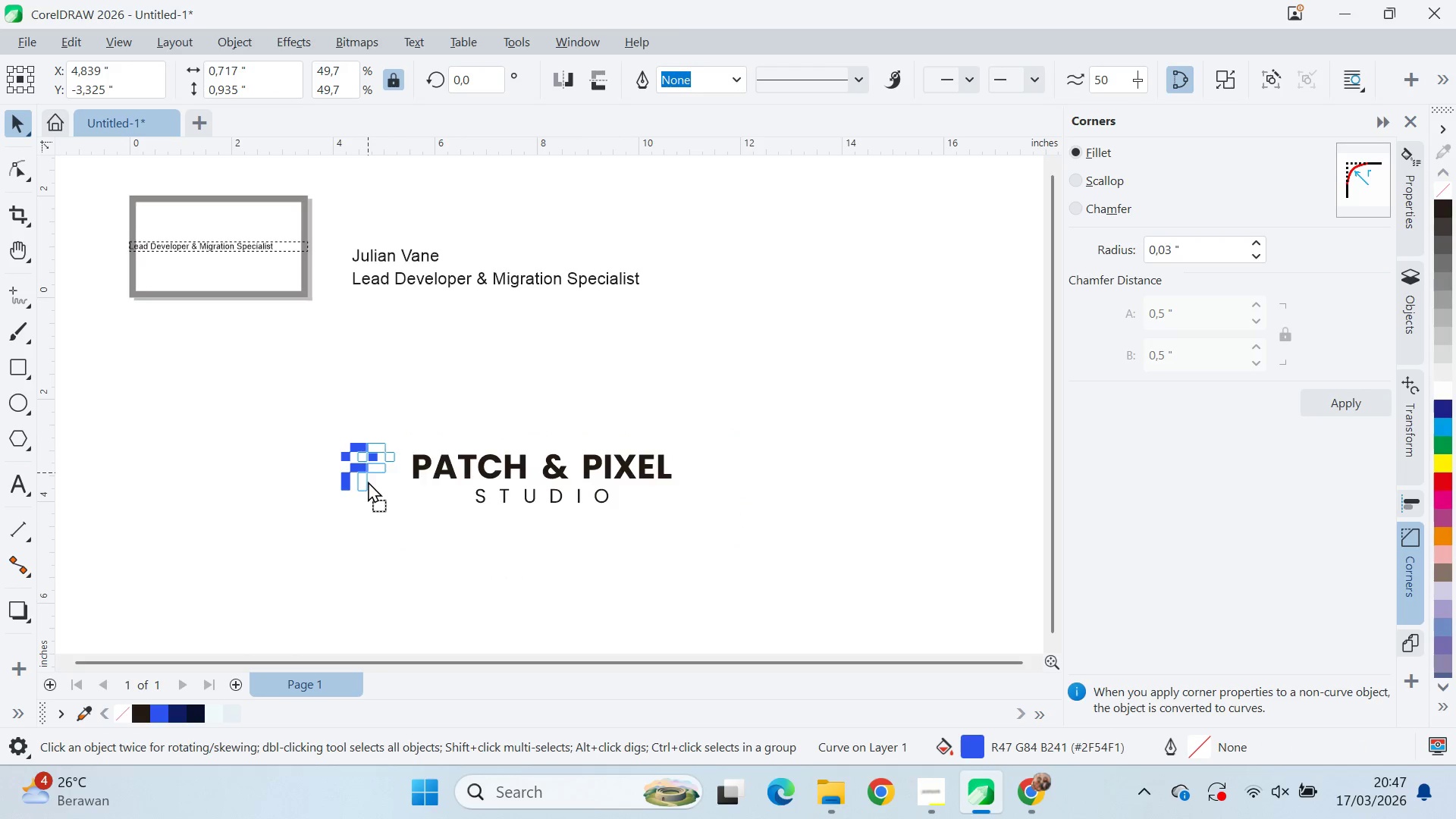 
key(Shift+ShiftLeft)
 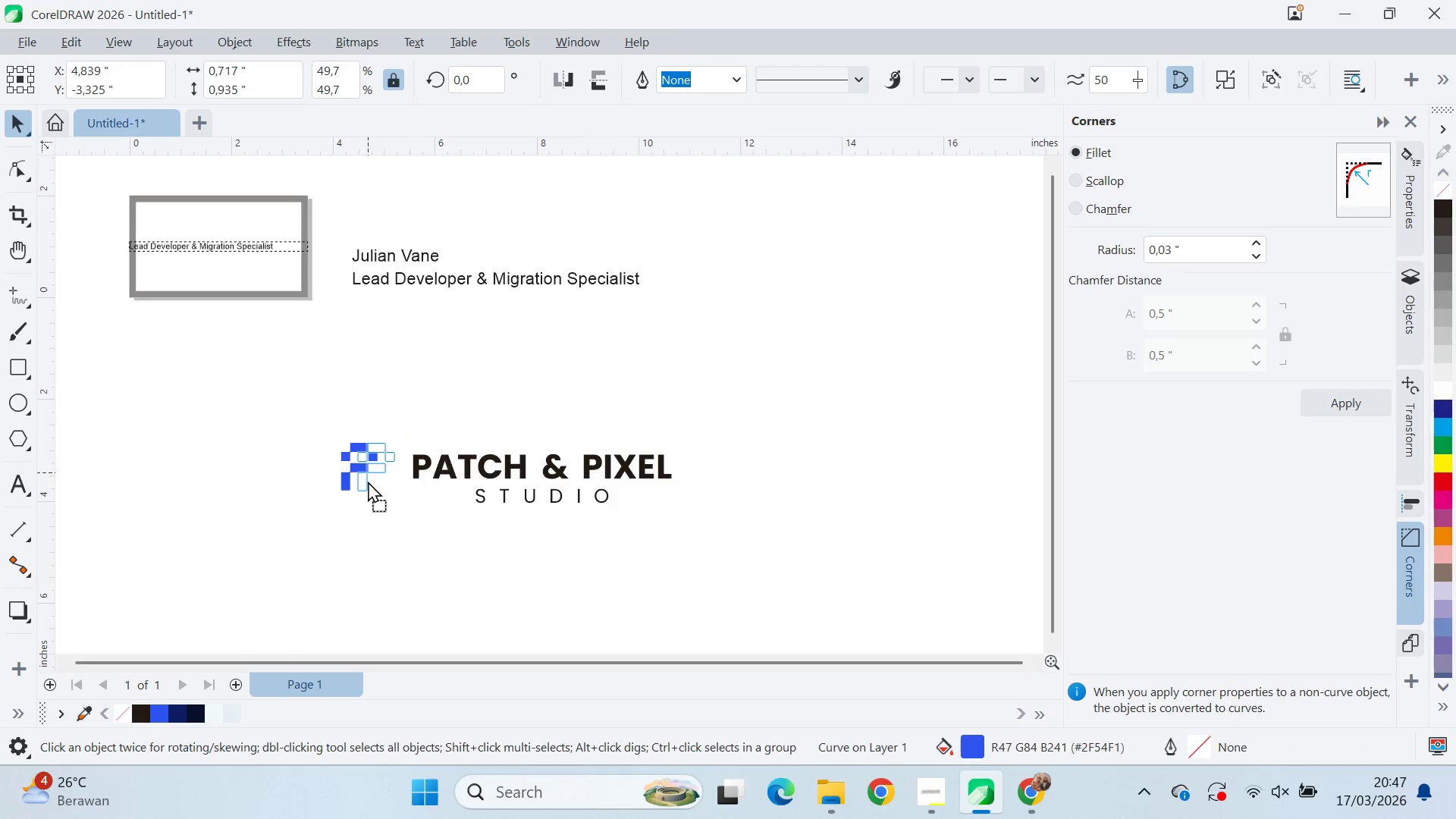 
key(Shift+ShiftLeft)
 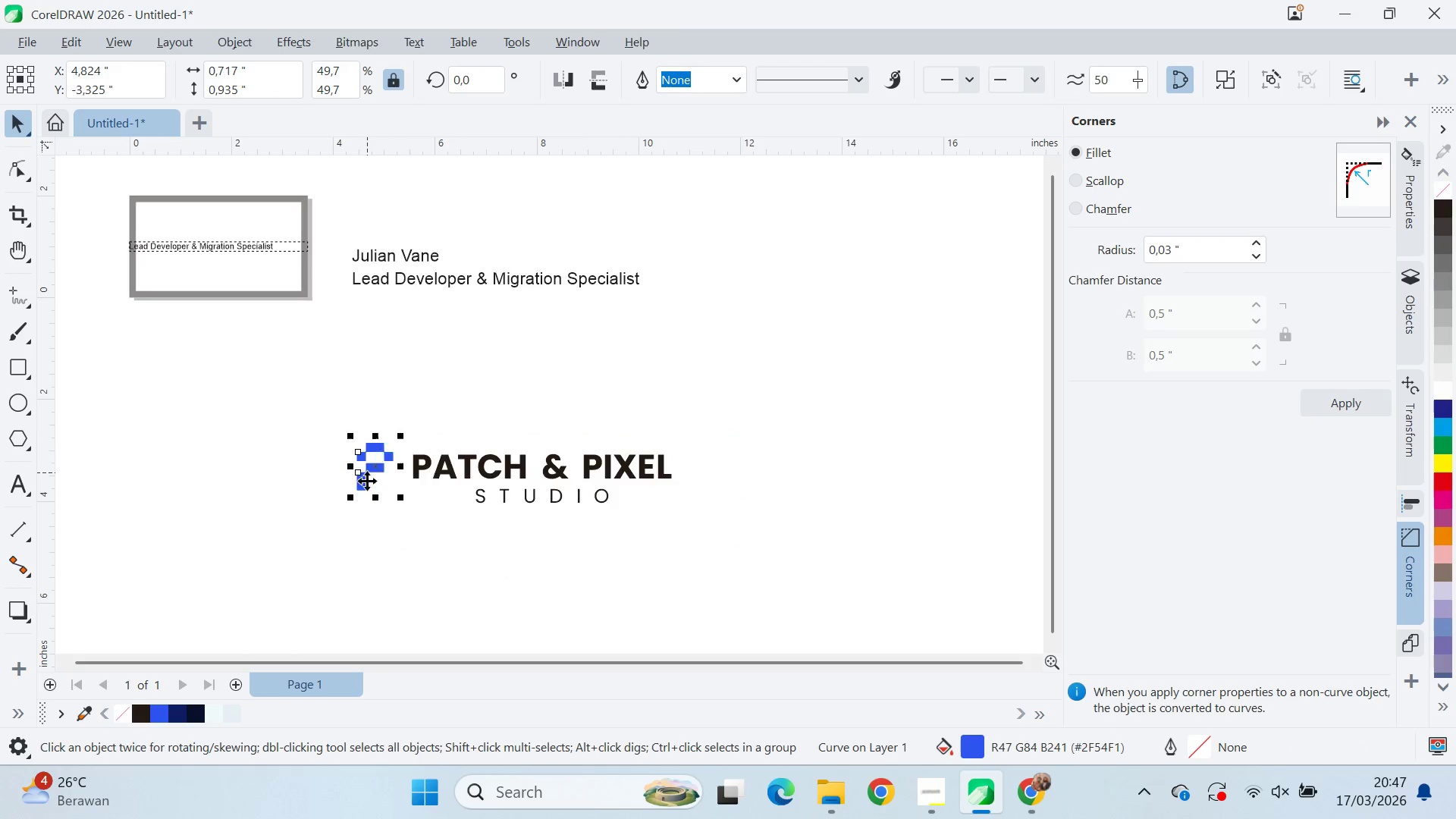 
key(Shift+ShiftLeft)
 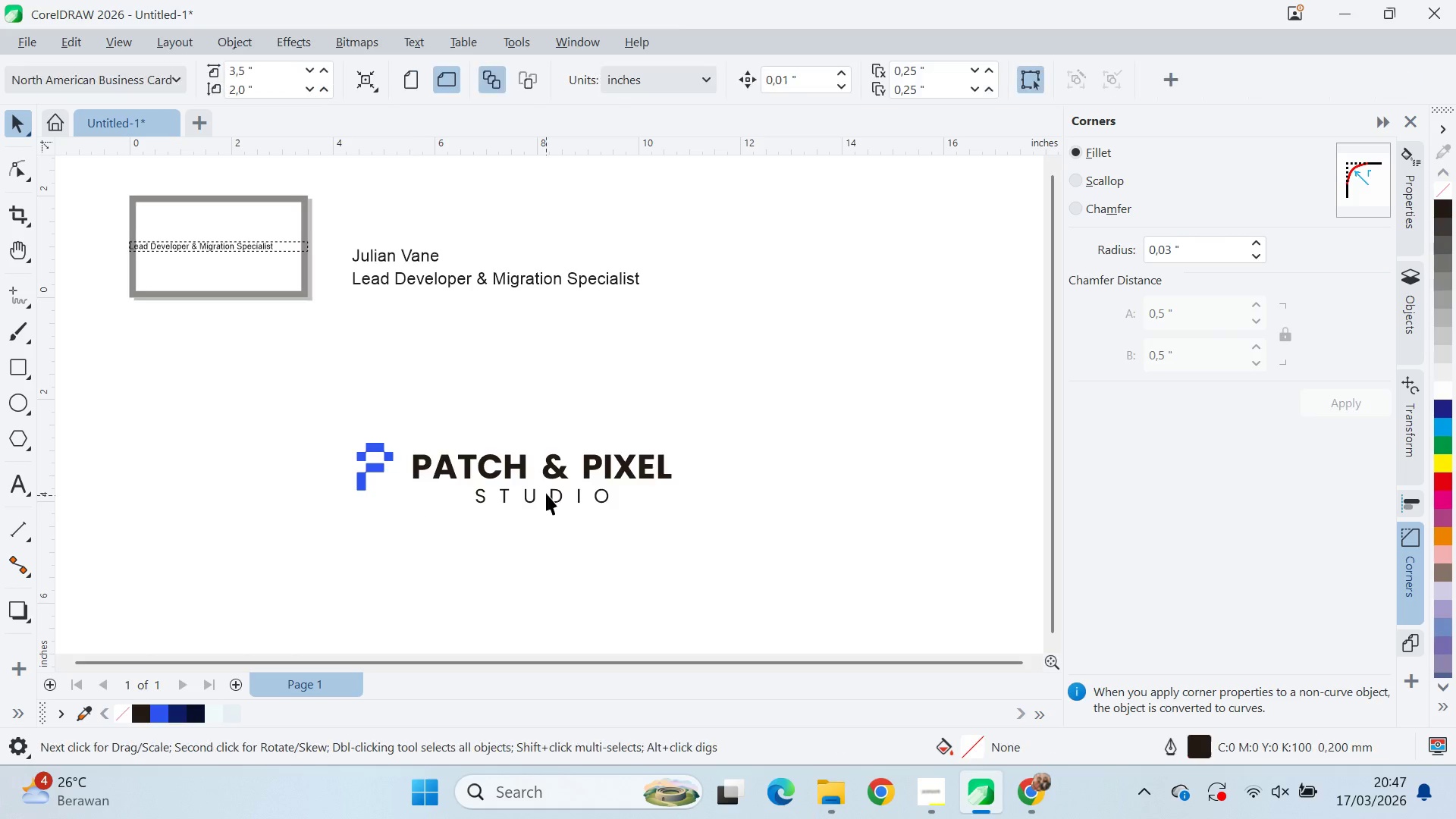 
double_click([553, 488])
 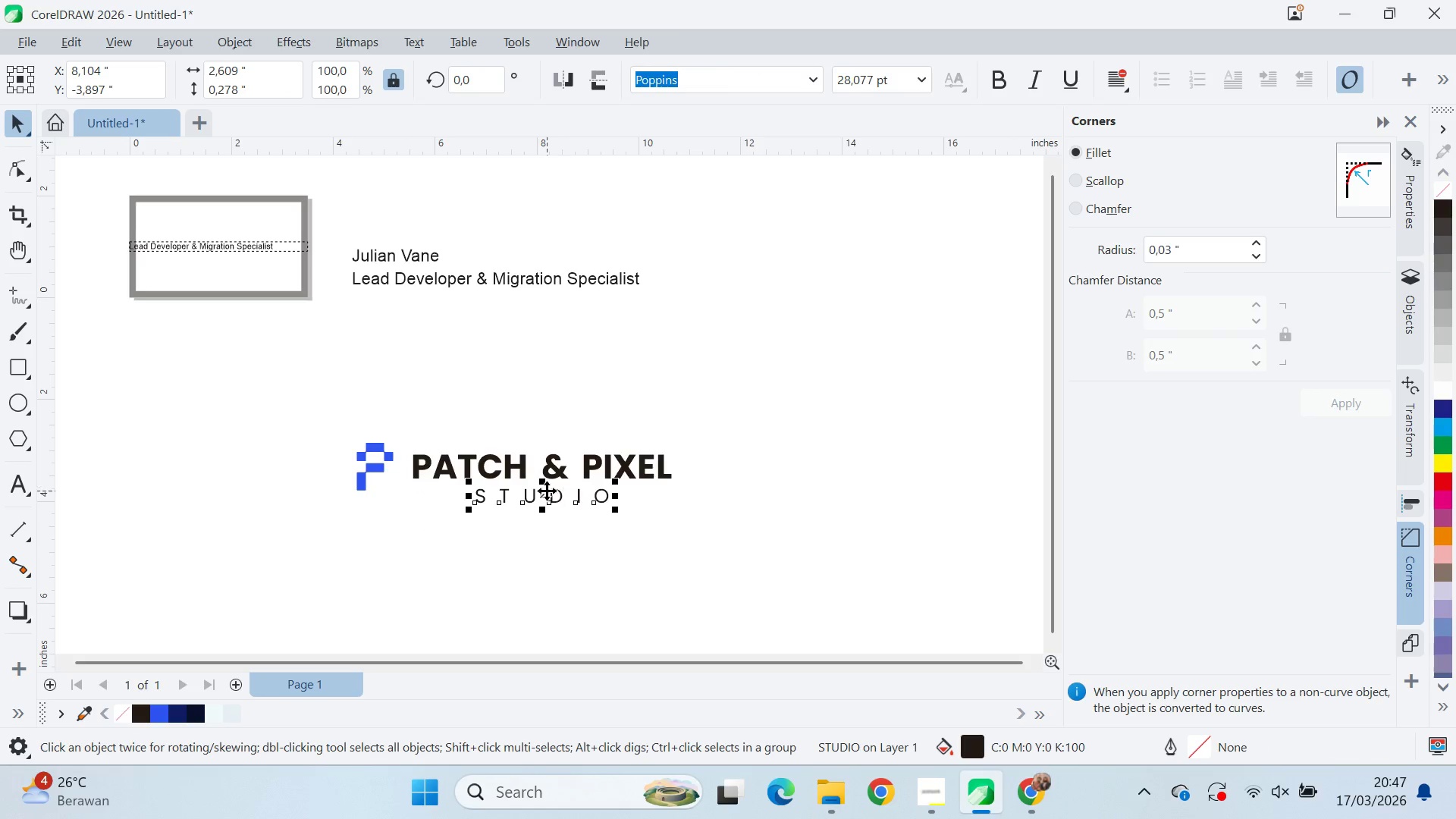 
left_click([381, 466])
 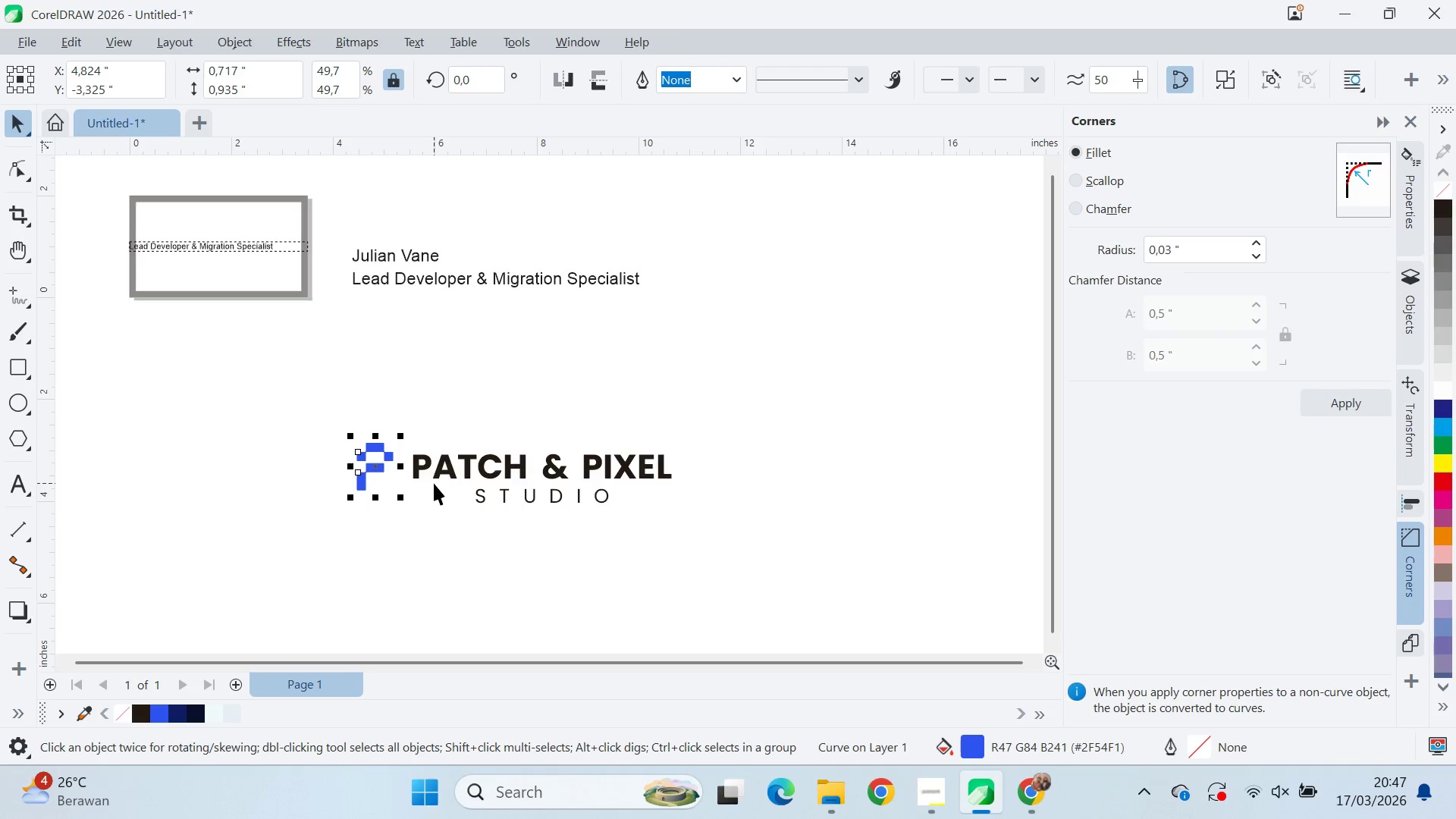 
hold_key(key=ShiftLeft, duration=0.39)
left_click([427, 472])
 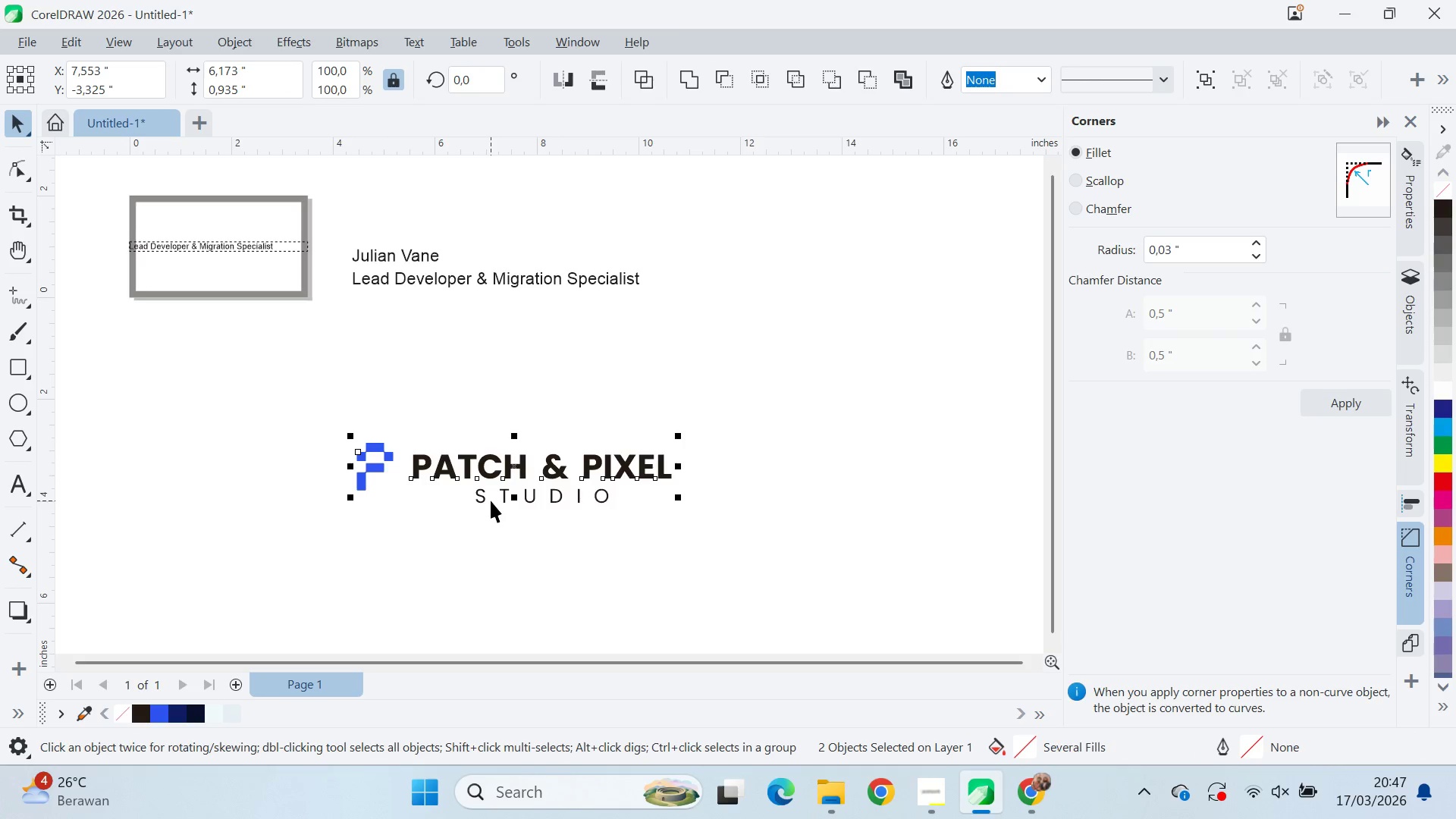 
key(T)
 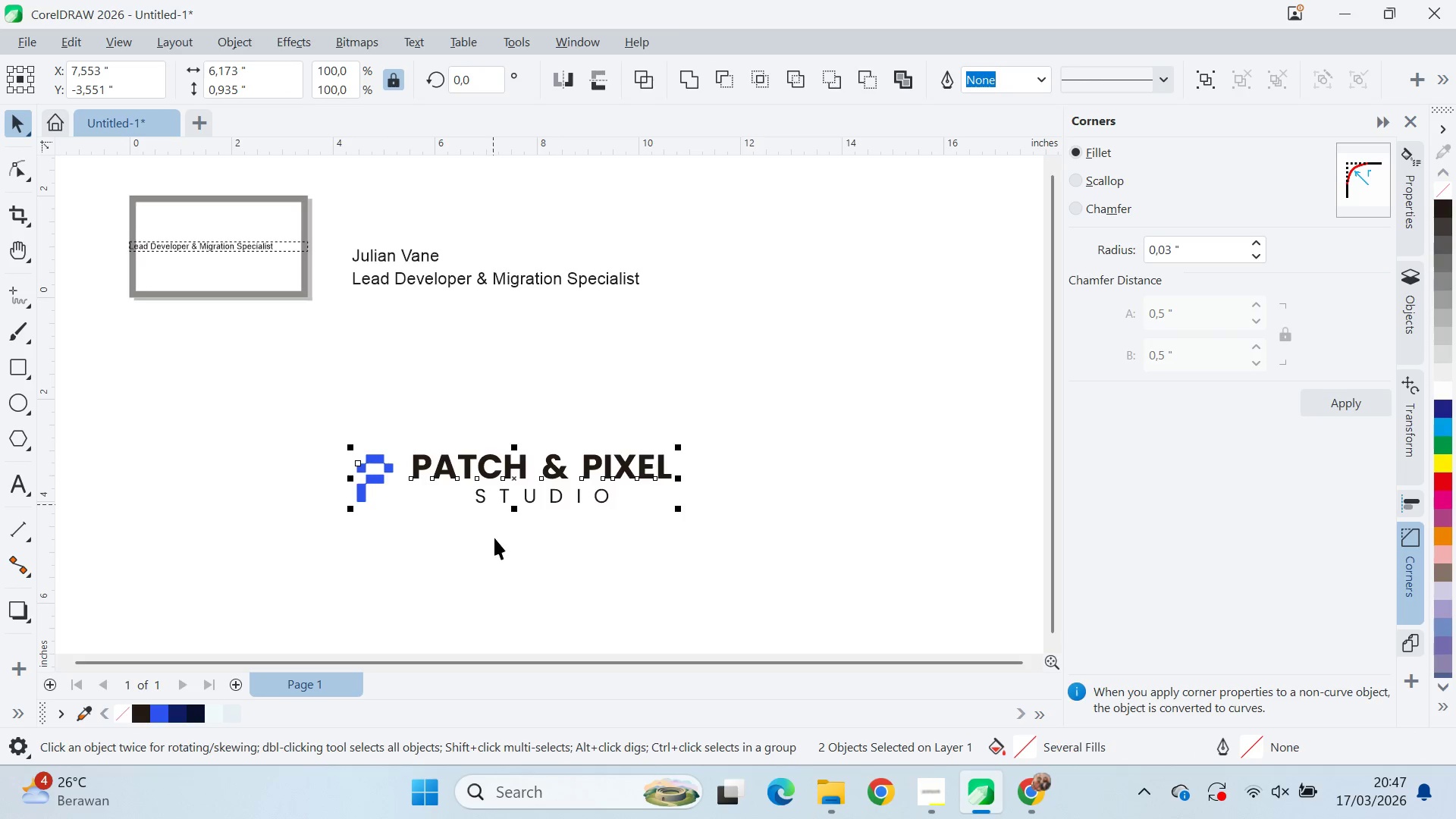 
left_click([488, 539])
 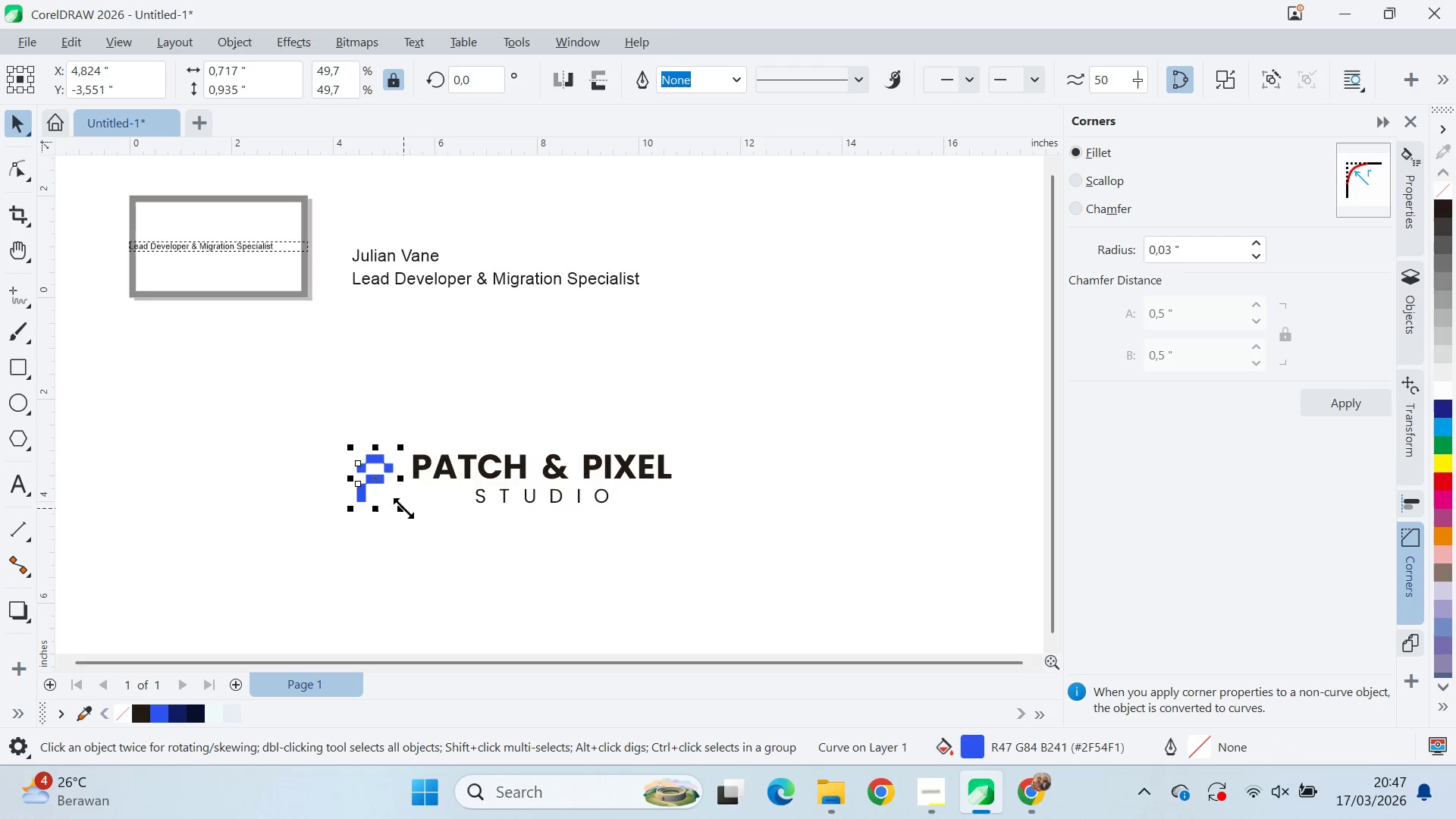 
left_click_drag(start_coordinate=[405, 514], to_coordinate=[494, 512])
 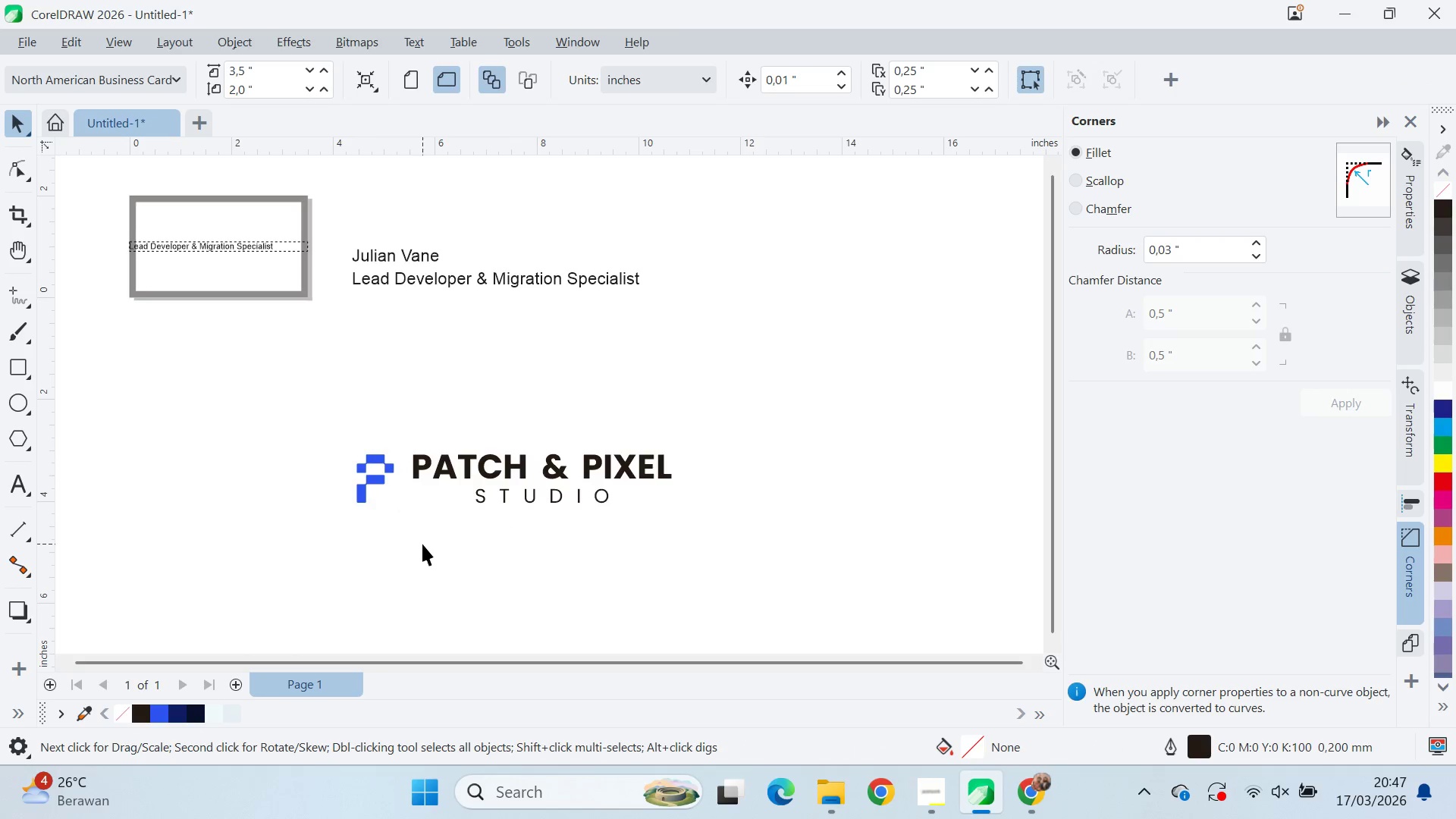 
scroll: coordinate [431, 530], scroll_direction: down, amount: 4.0
 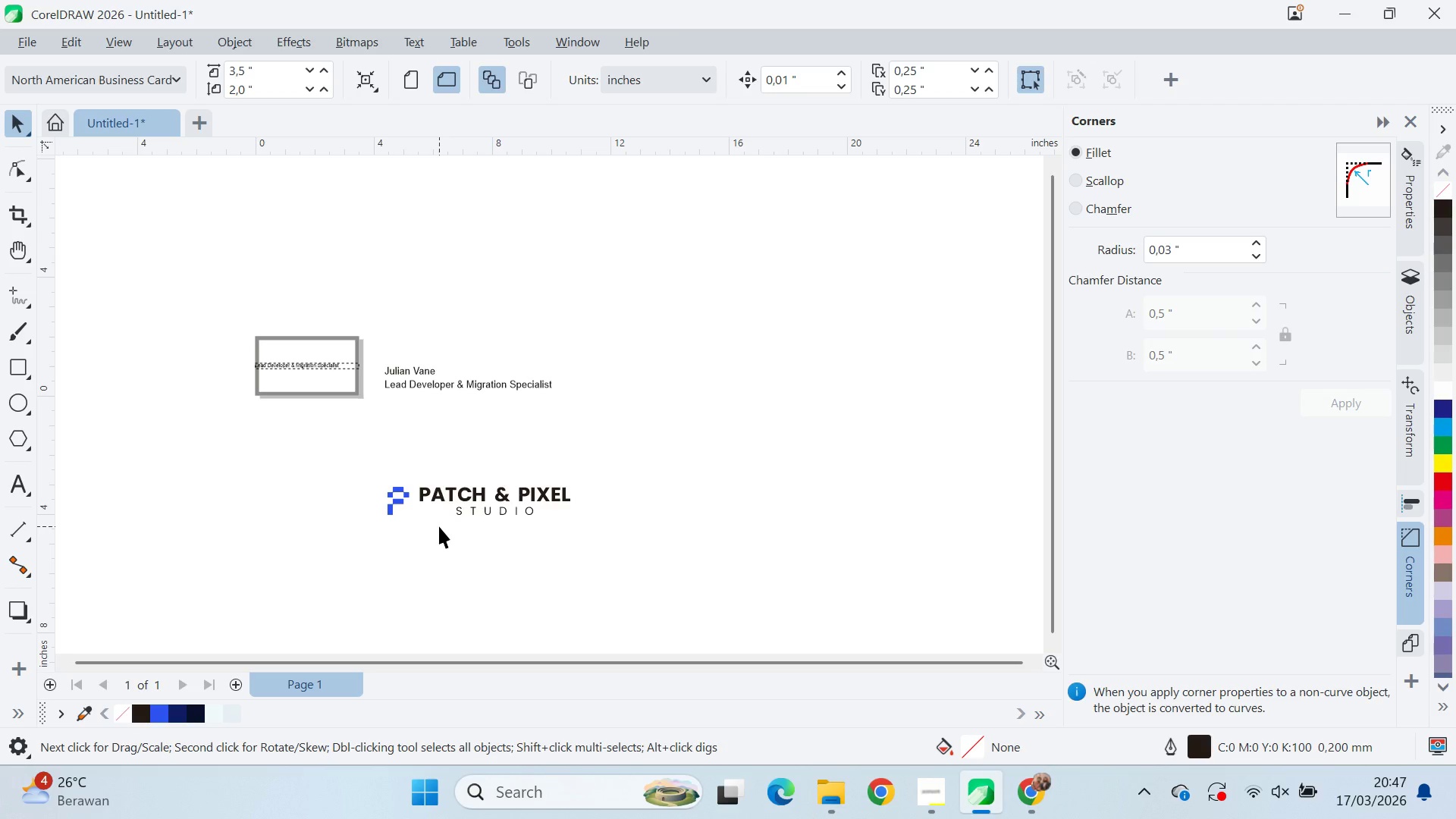 
scroll: coordinate [443, 529], scroll_direction: up, amount: 8.0
 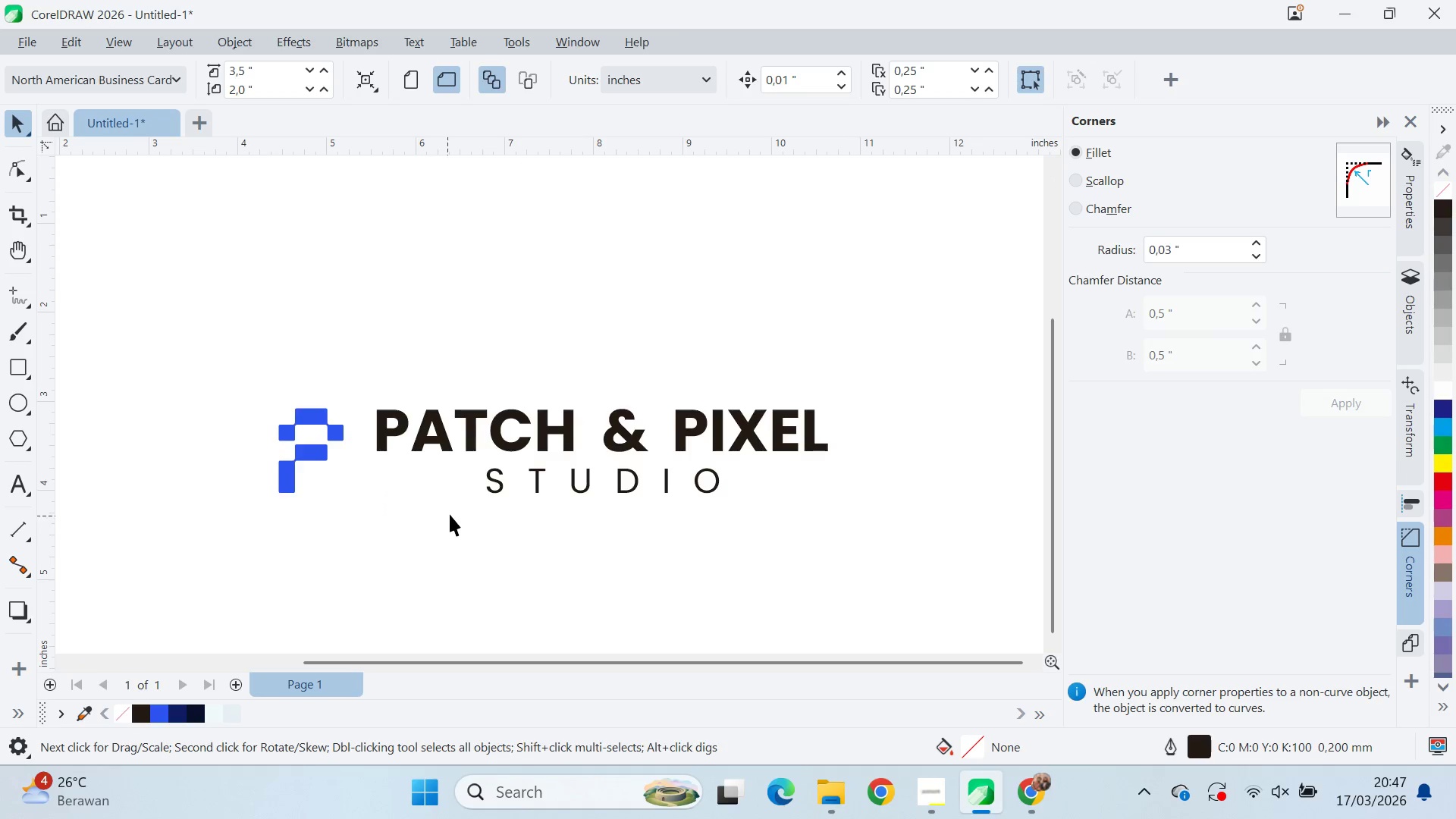 
type(qv)
 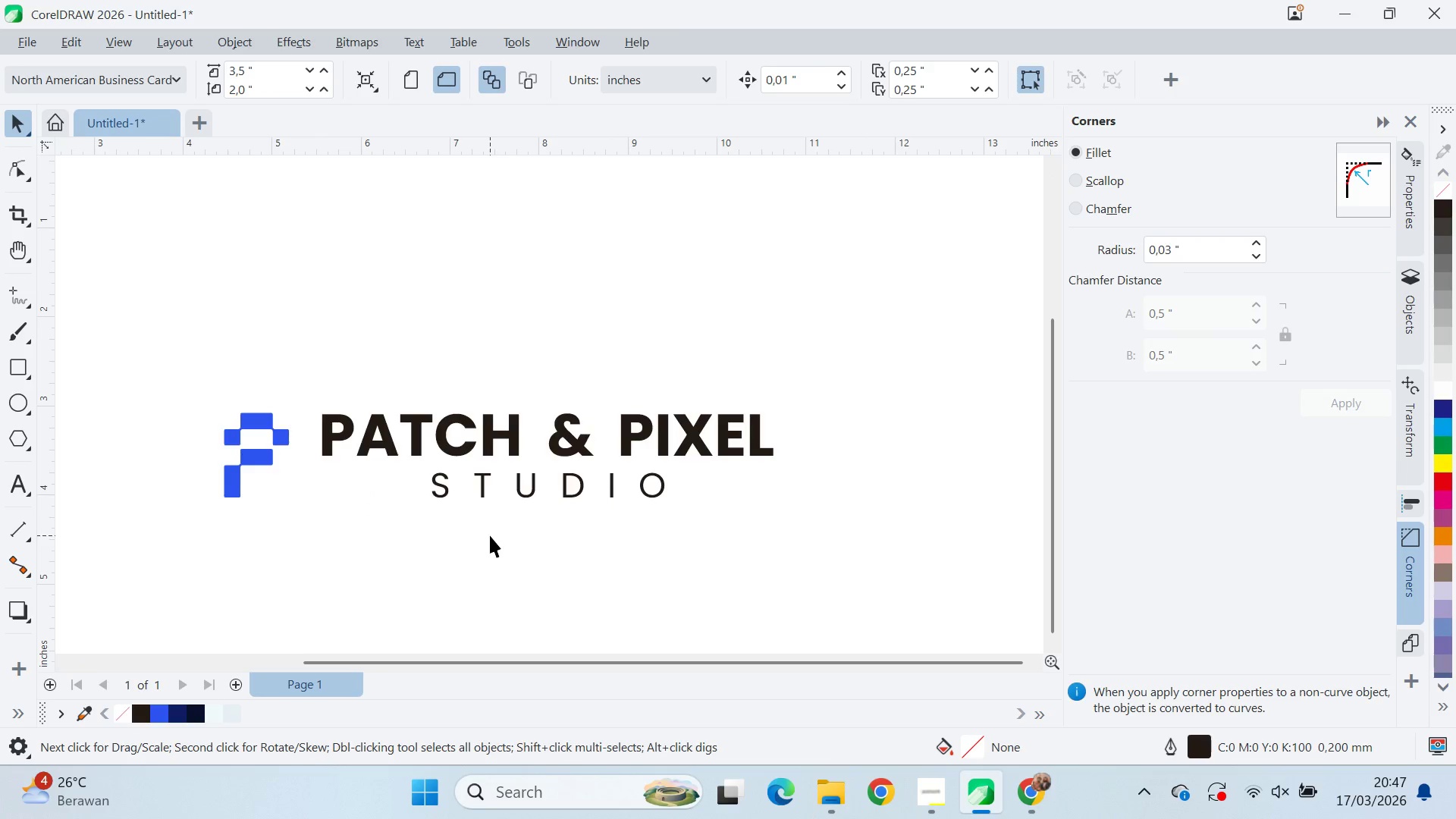 
left_click_drag(start_coordinate=[497, 482], to_coordinate=[443, 487])
 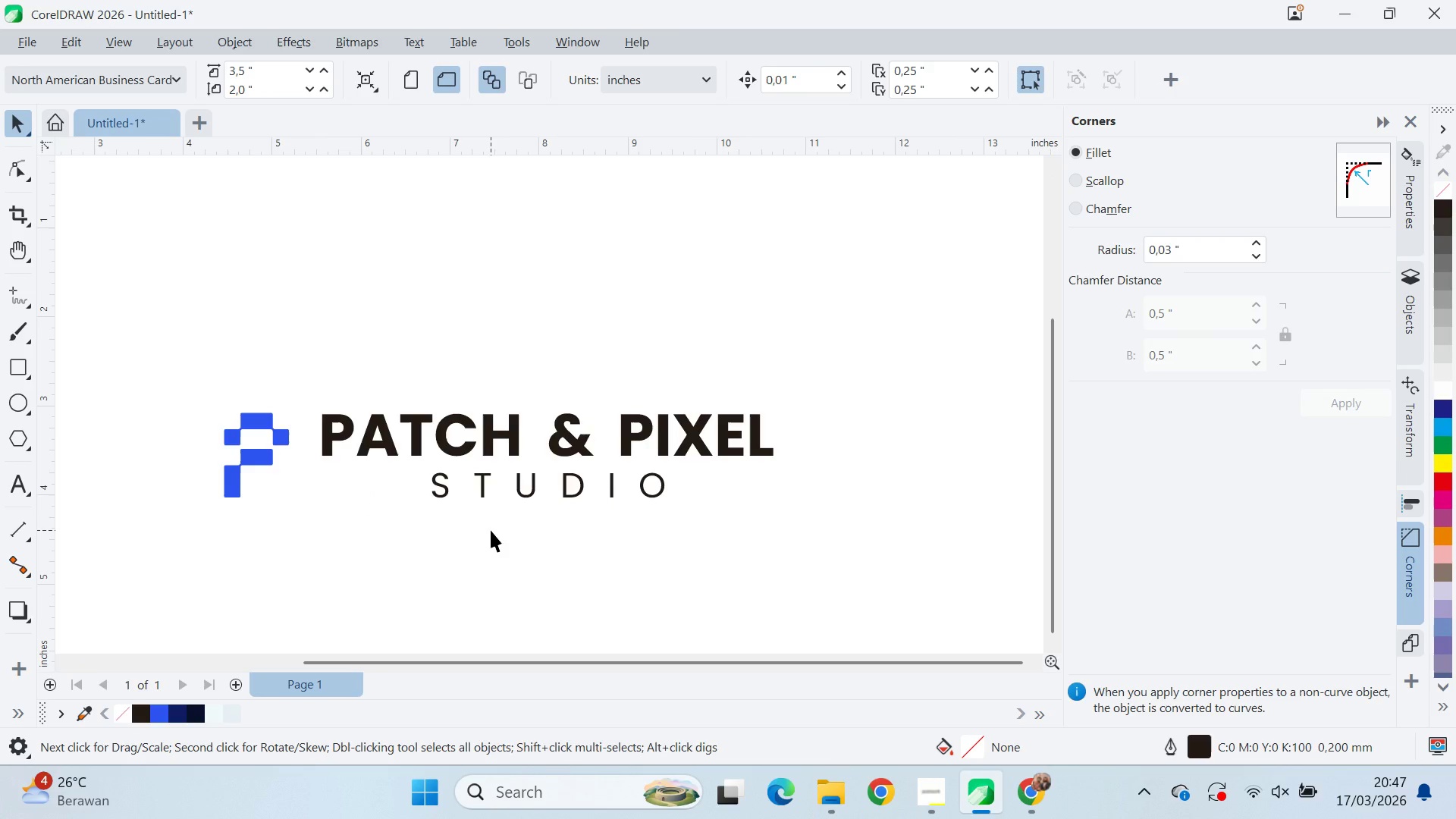 
scroll: coordinate [501, 523], scroll_direction: down, amount: 4.0
 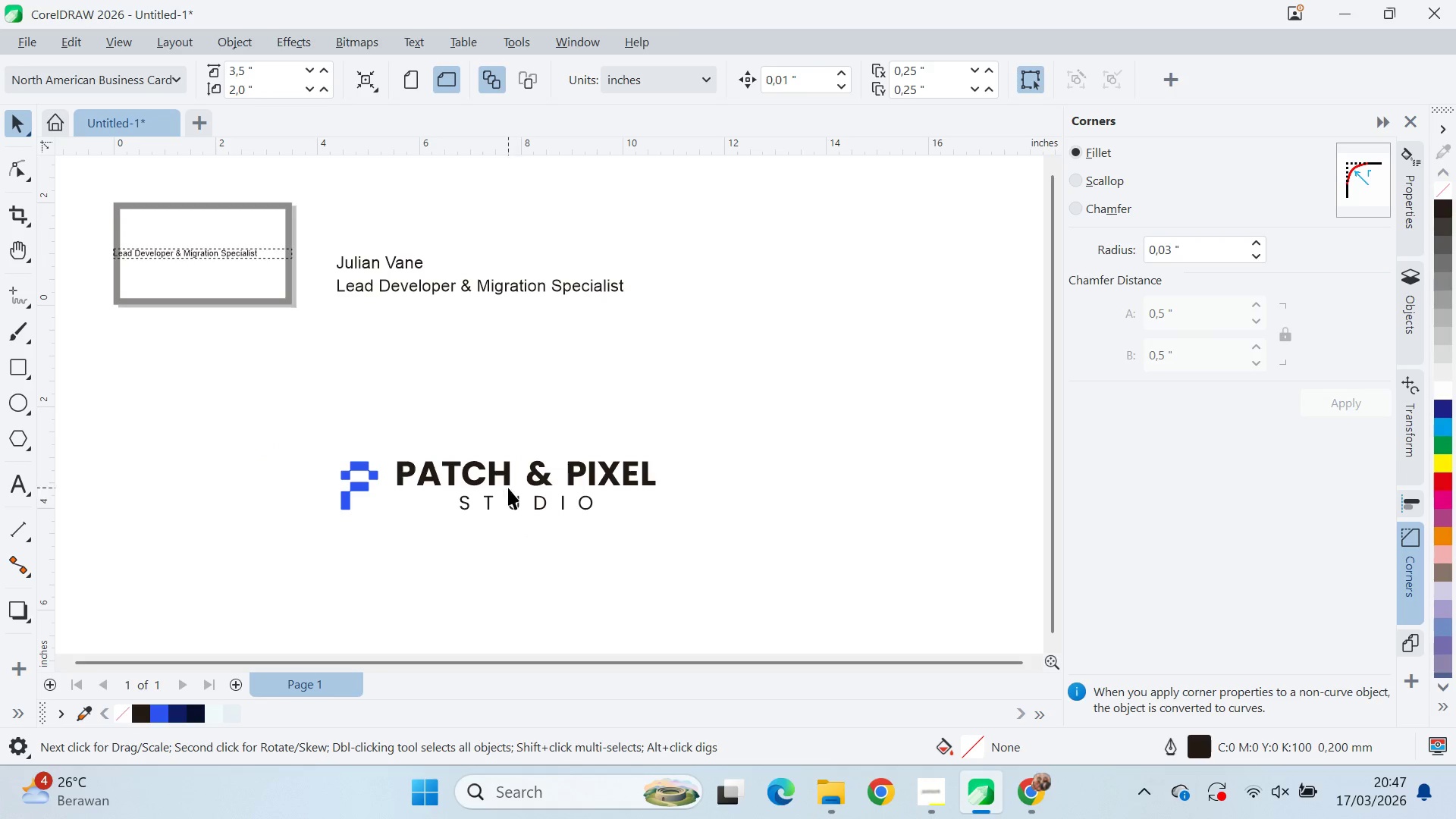 
left_click([500, 479])
 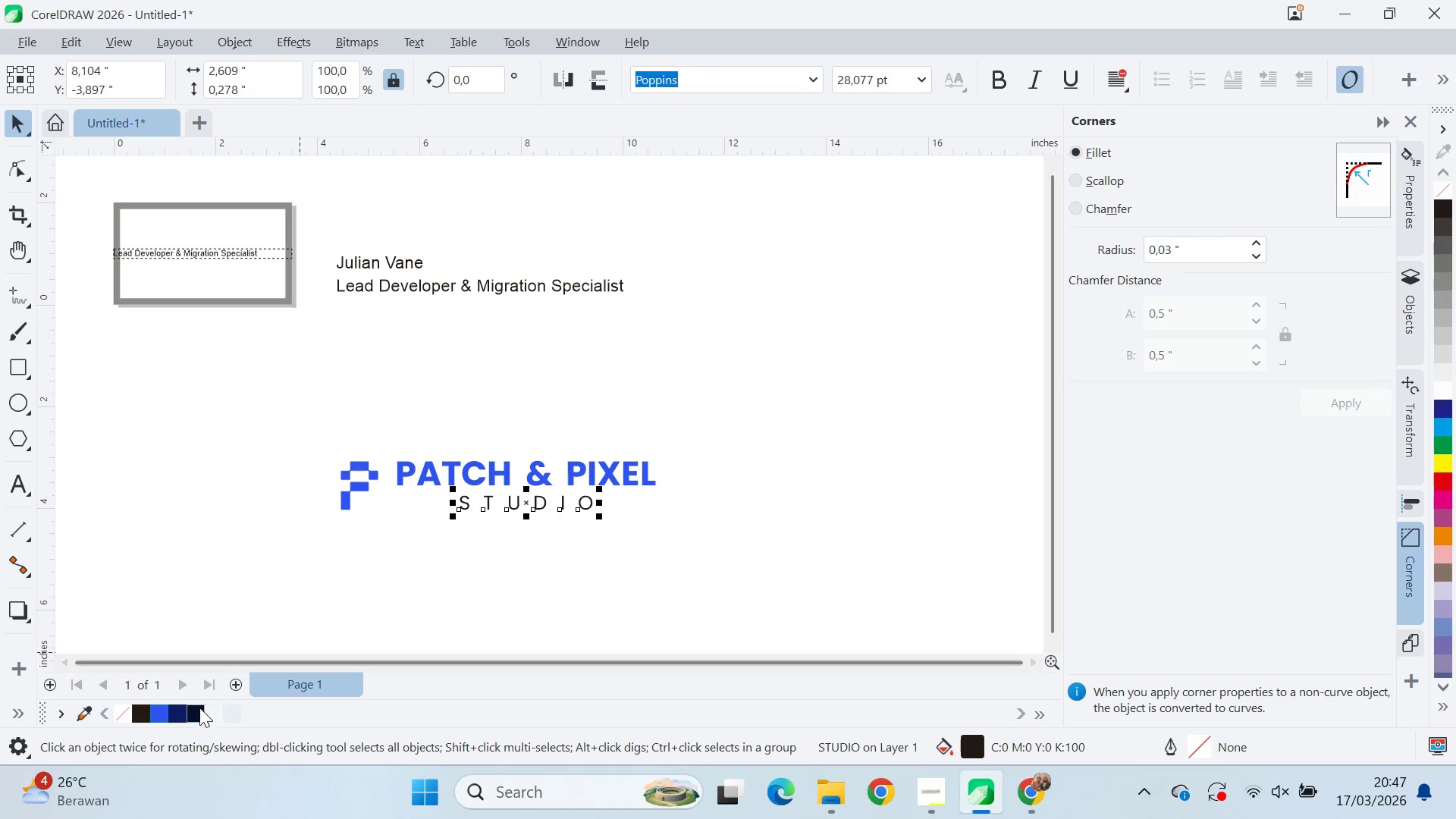 
left_click([189, 714])
 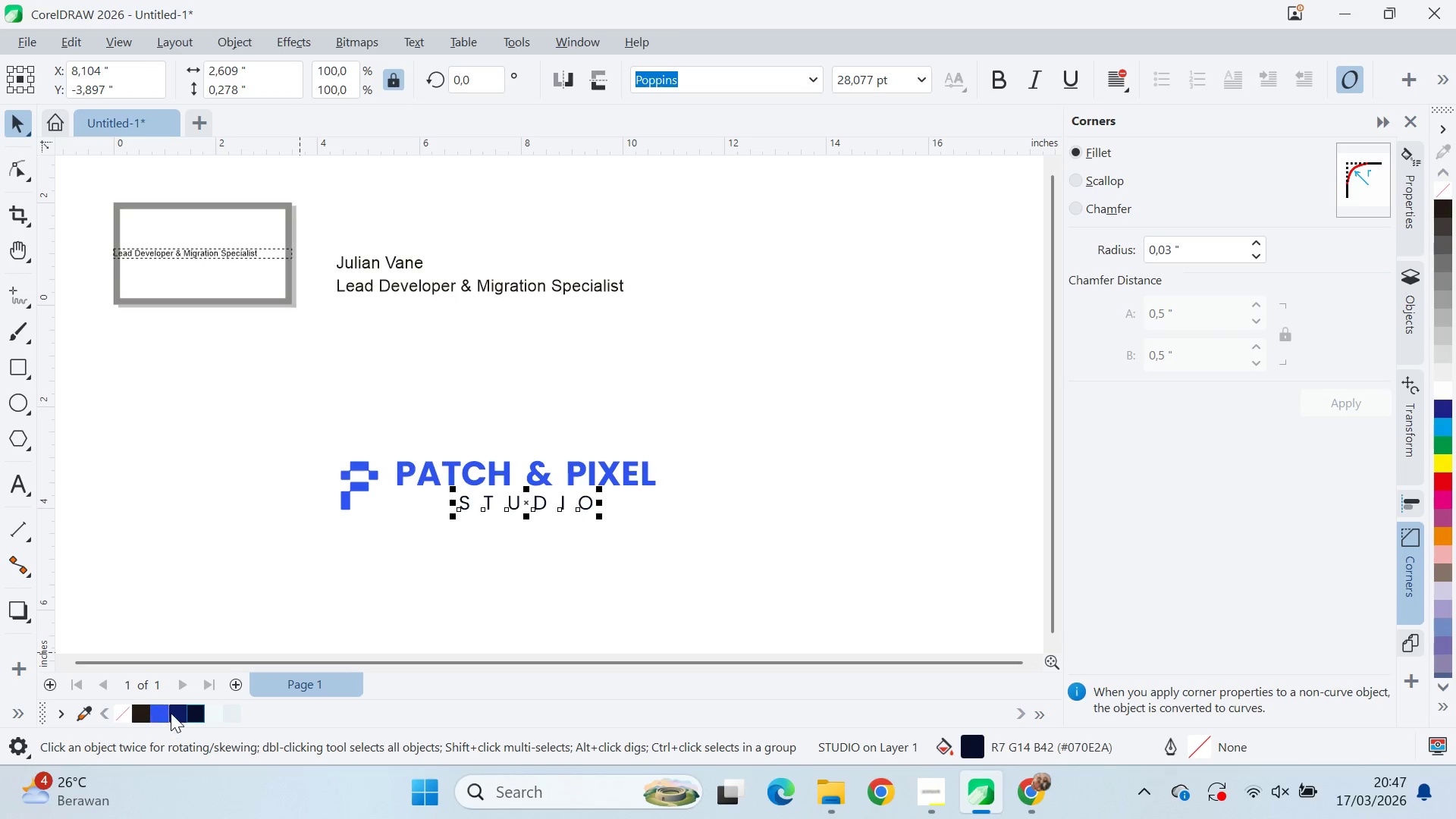 
left_click([178, 714])
 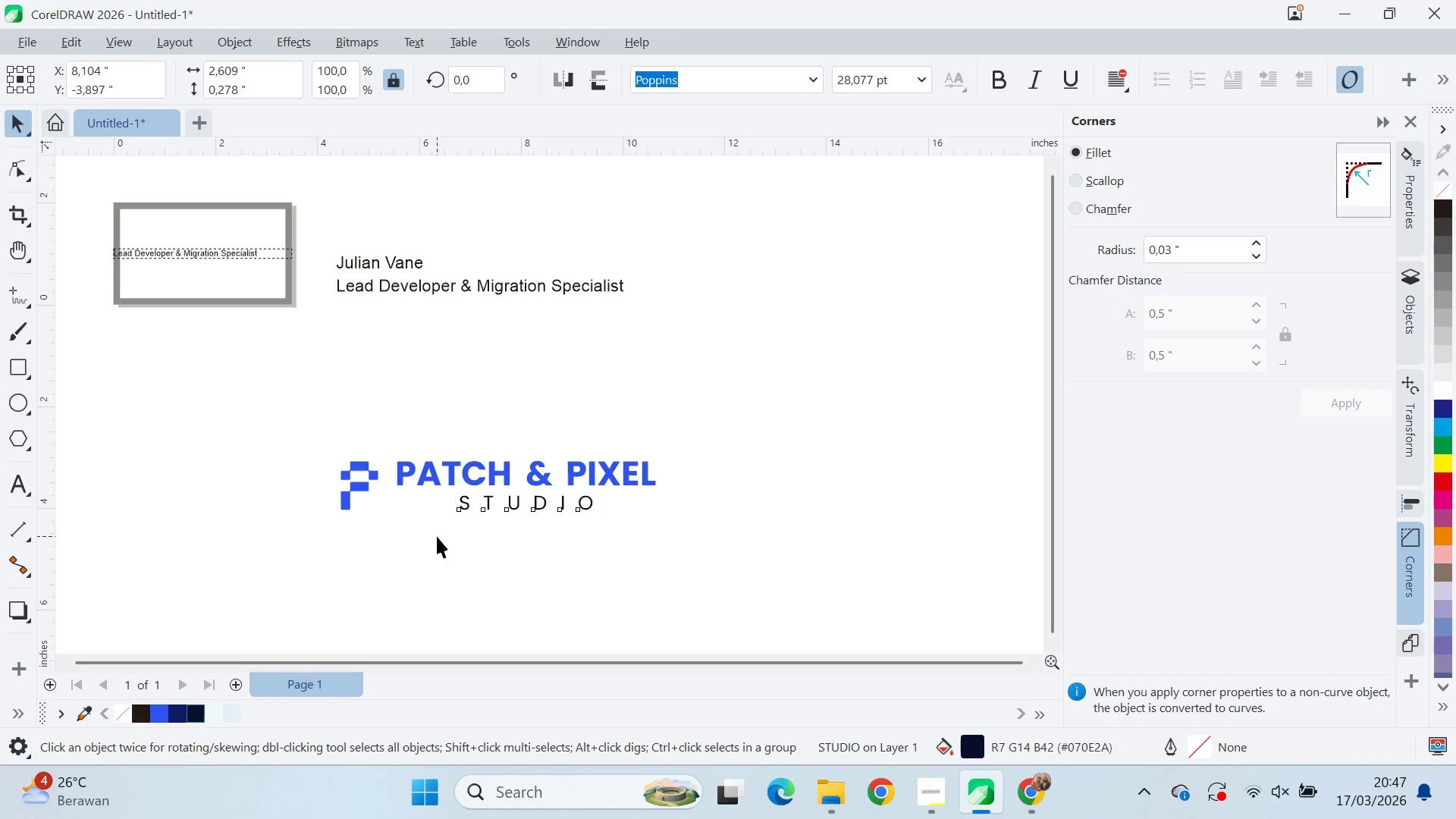 
left_click_drag(start_coordinate=[315, 546], to_coordinate=[889, 424])
 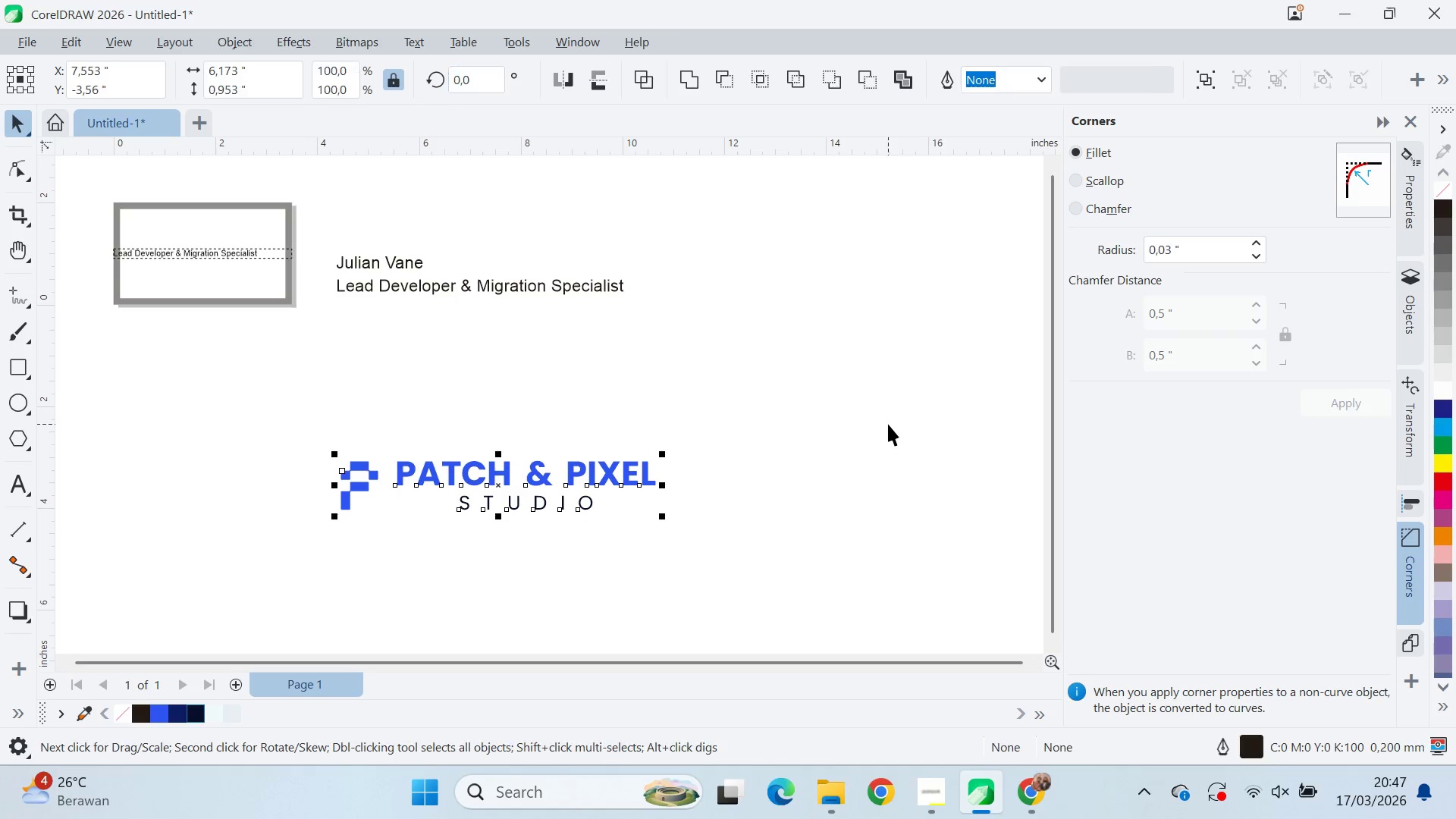 
key(Control+G)
 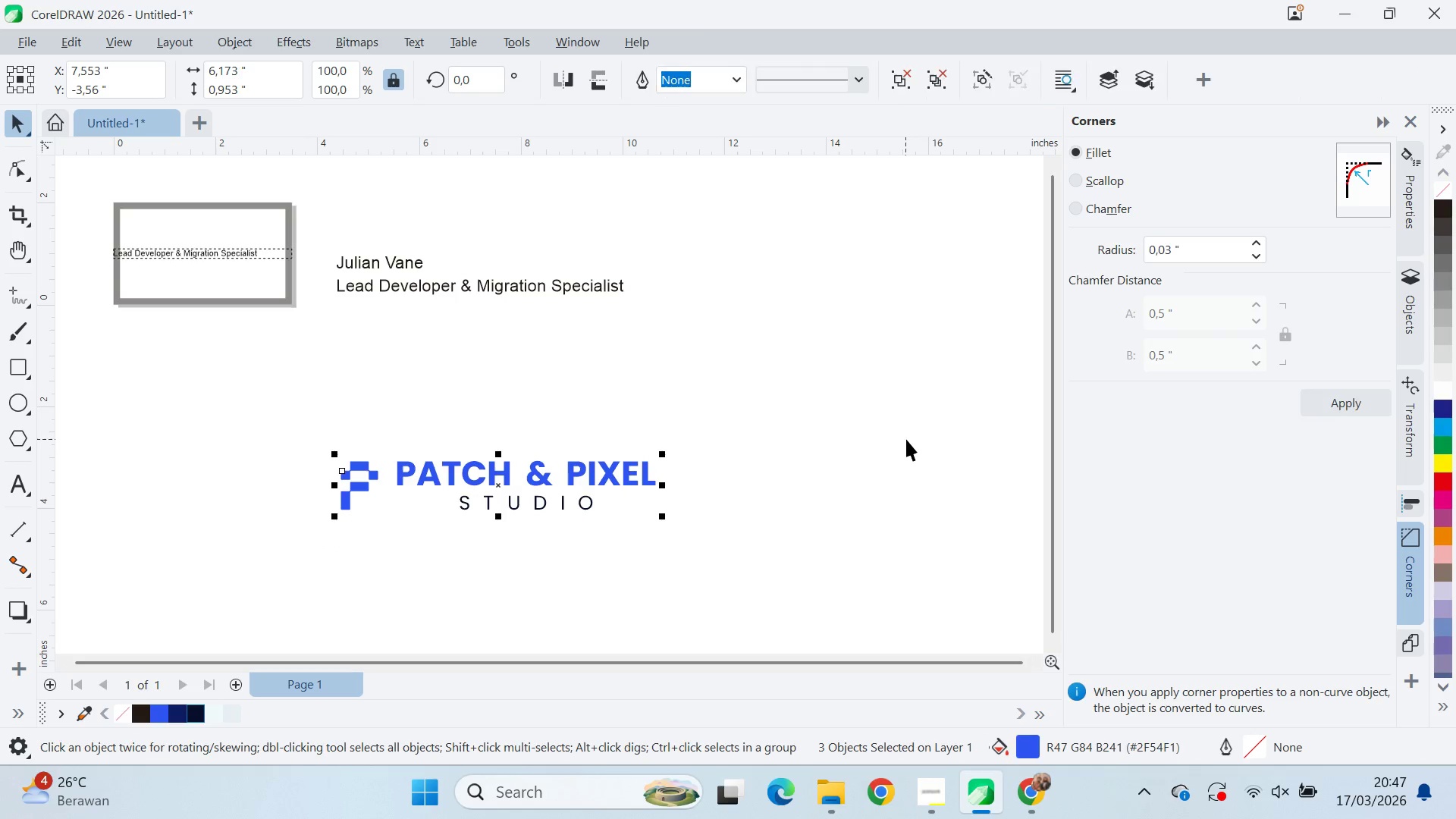 
key(Control+Q)
 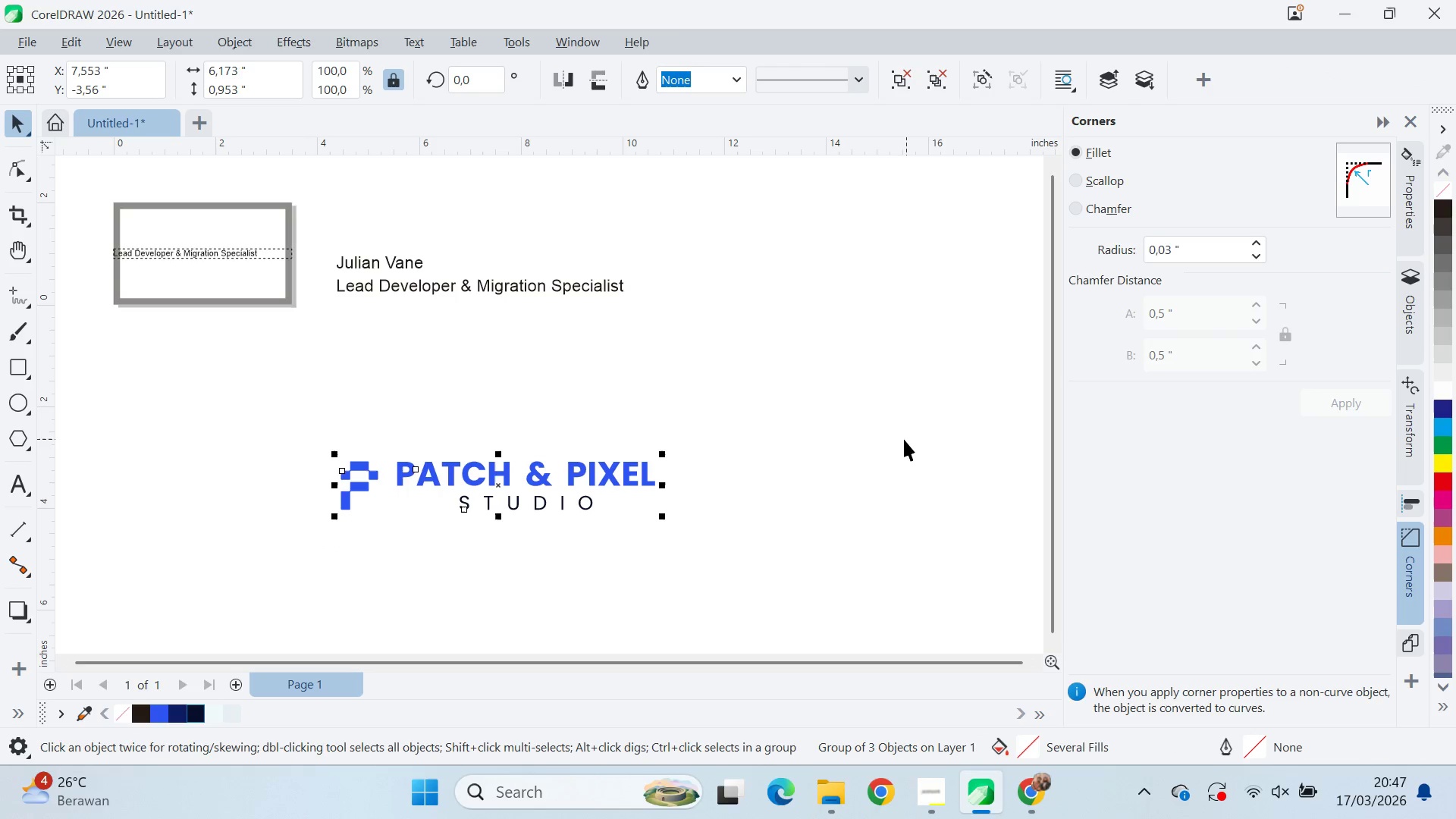 
key(Control+Q)
 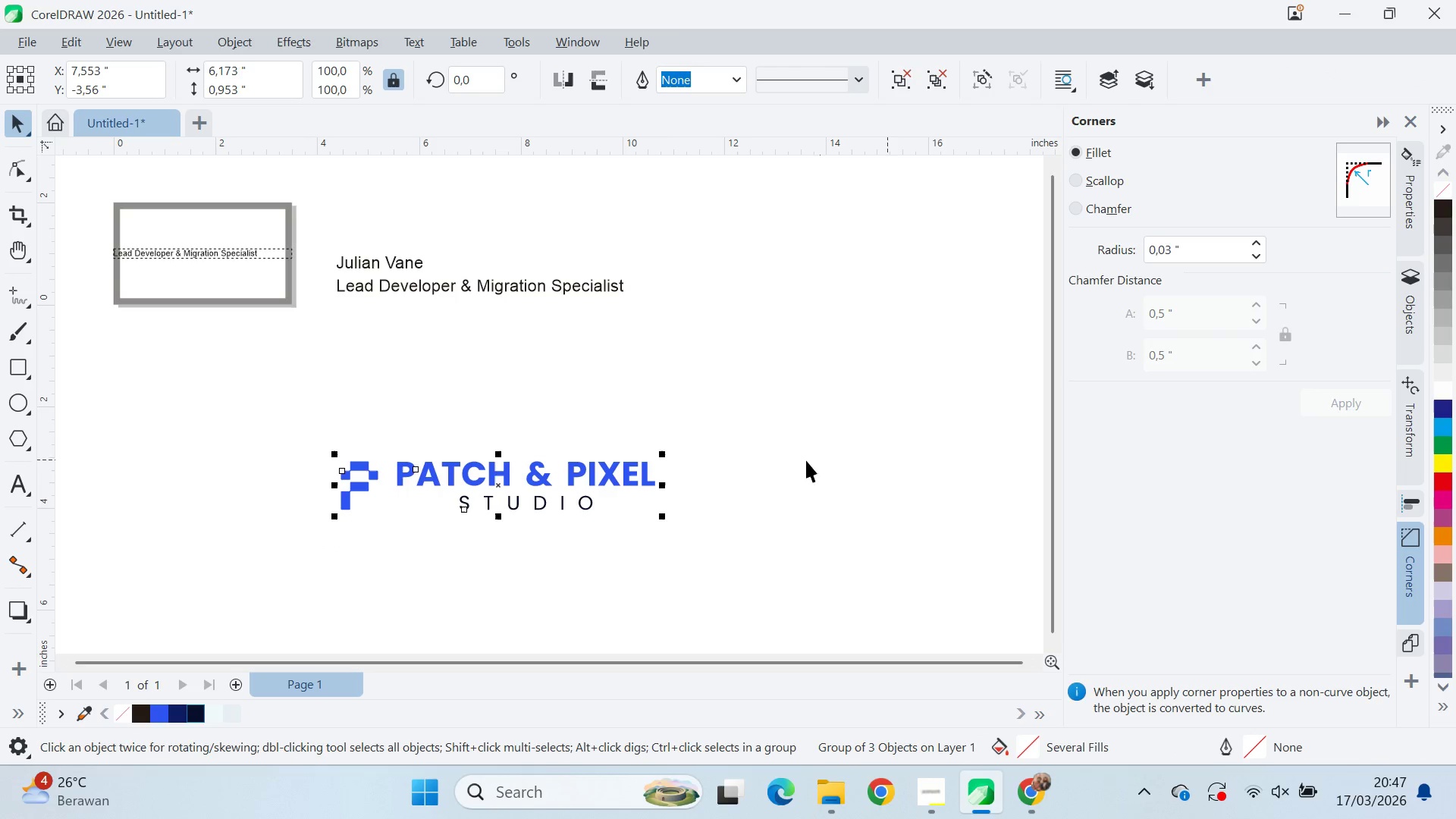 
key(Control+Q)
 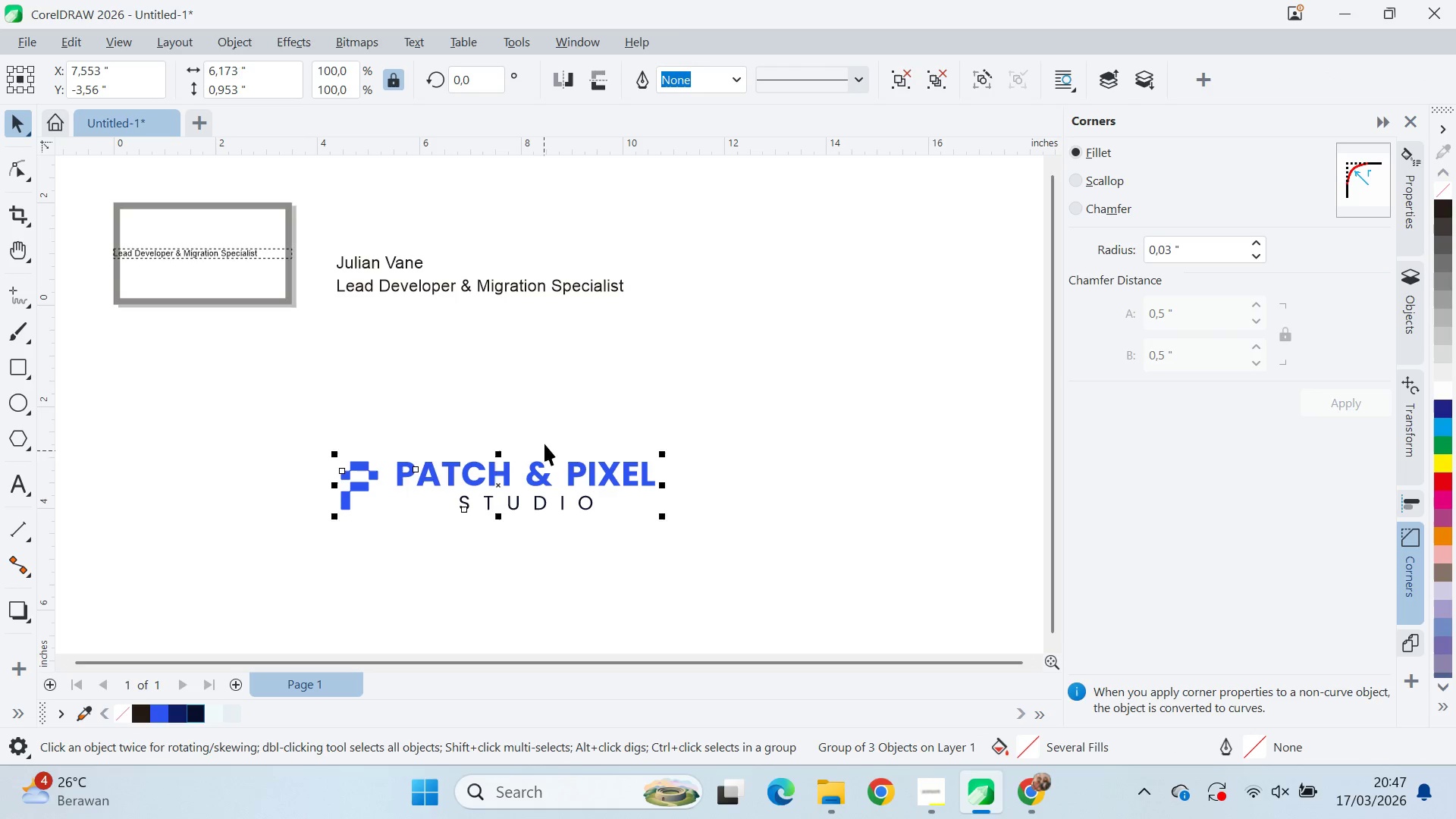 
left_click_drag(start_coordinate=[585, 377], to_coordinate=[664, 410])
 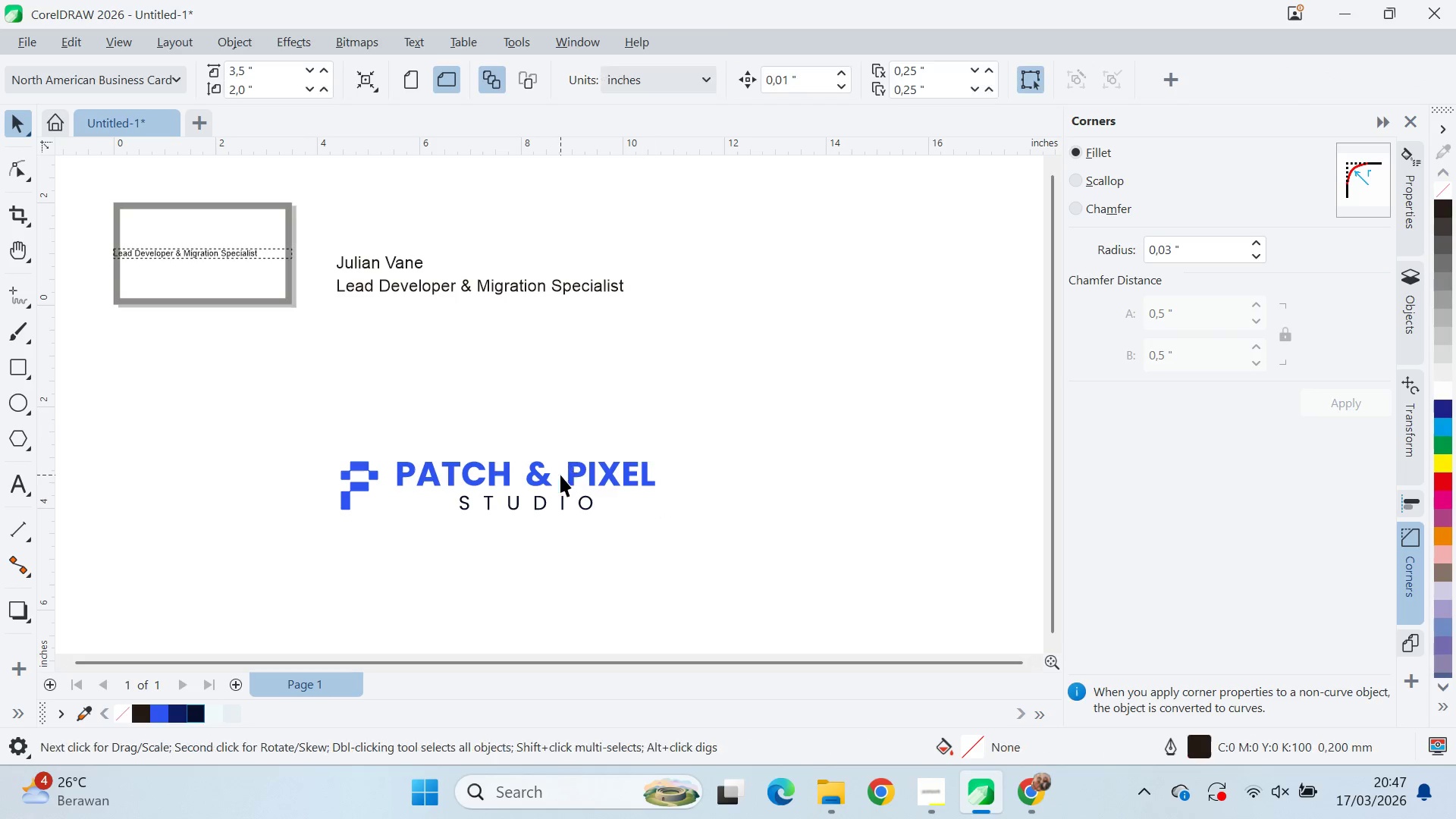 
left_click_drag(start_coordinate=[560, 475], to_coordinate=[453, 381])
 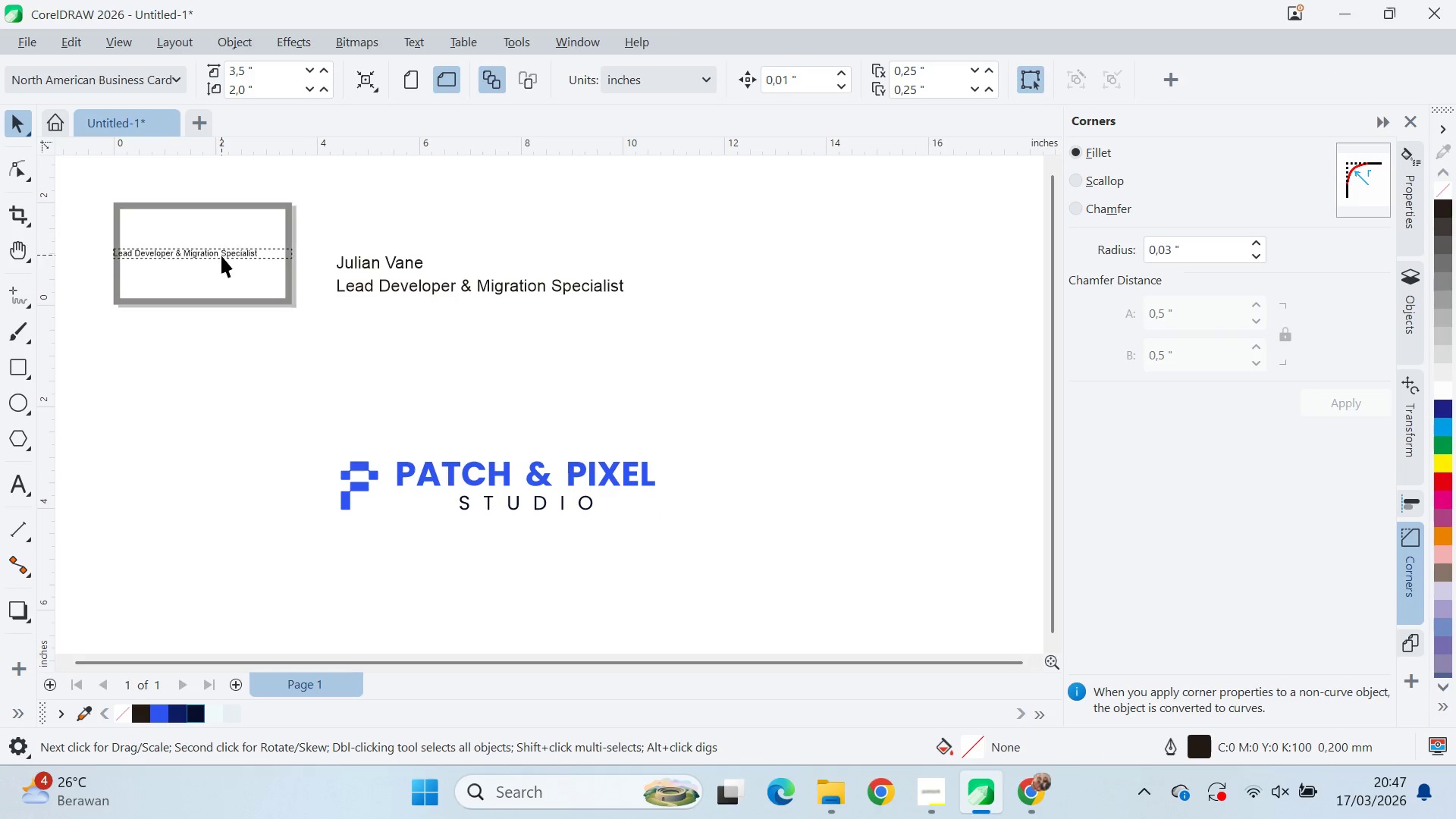 
left_click([221, 258])
 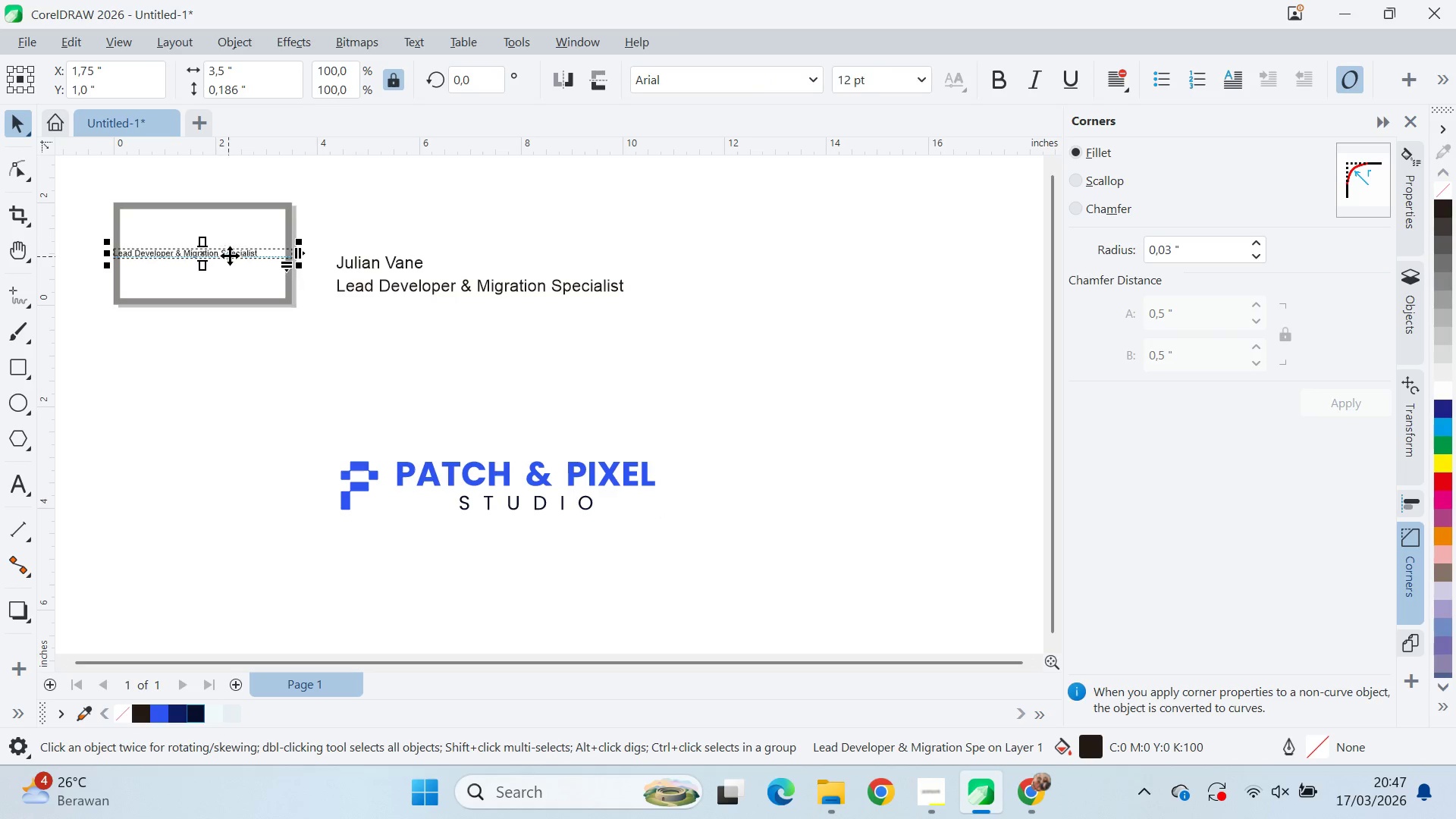 
key(Delete)
 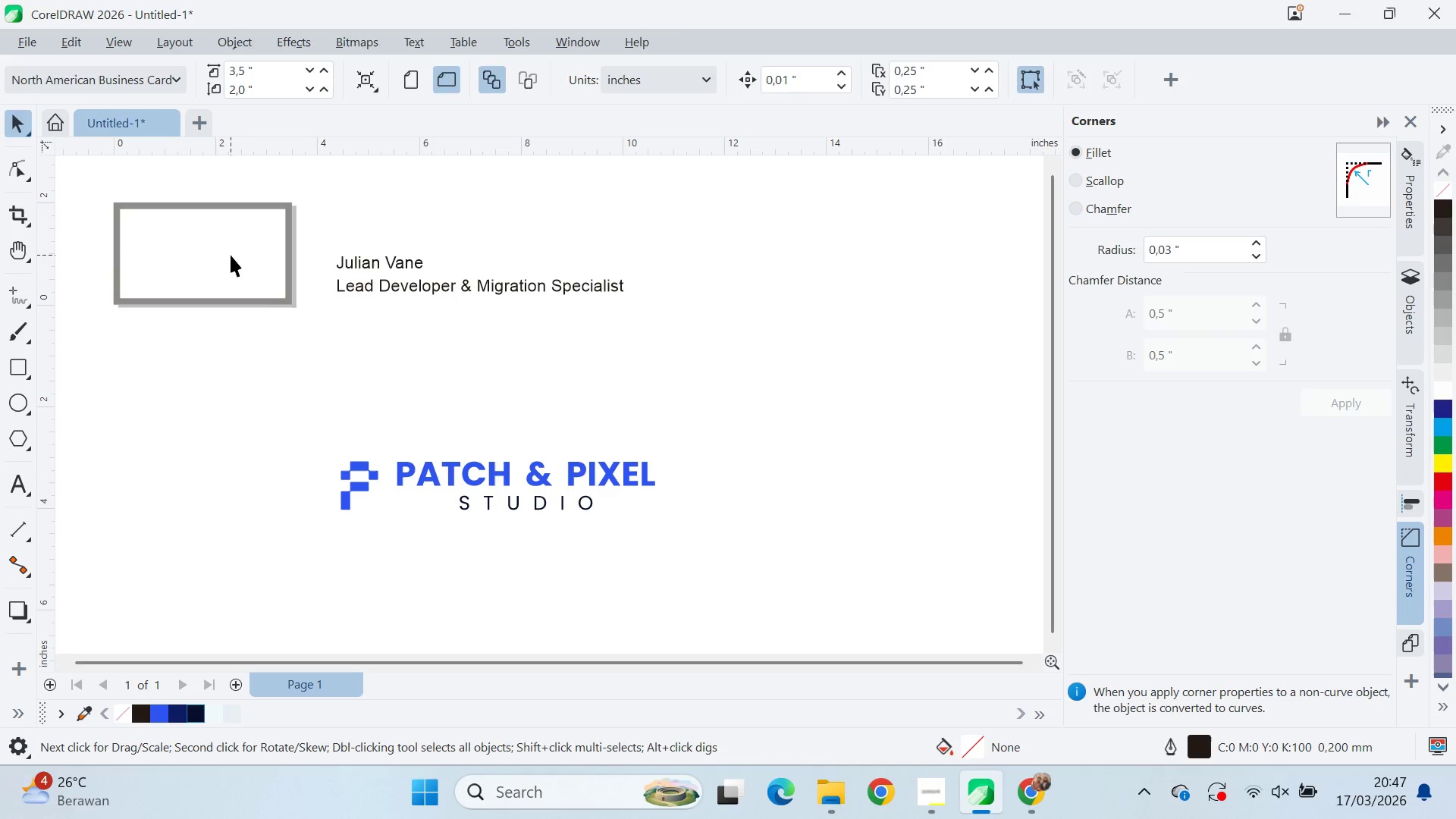 
key(Q)
 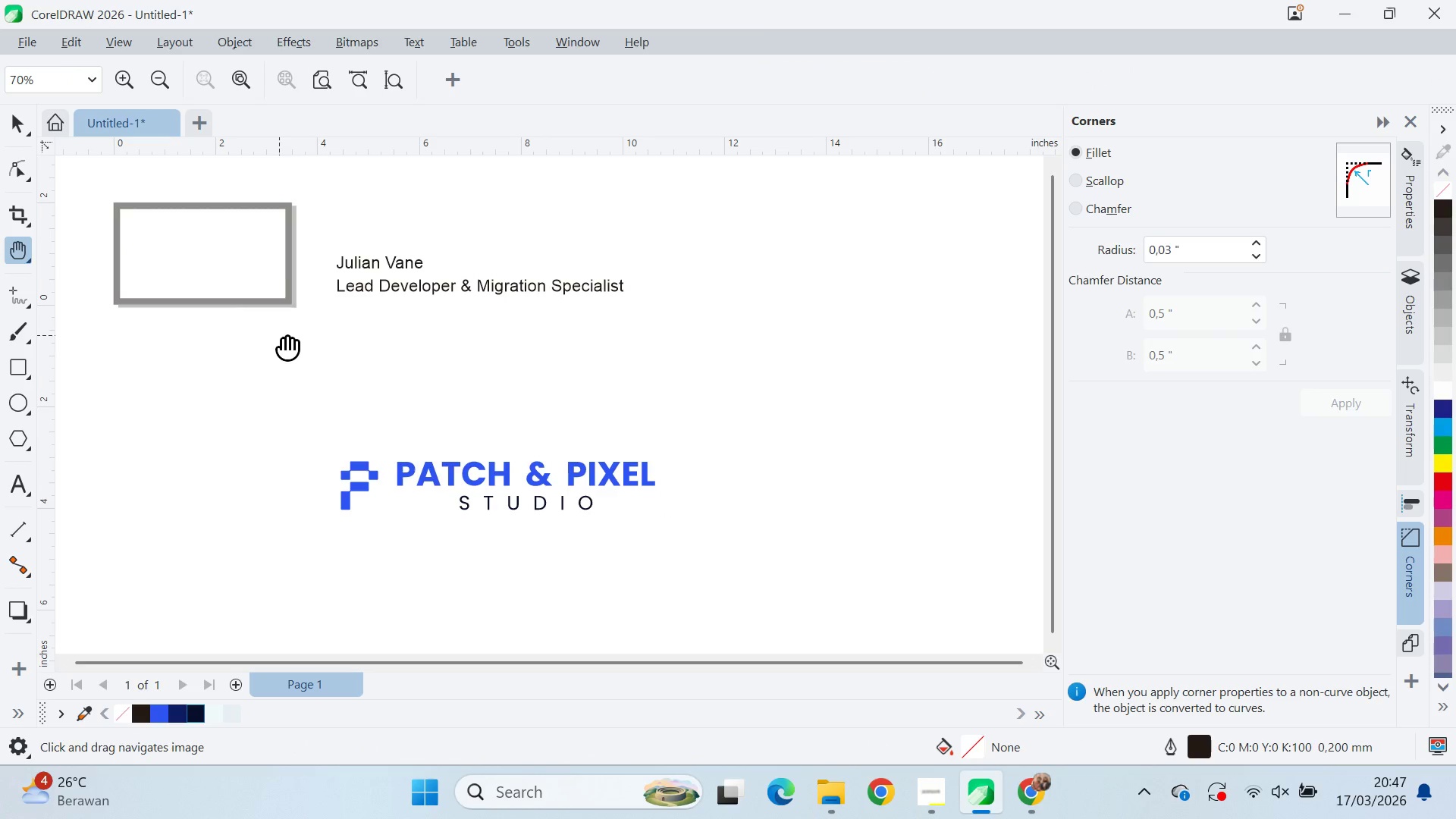 
left_click_drag(start_coordinate=[287, 340], to_coordinate=[519, 394])
 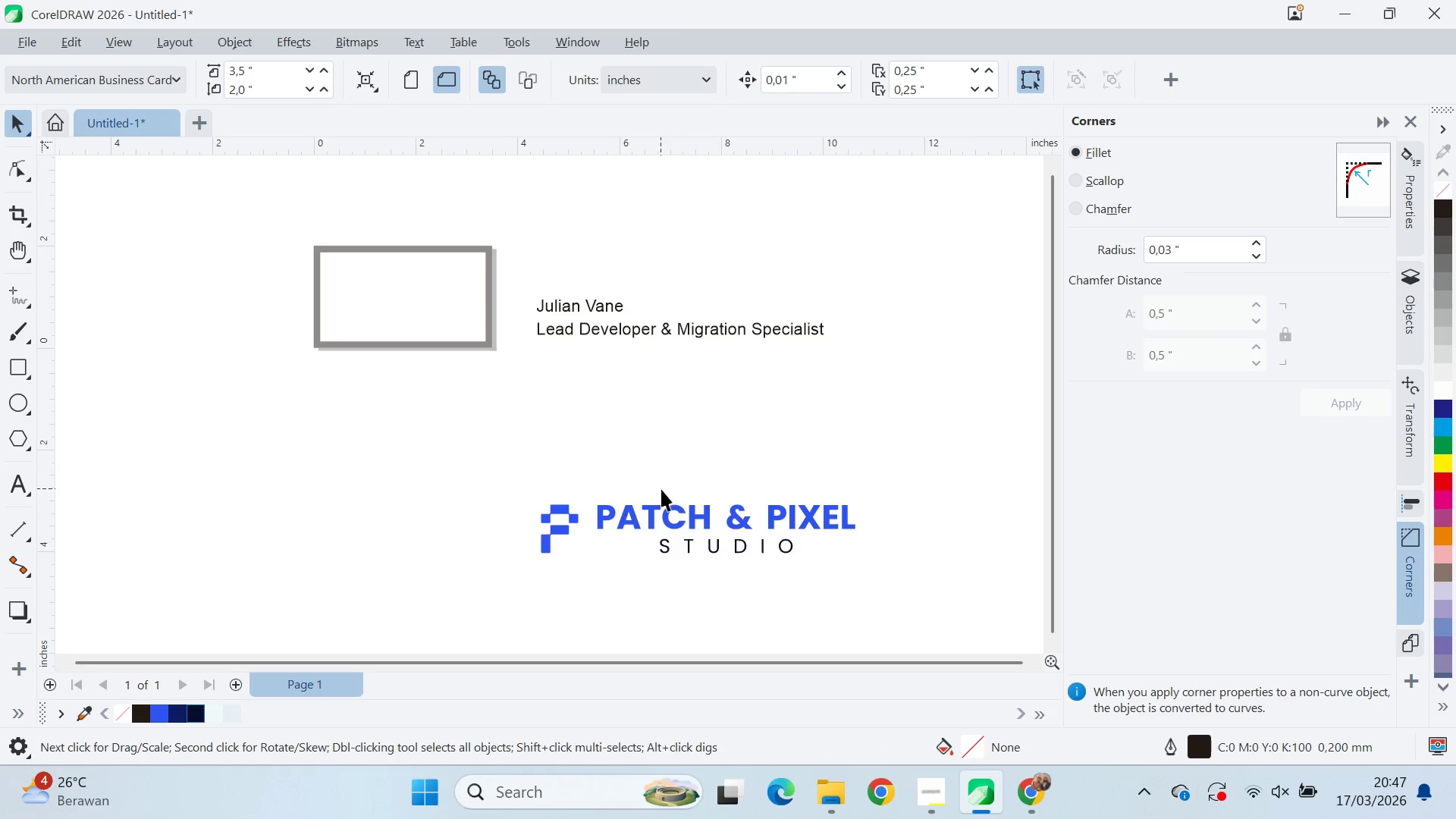 
type(vqvqv)
key(Tab)
key(Tab)
key(Tab)
 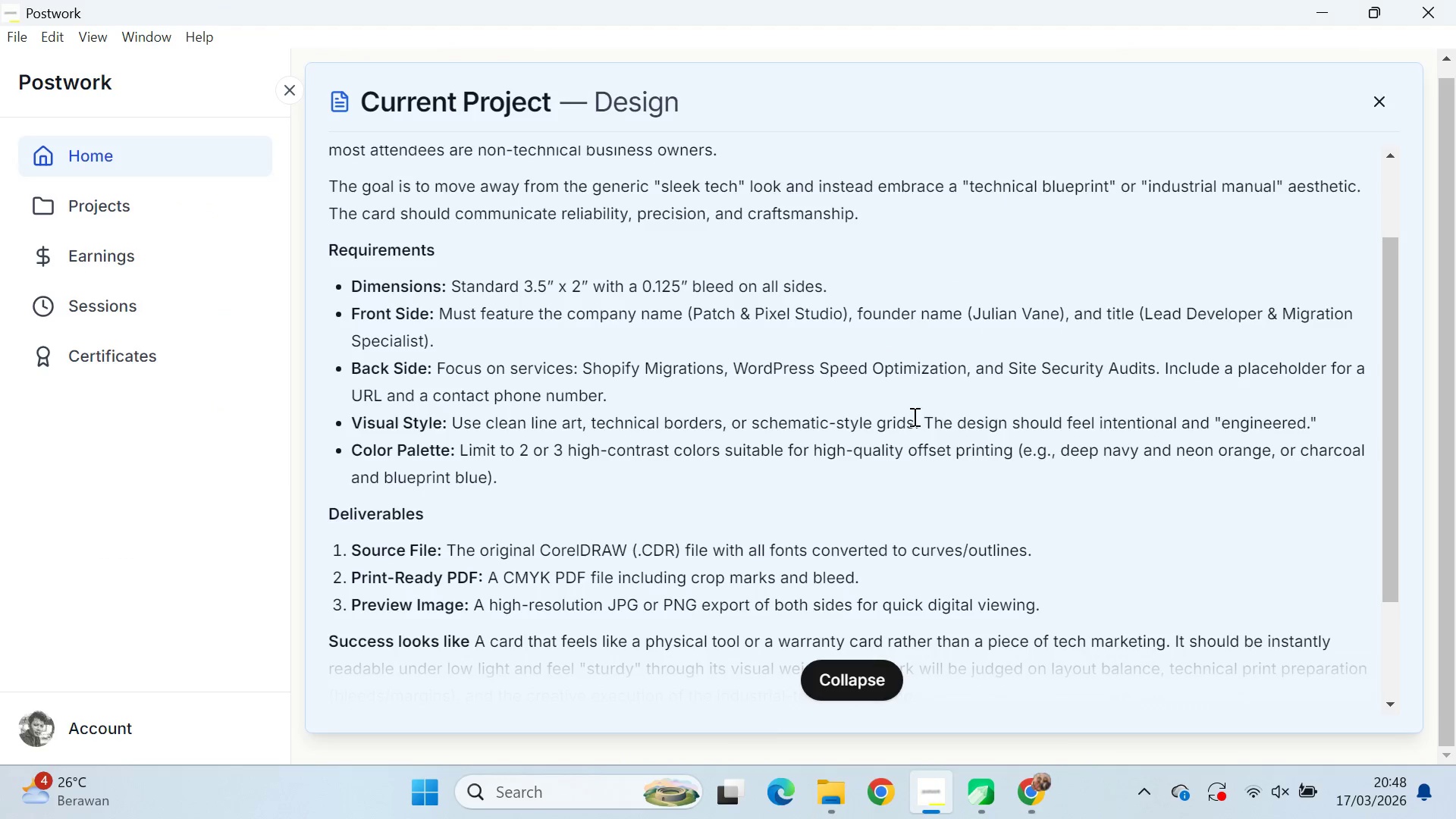 
left_click_drag(start_coordinate=[661, 437], to_coordinate=[669, 449])
 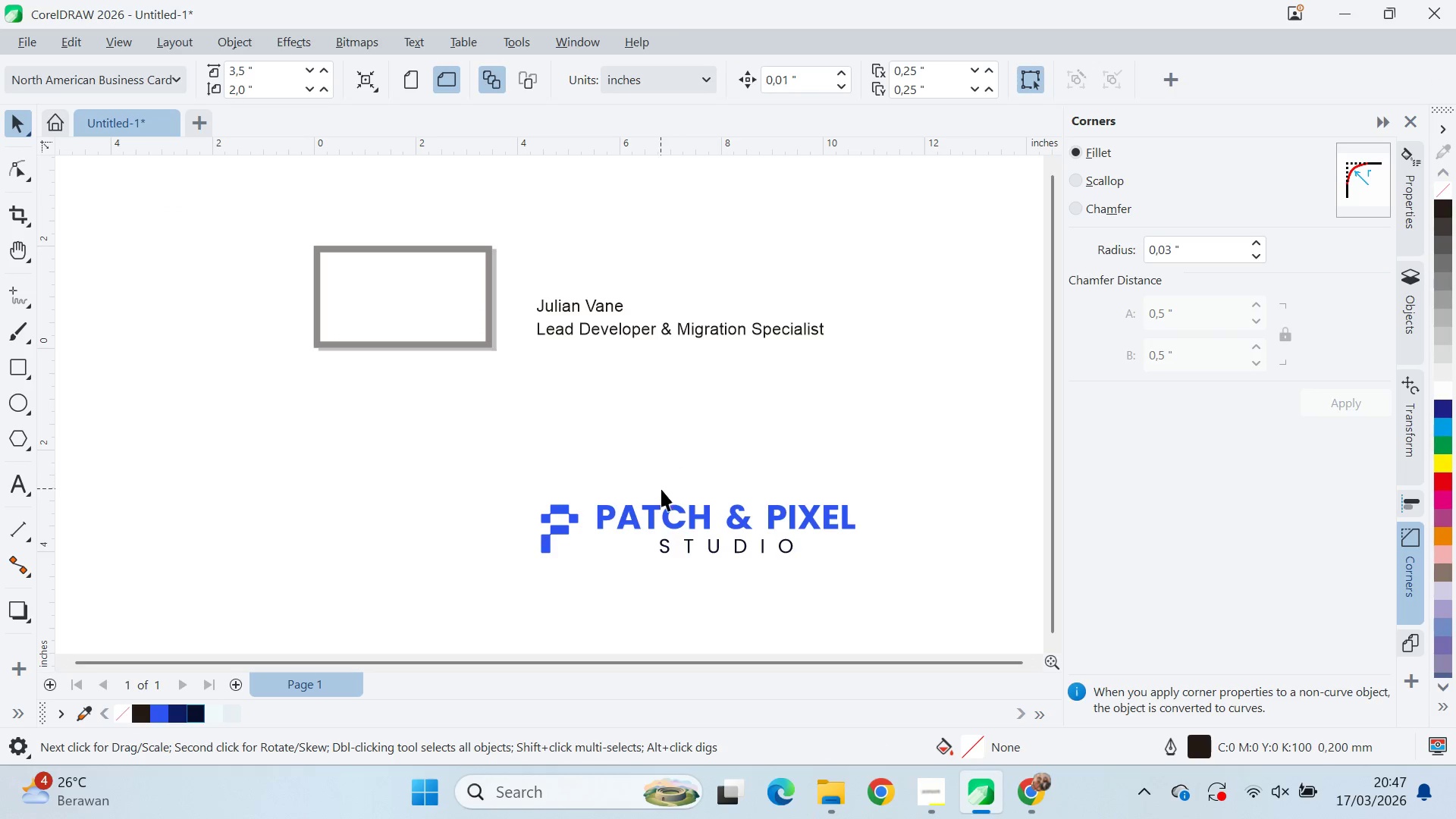 
left_click_drag(start_coordinate=[662, 489], to_coordinate=[663, 494])
 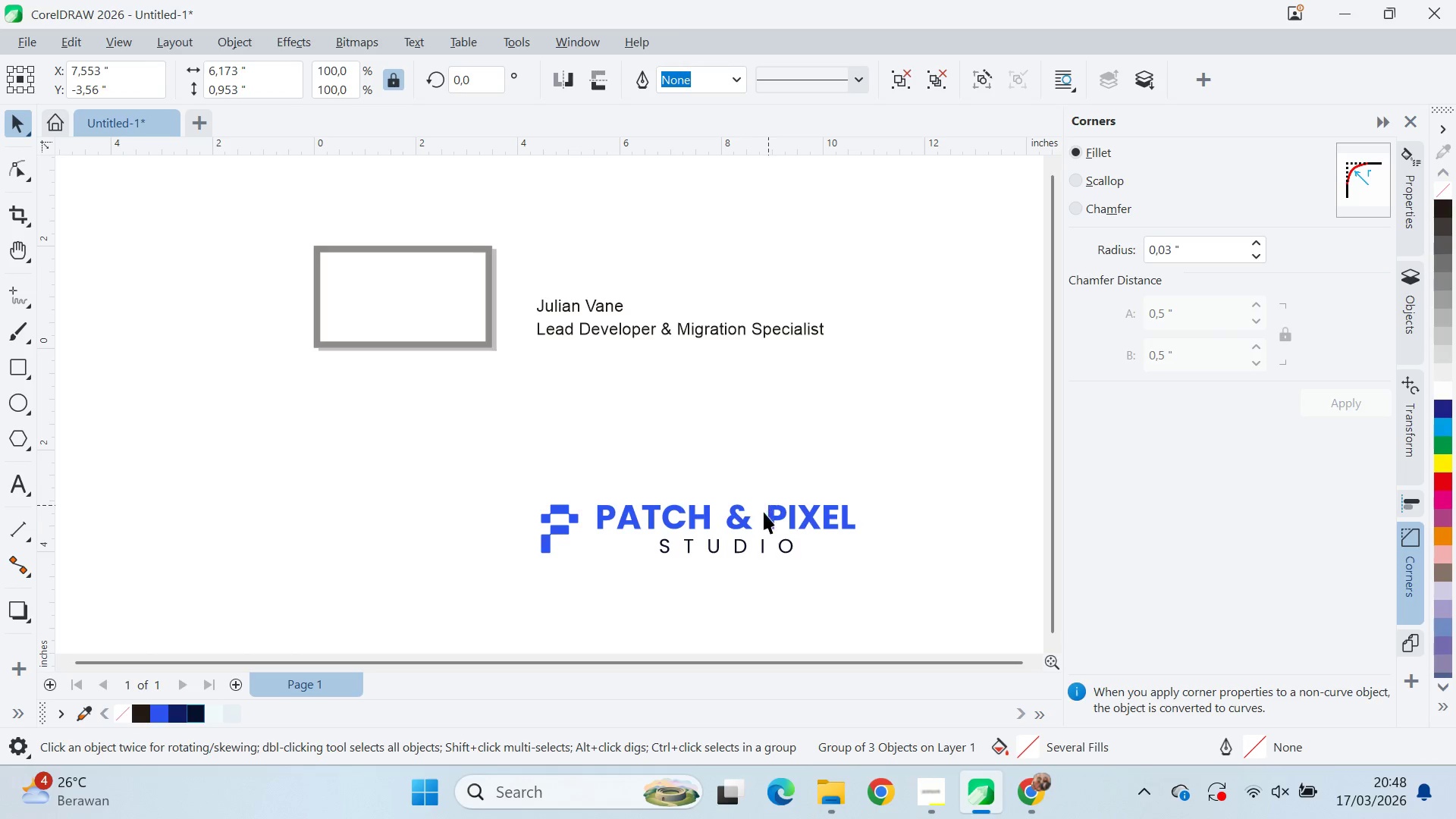 
left_click_drag(start_coordinate=[746, 515], to_coordinate=[667, 472])
 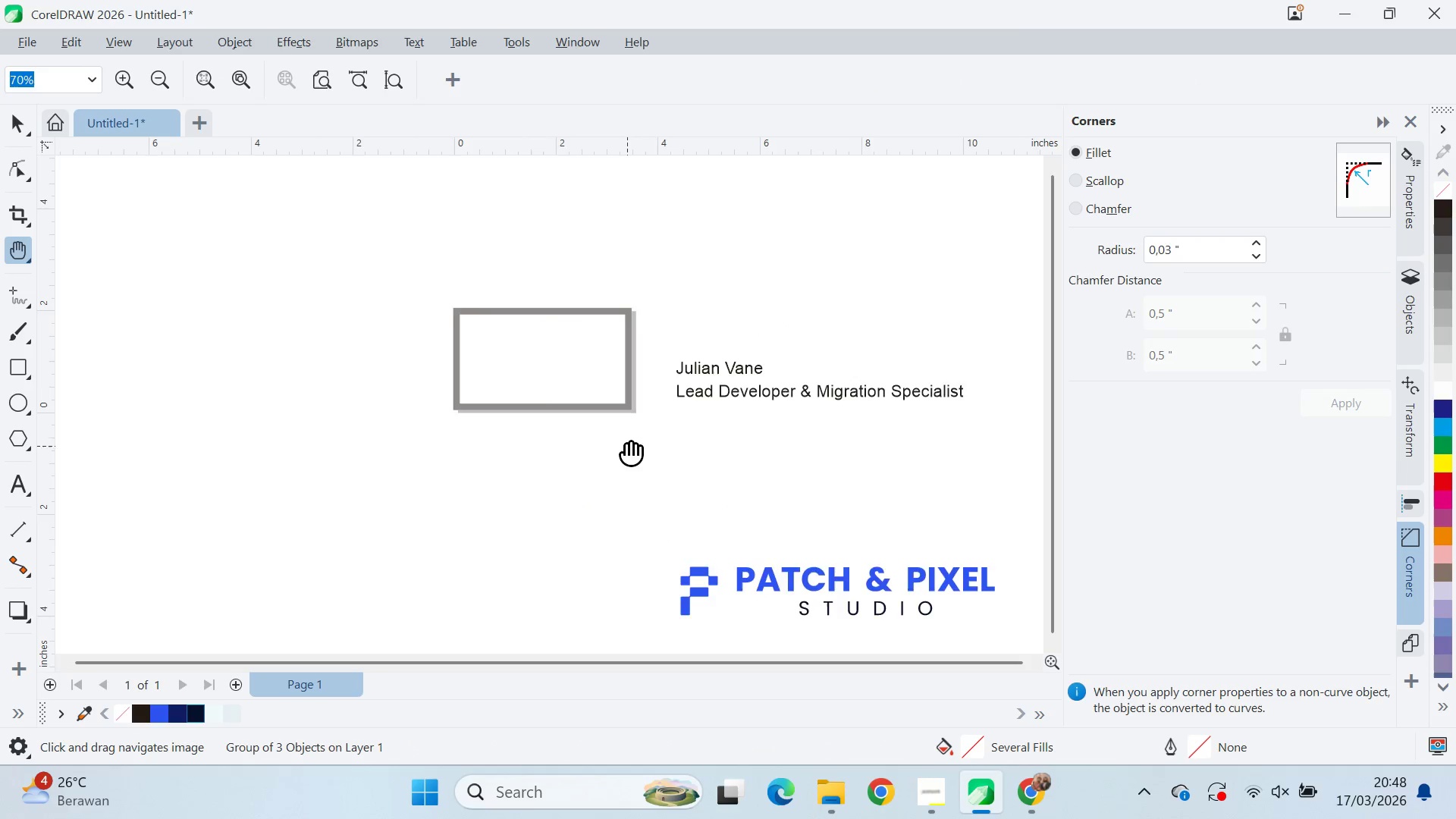 
left_click_drag(start_coordinate=[626, 443], to_coordinate=[727, 450])
 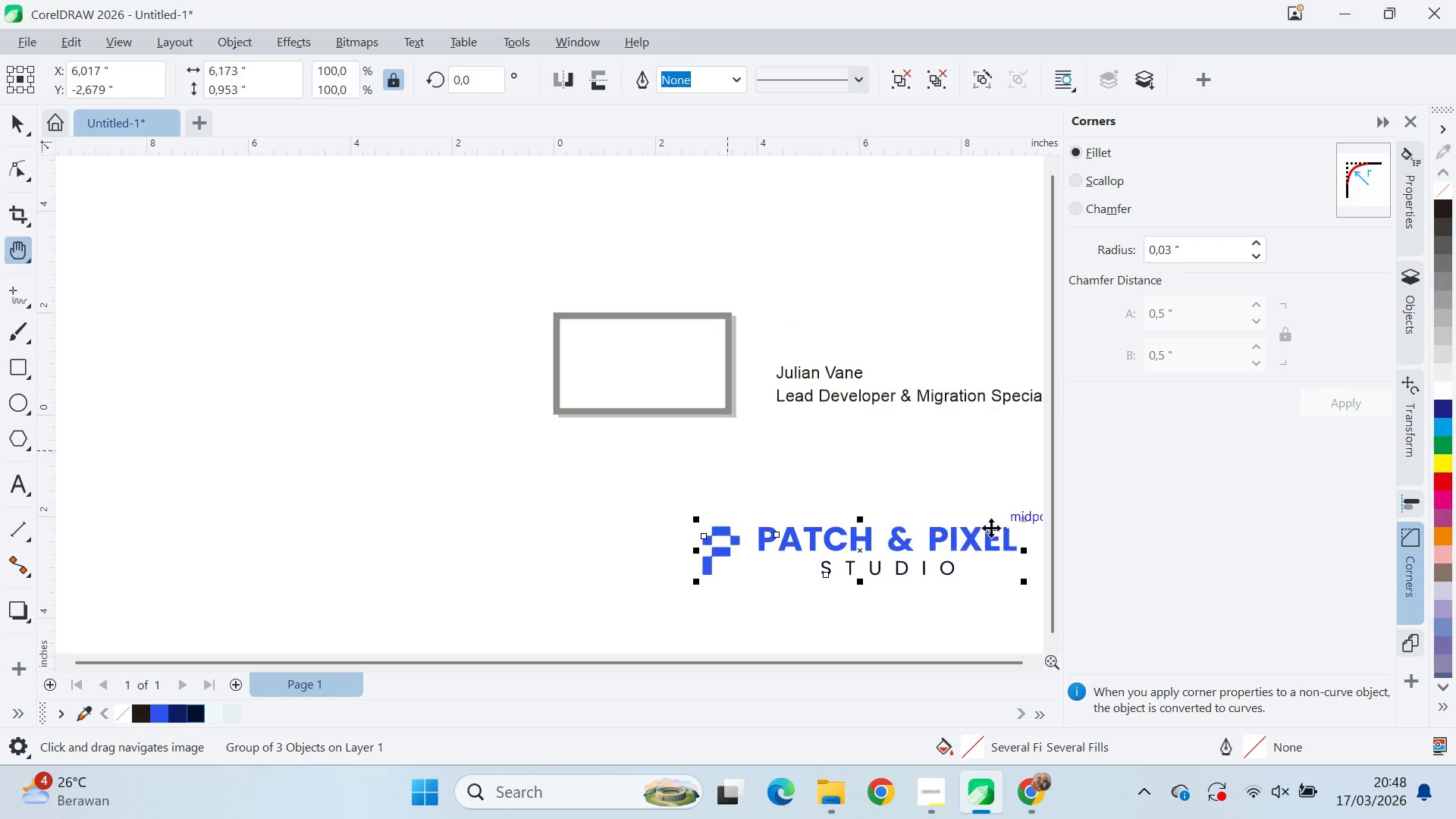 
left_click_drag(start_coordinate=[1028, 522], to_coordinate=[999, 538])
 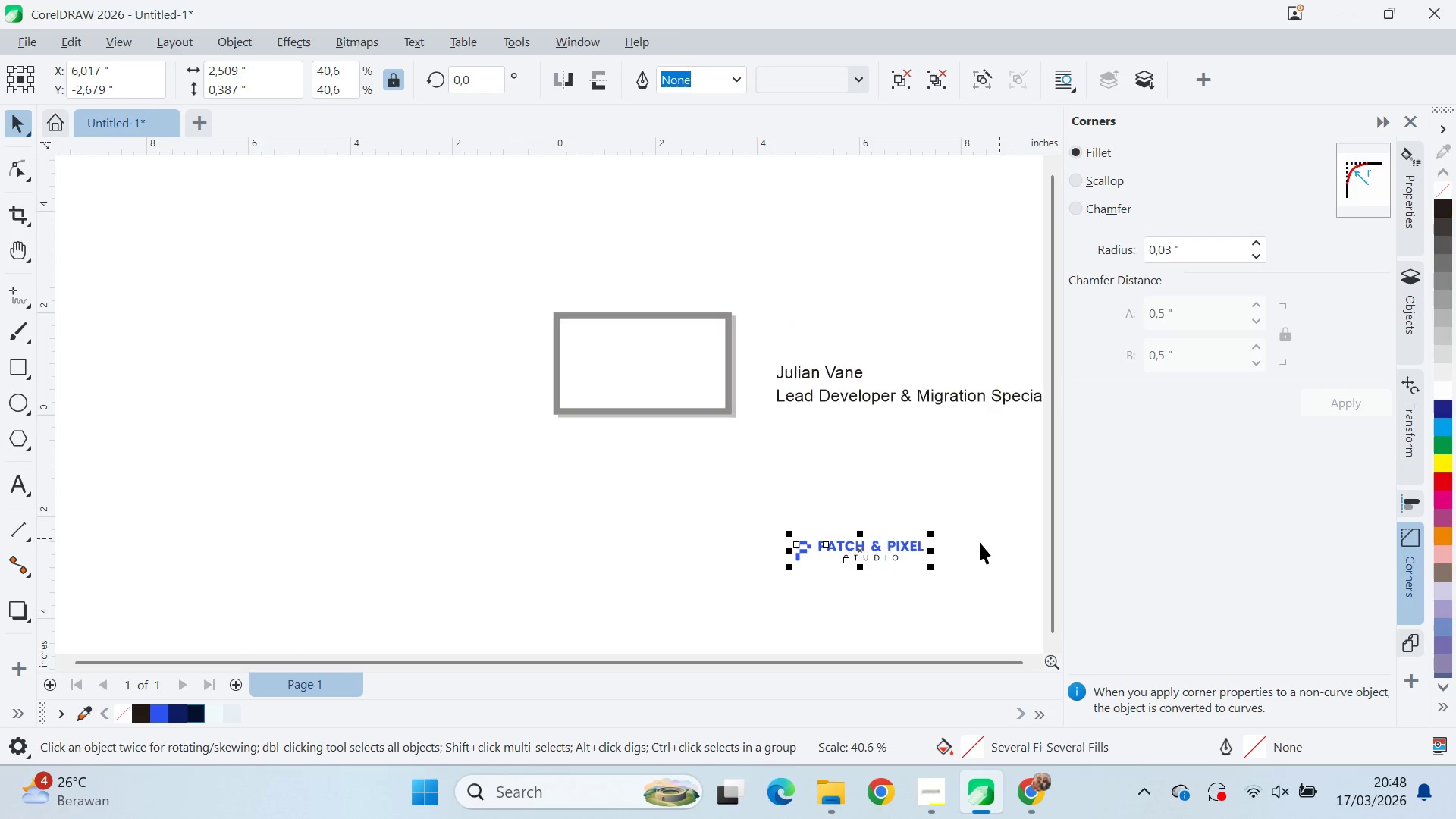 
hold_key(key=ShiftLeft, duration=16.31)
left_click_drag(start_coordinate=[859, 556], to_coordinate=[632, 363])
 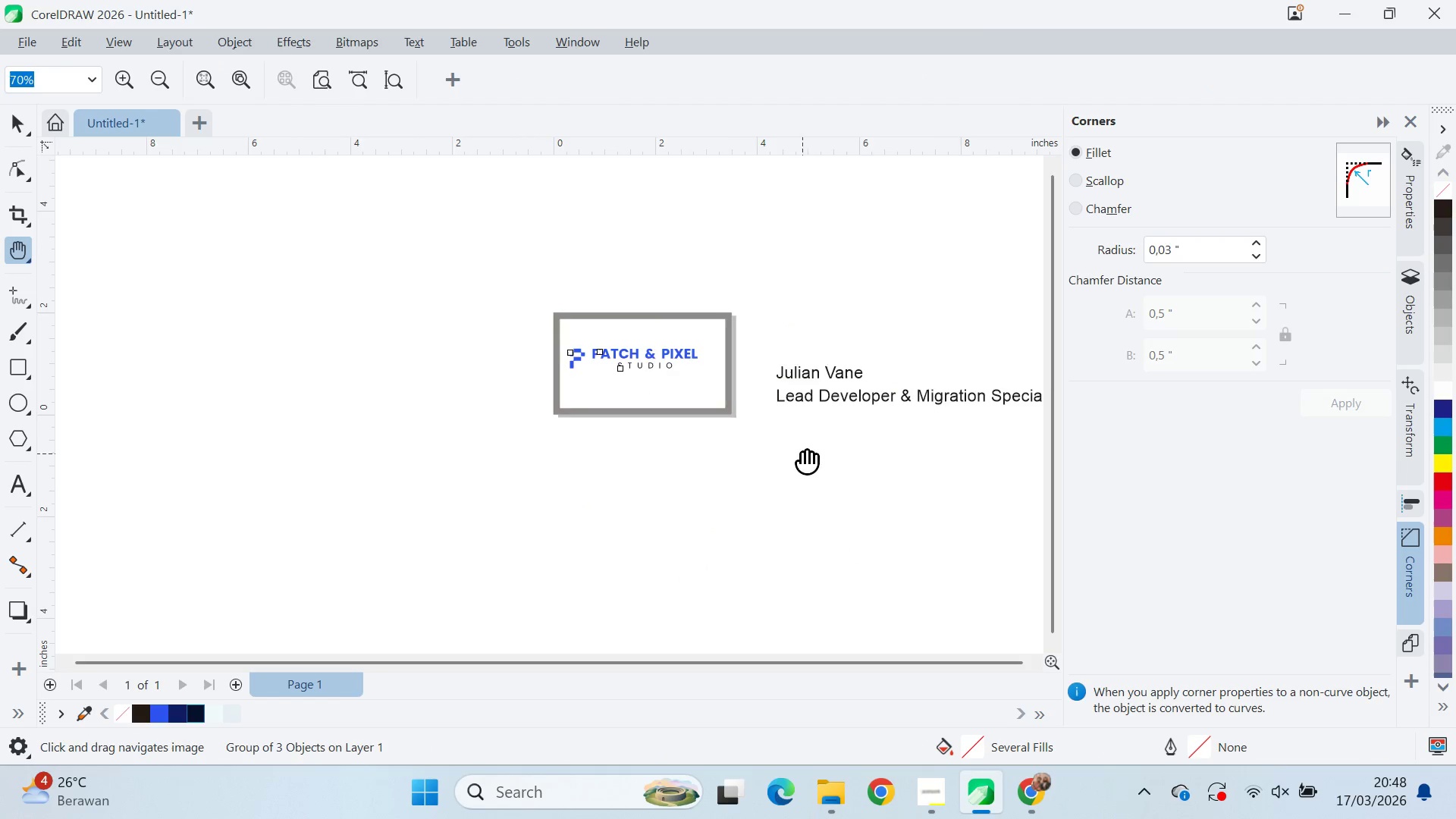 
left_click_drag(start_coordinate=[801, 453], to_coordinate=[583, 472])
 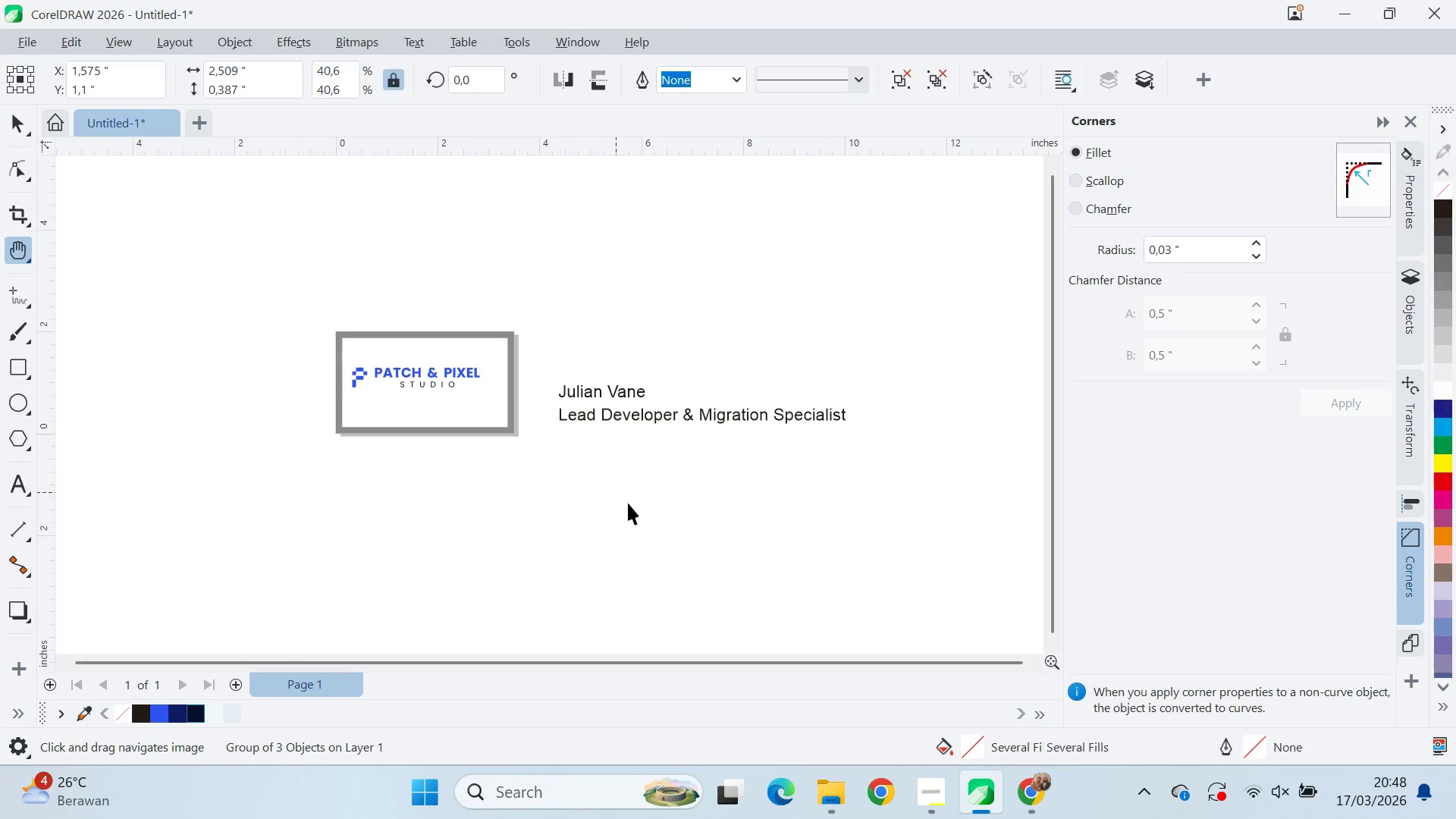 
hold_key(key=AltLeft, duration=0.45)
 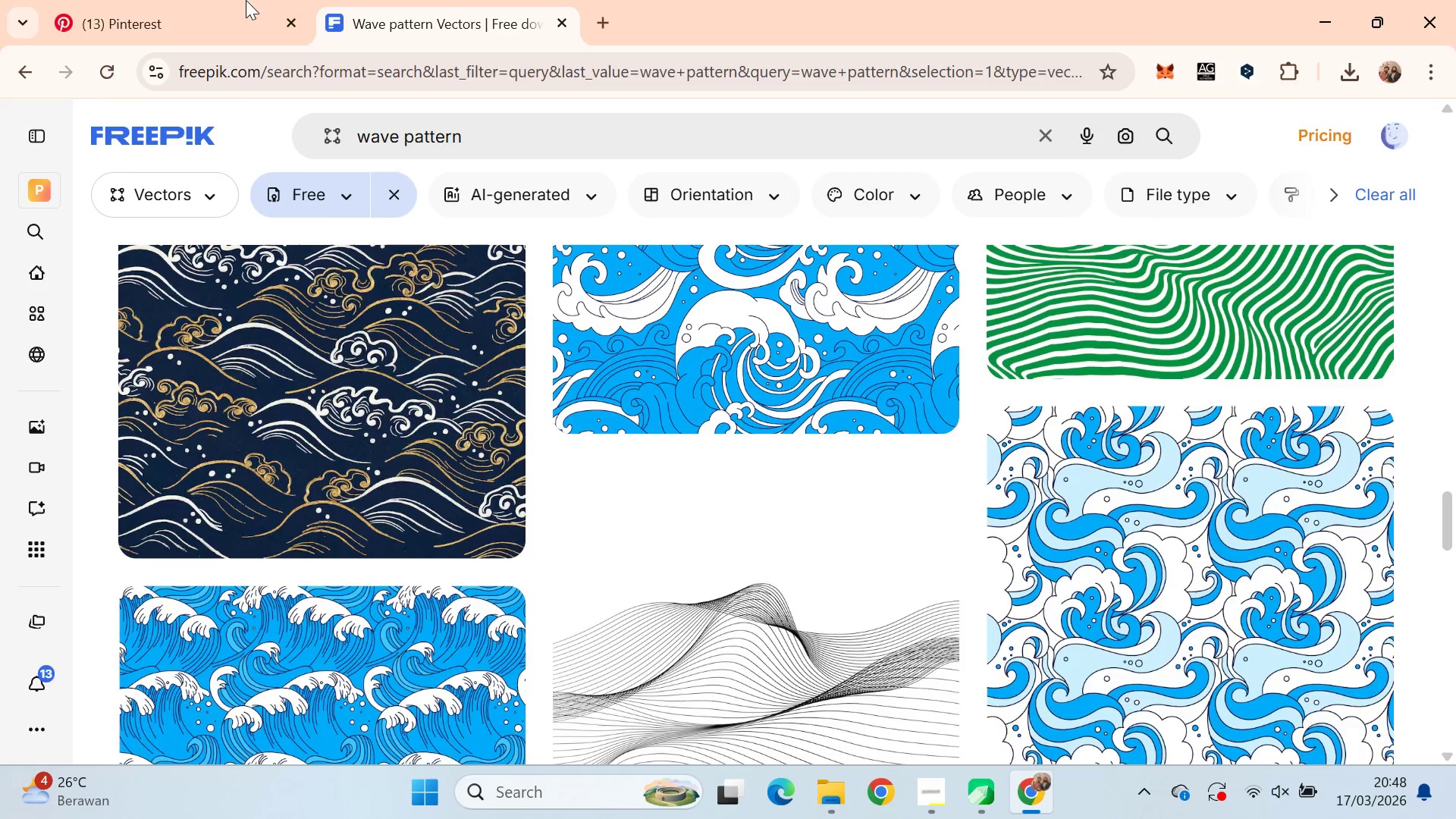 
hold_key(key=AltLeft, duration=0.44)